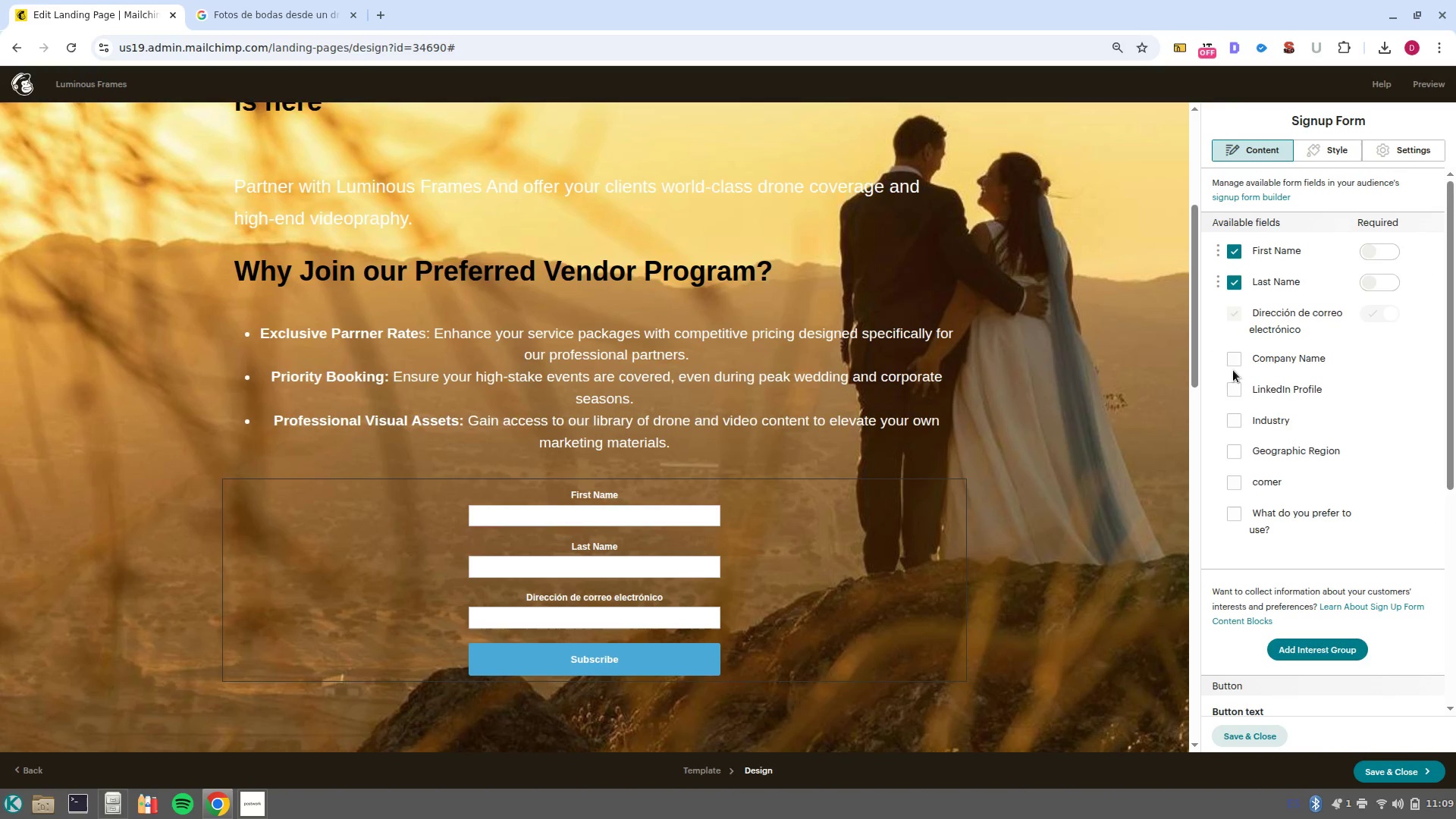 
left_click([1234, 365])
 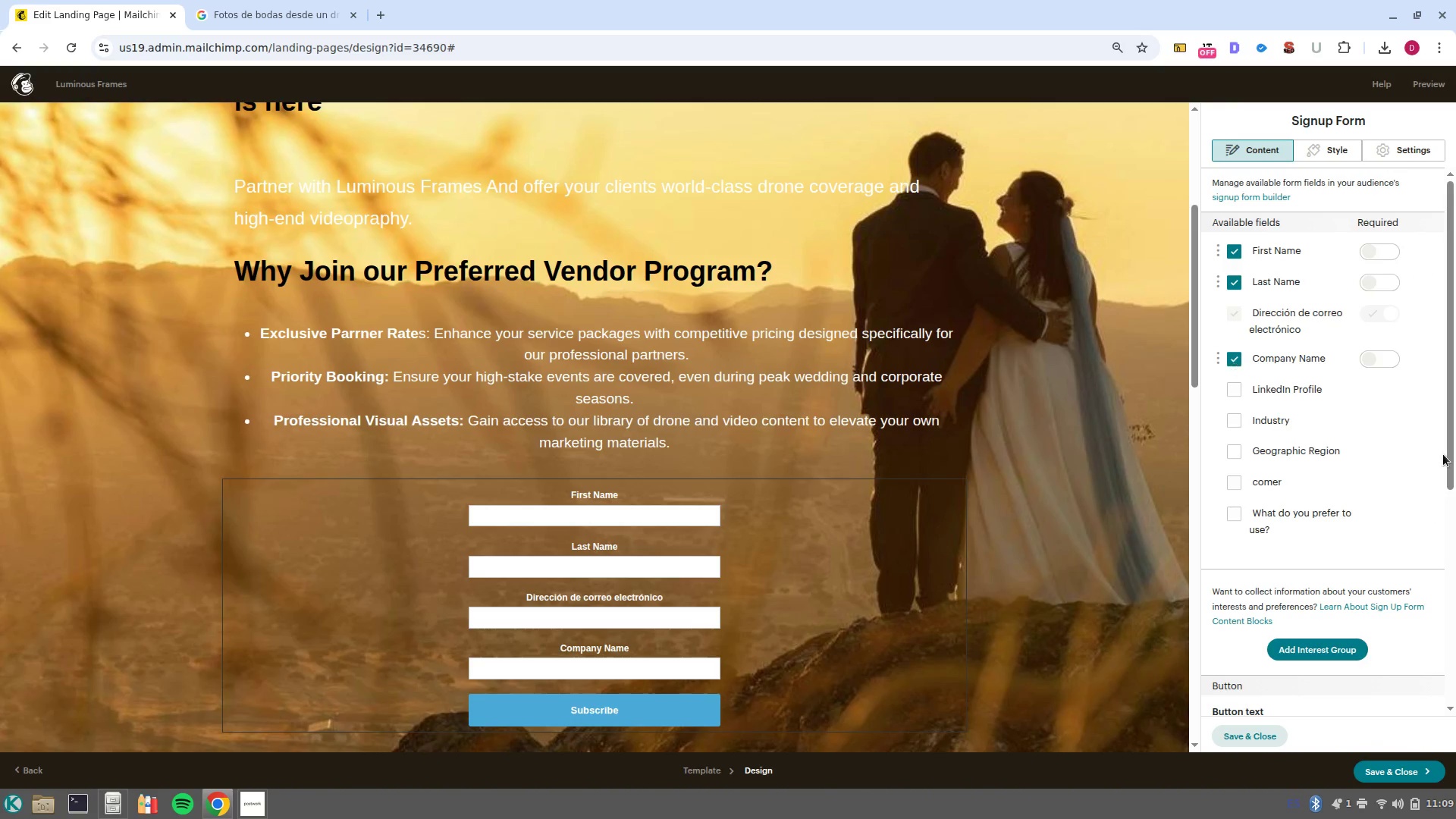 
scroll: coordinate [1276, 548], scroll_direction: down, amount: 5.0
 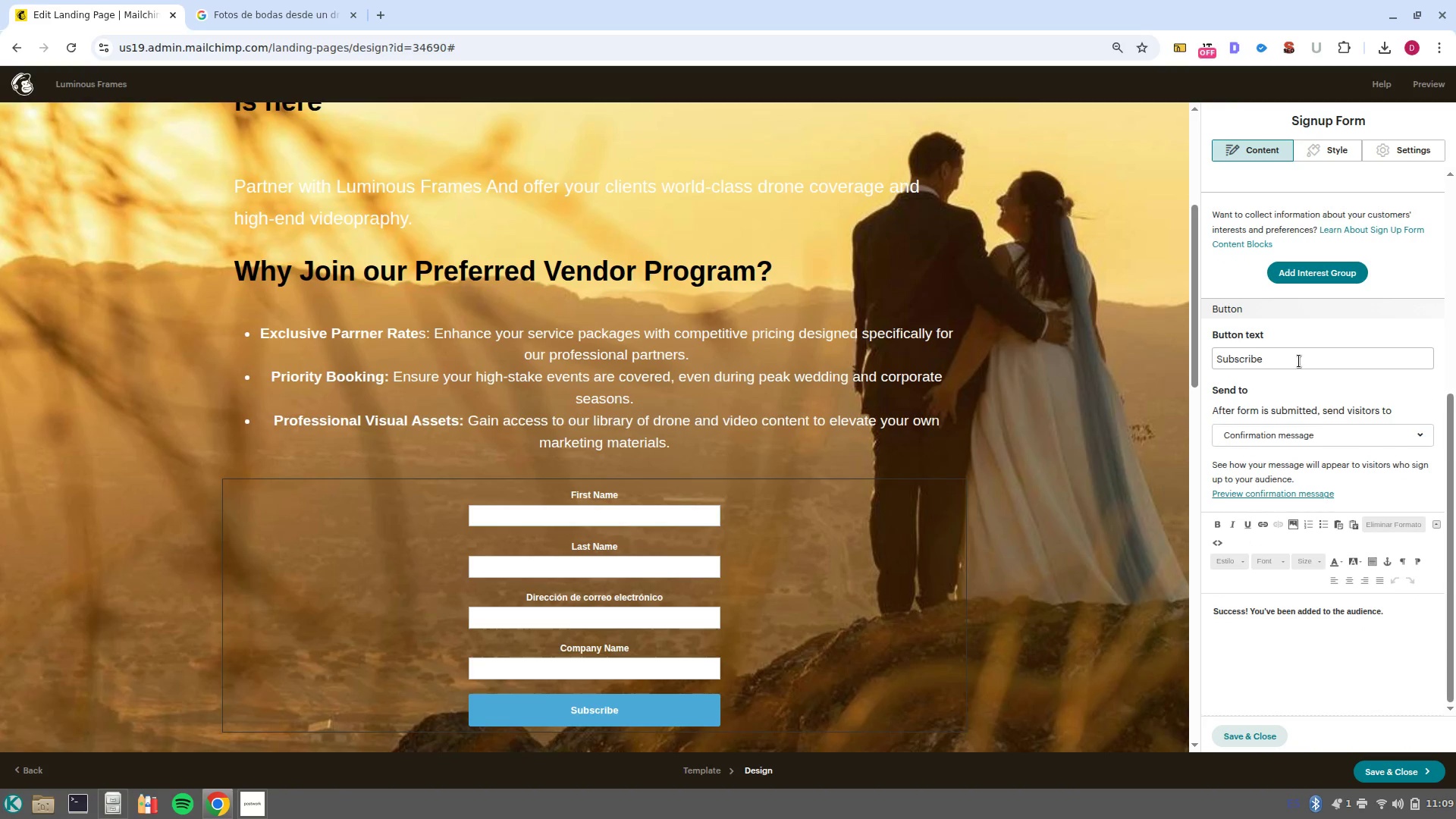 
double_click([1298, 357])
 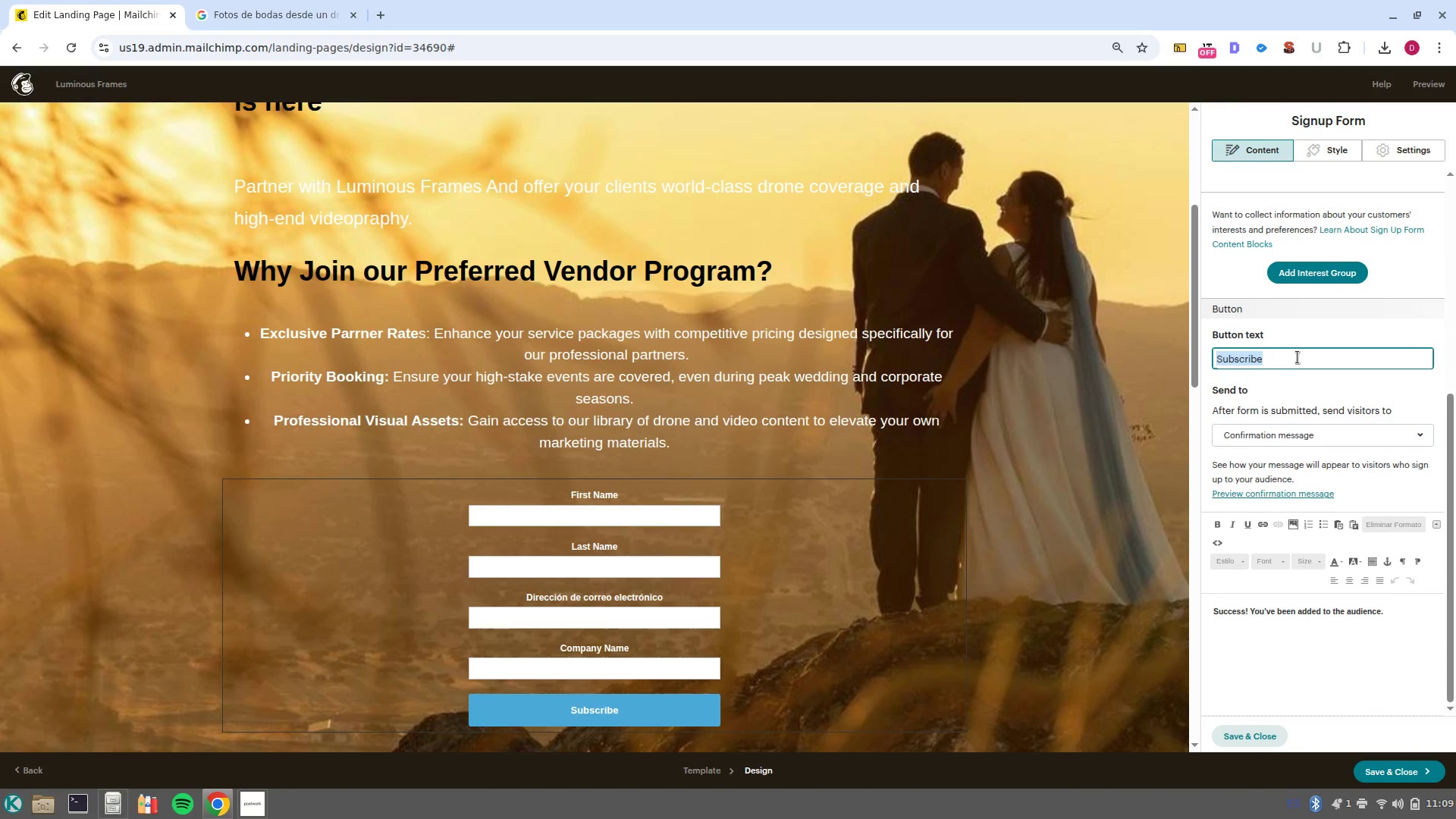 
type(GET MY KI)
 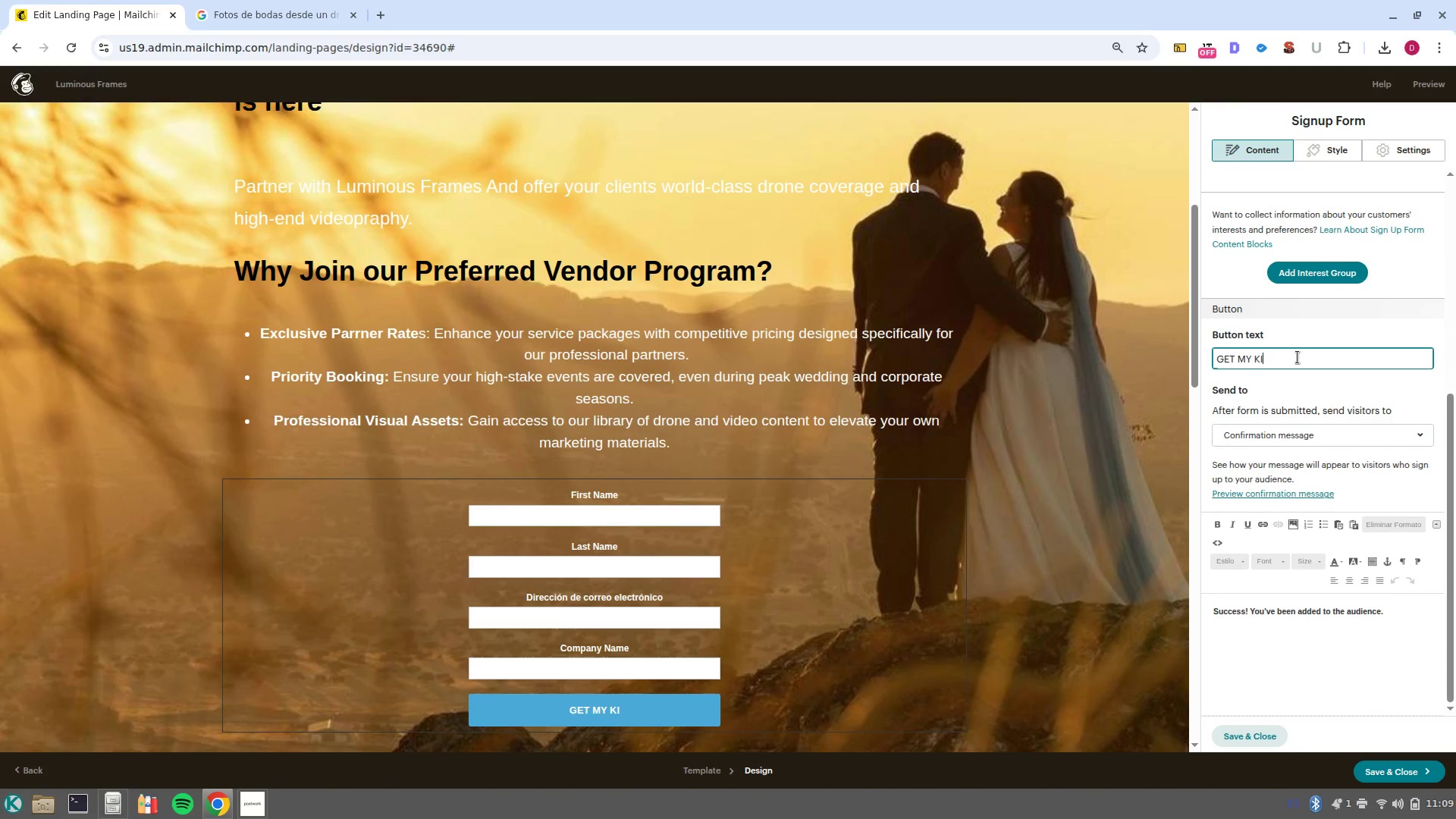 
wait(5.5)
 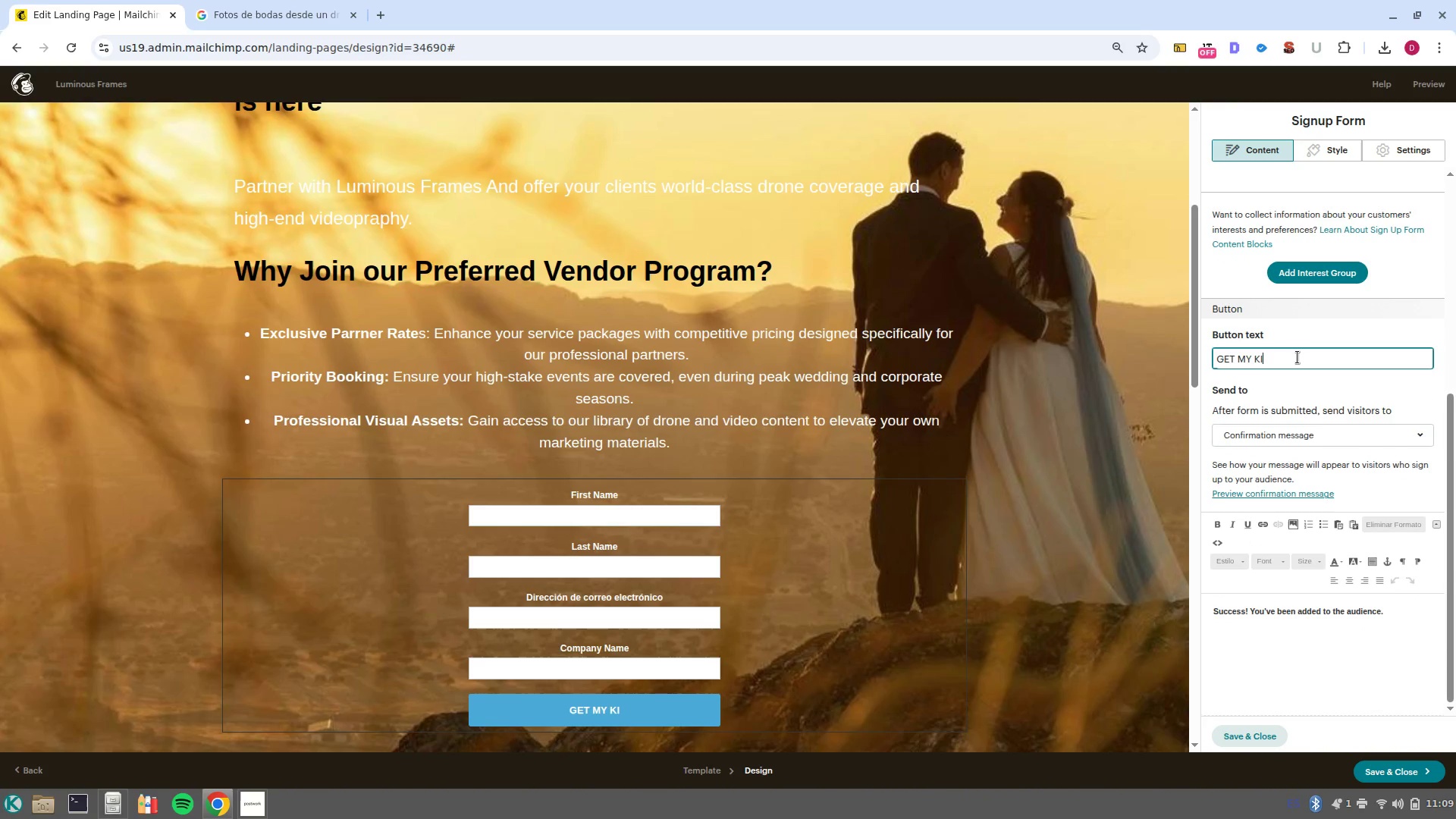 
type(T NOW)
 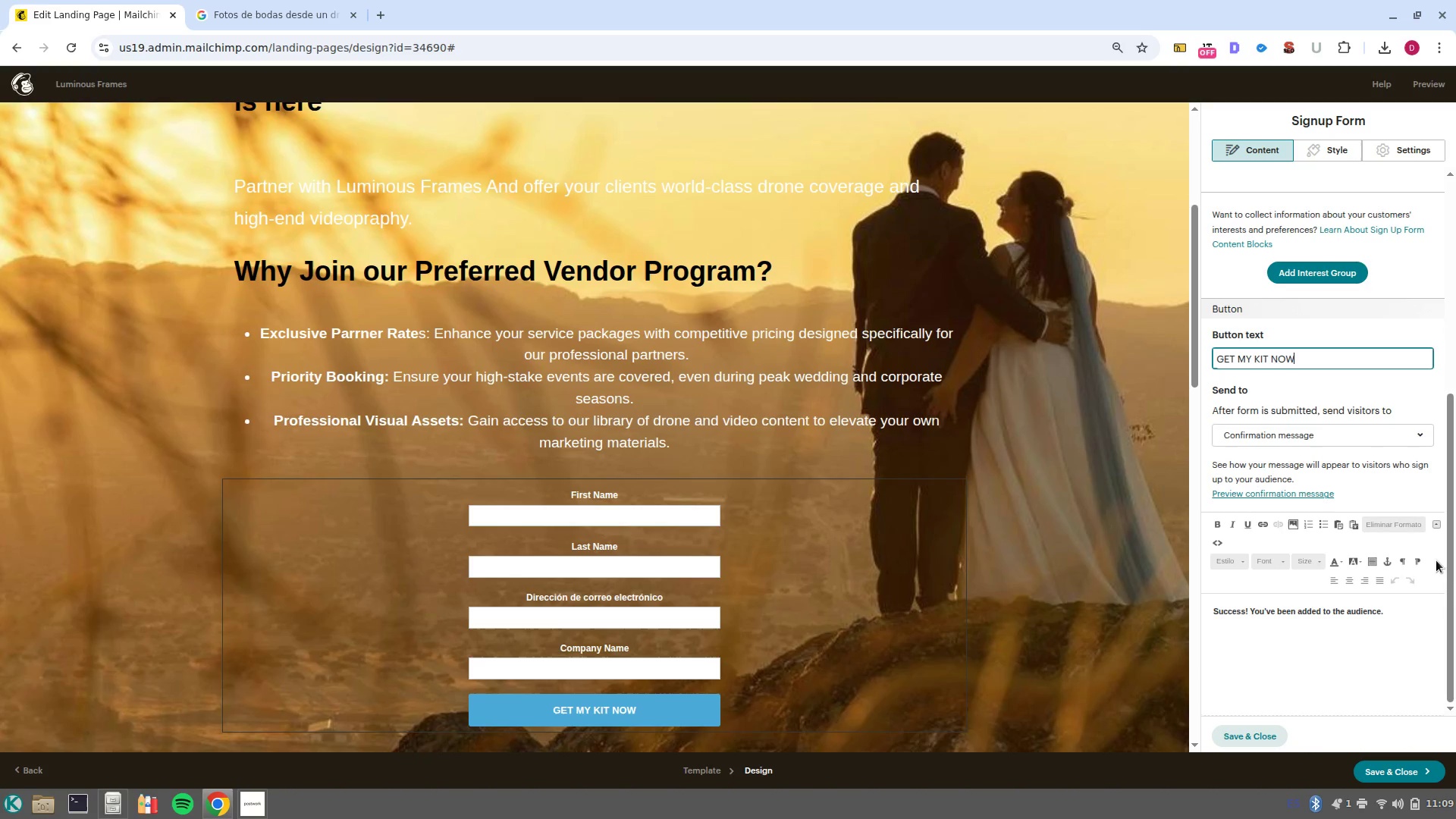 
left_click_drag(start_coordinate=[1404, 617], to_coordinate=[1191, 610])
 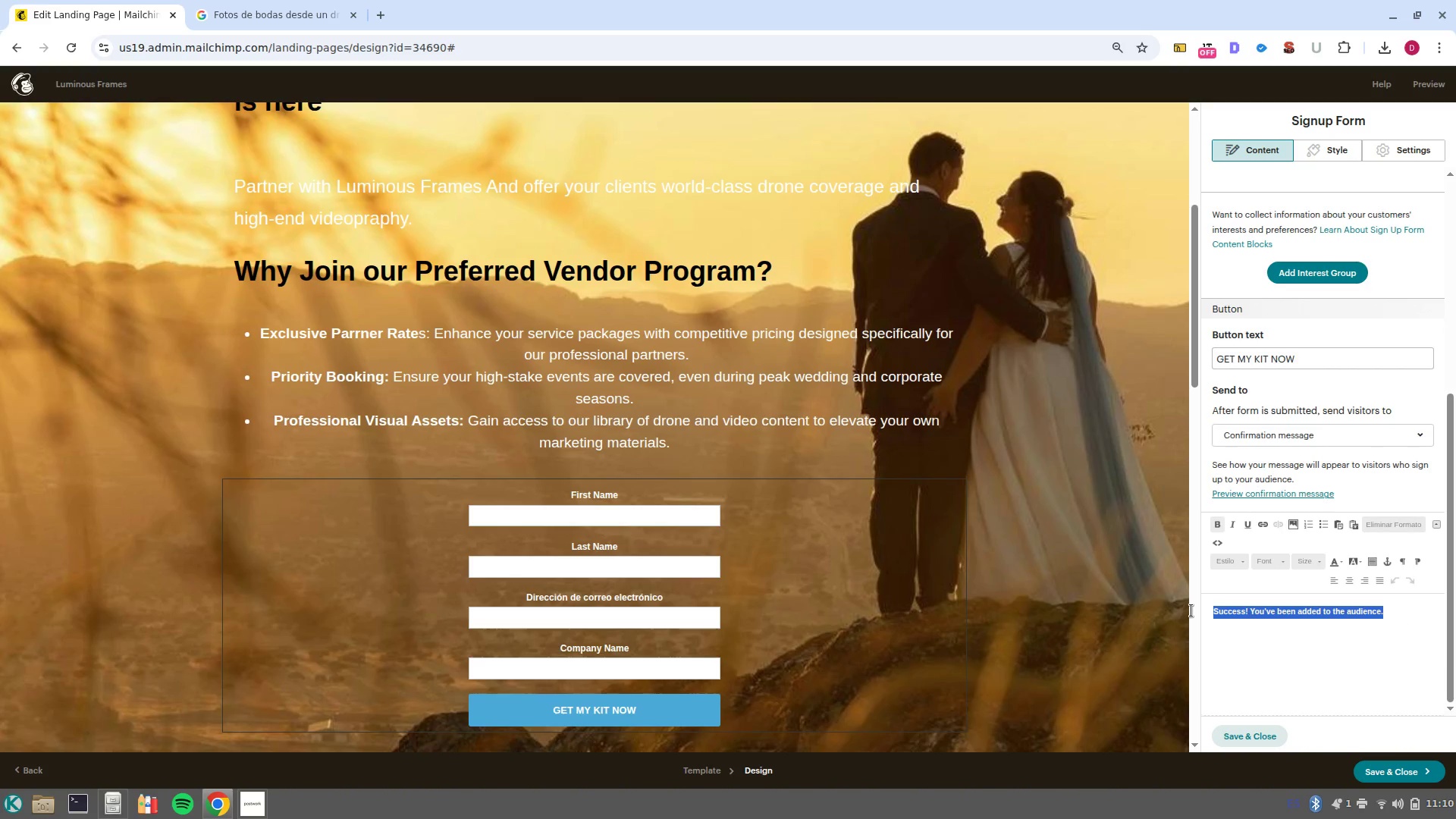 
type(We will send the kkit )
key(Backspace)
key(Backspace)
key(Backspace)
key(Backspace)
type(it yo tou)
key(Backspace)
key(Backspace)
key(Backspace)
key(Backspace)
key(Backspace)
key(Backspace)
type(to your email adress)
 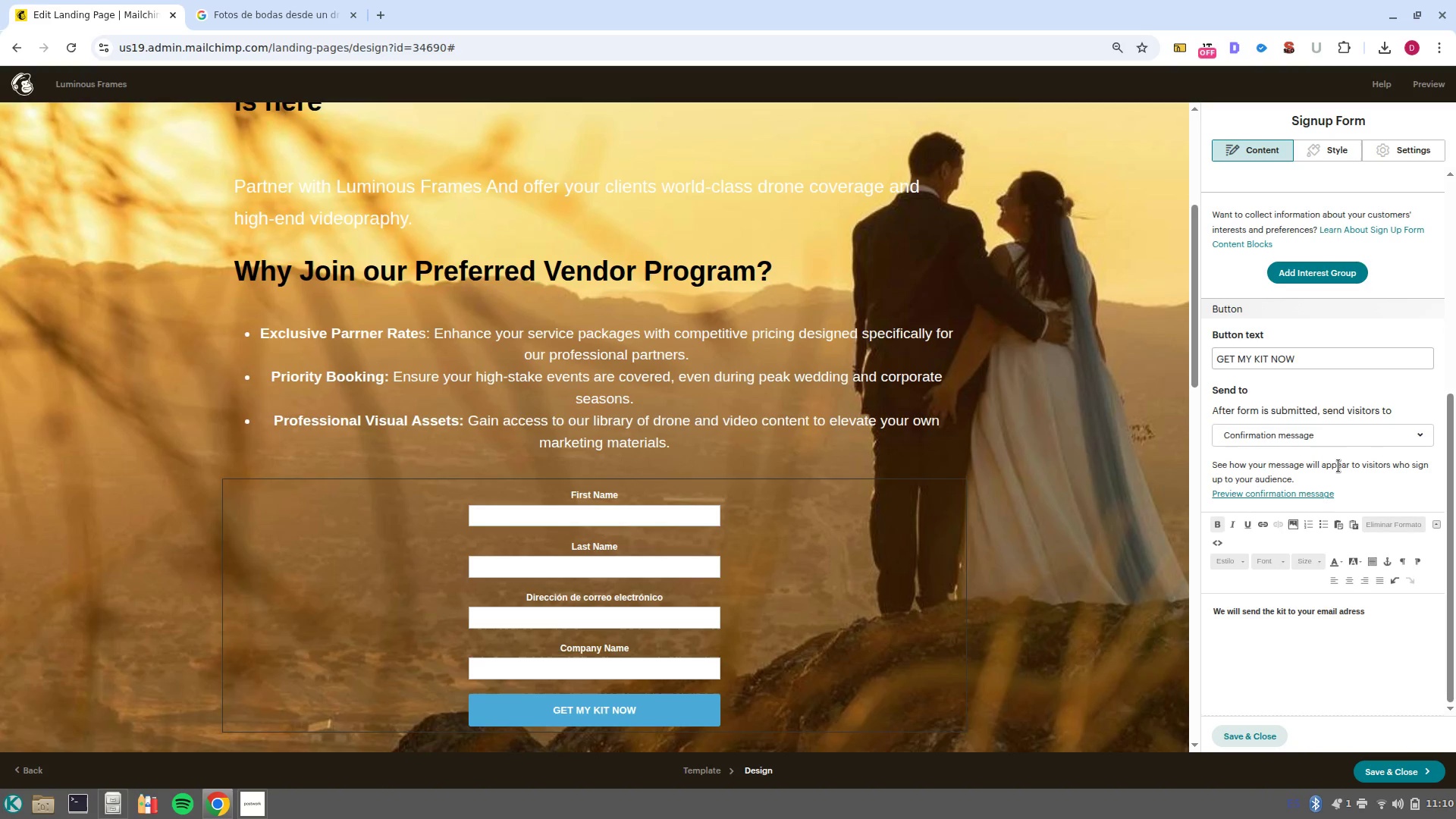 
scroll: coordinate [1356, 450], scroll_direction: up, amount: 8.0
 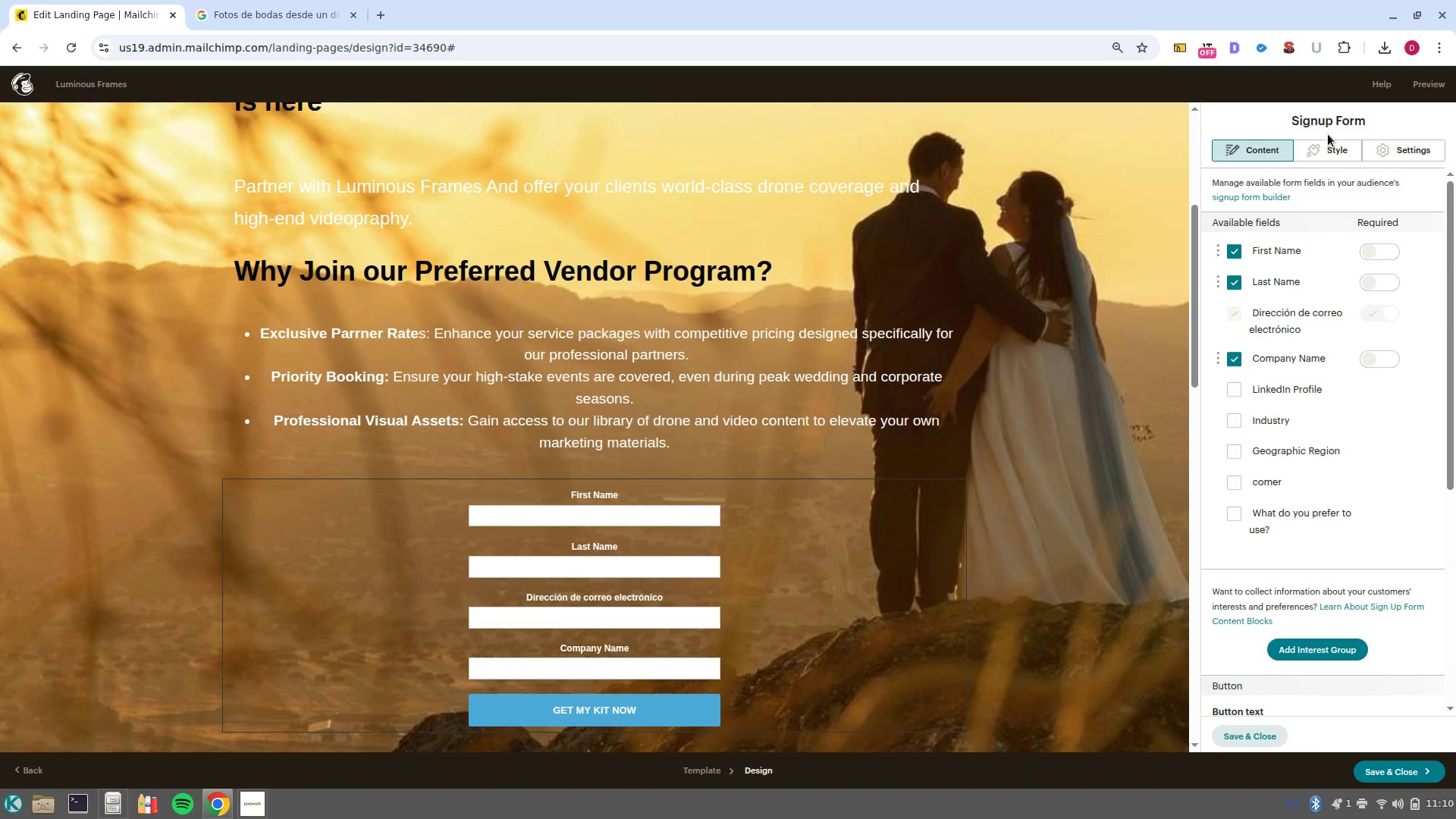 
left_click([1333, 147])
 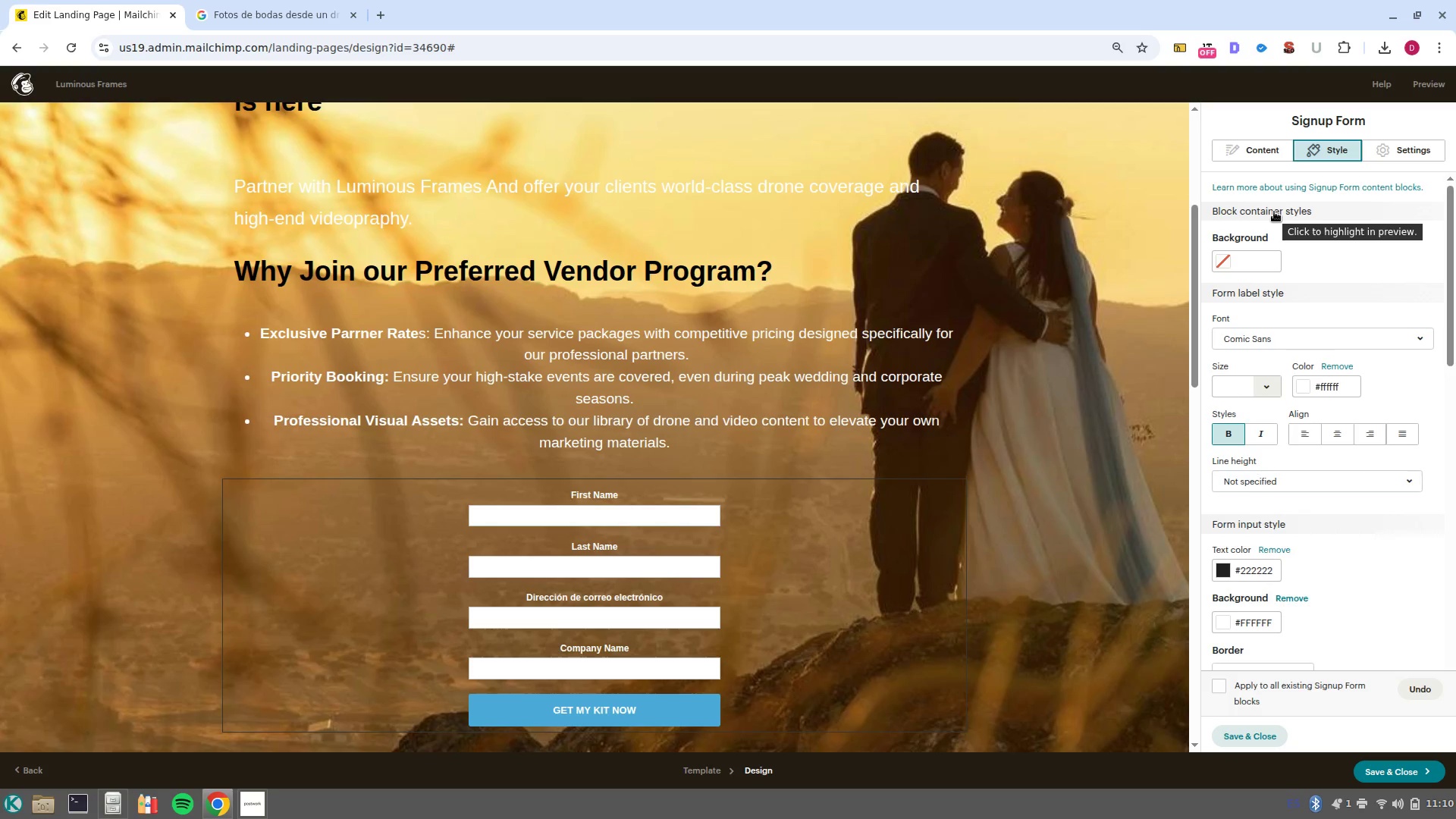 
wait(41.15)
 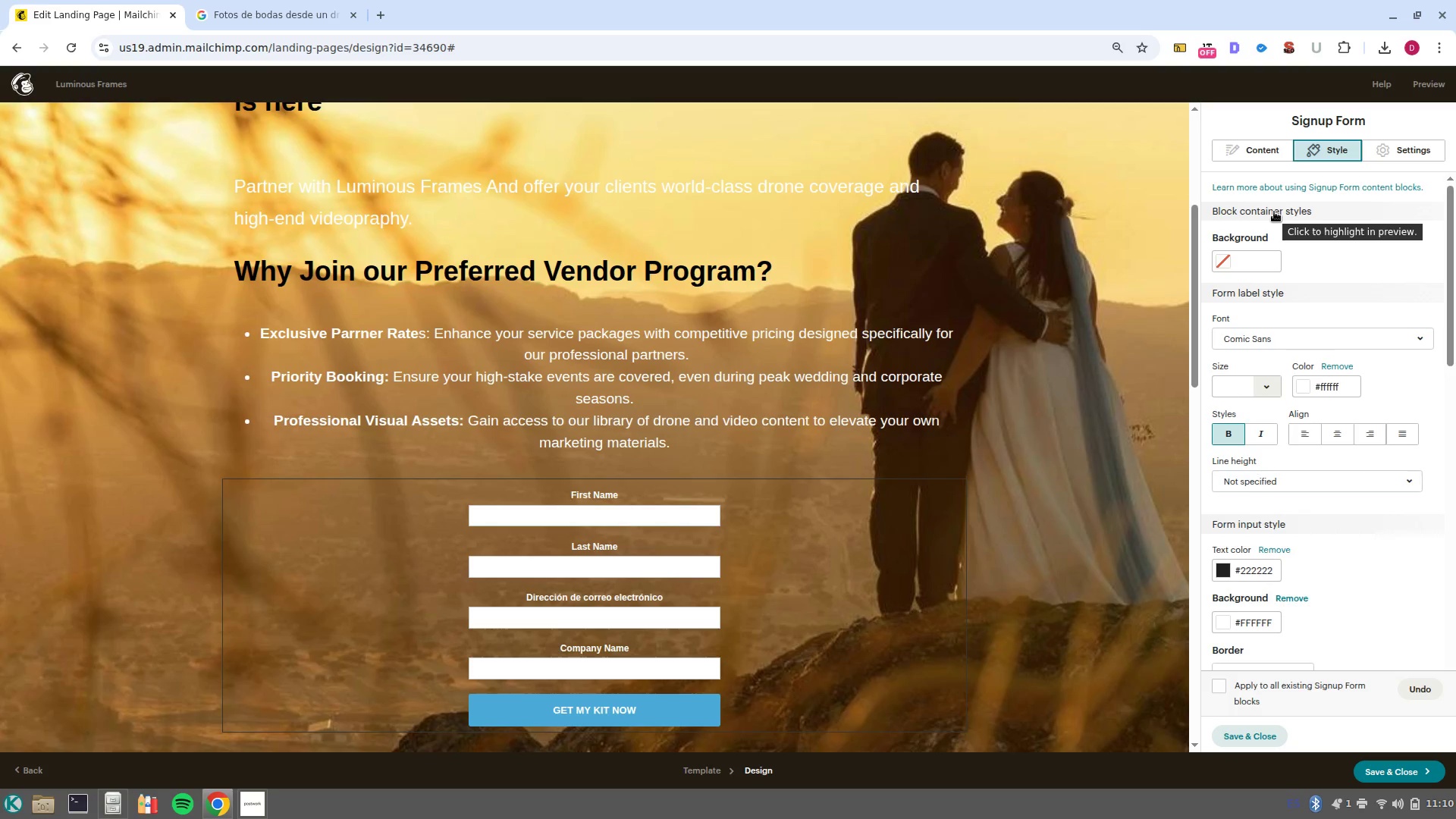 
scroll: coordinate [1240, 513], scroll_direction: down, amount: 7.0
 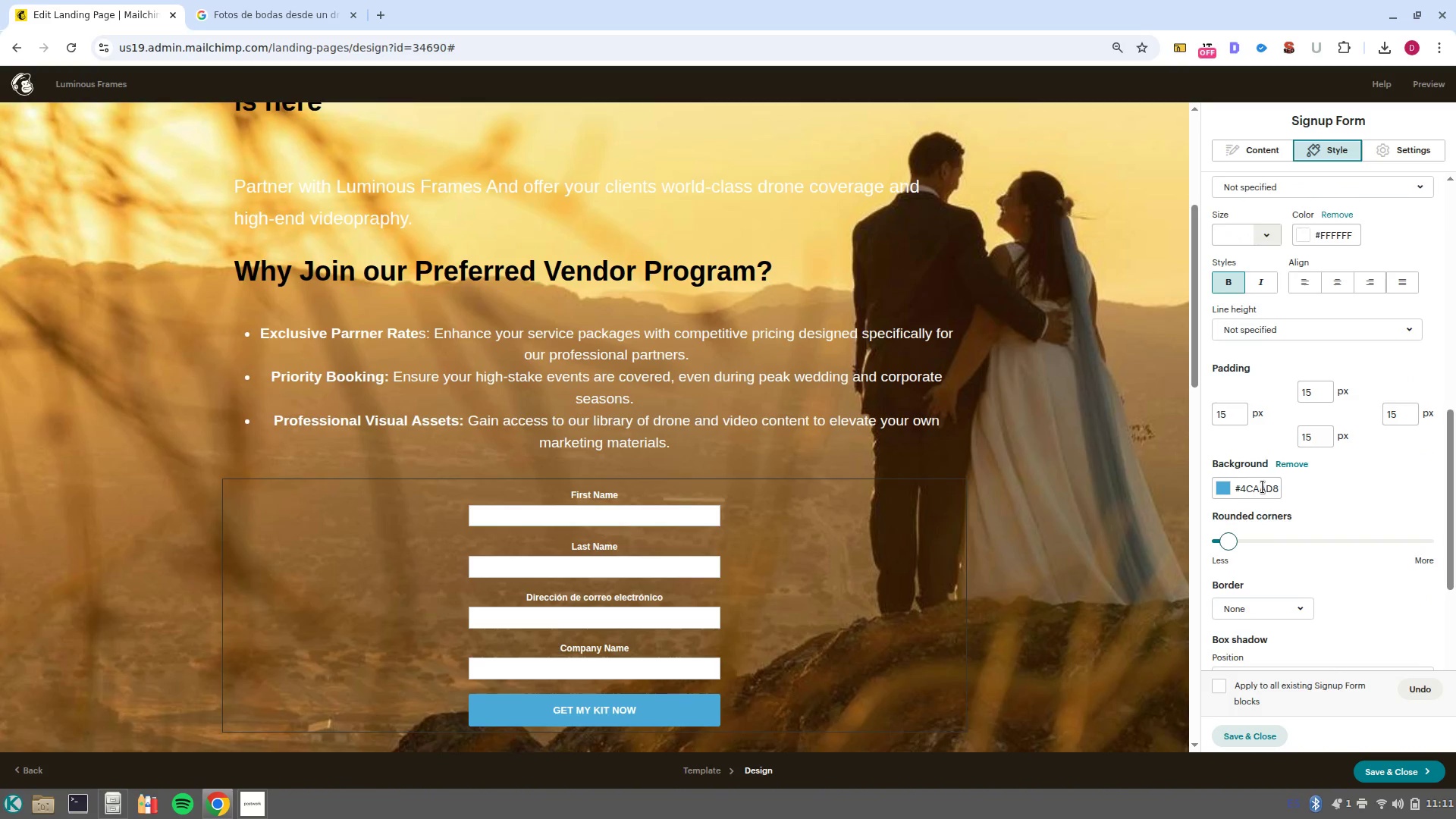 
double_click([1263, 487])
 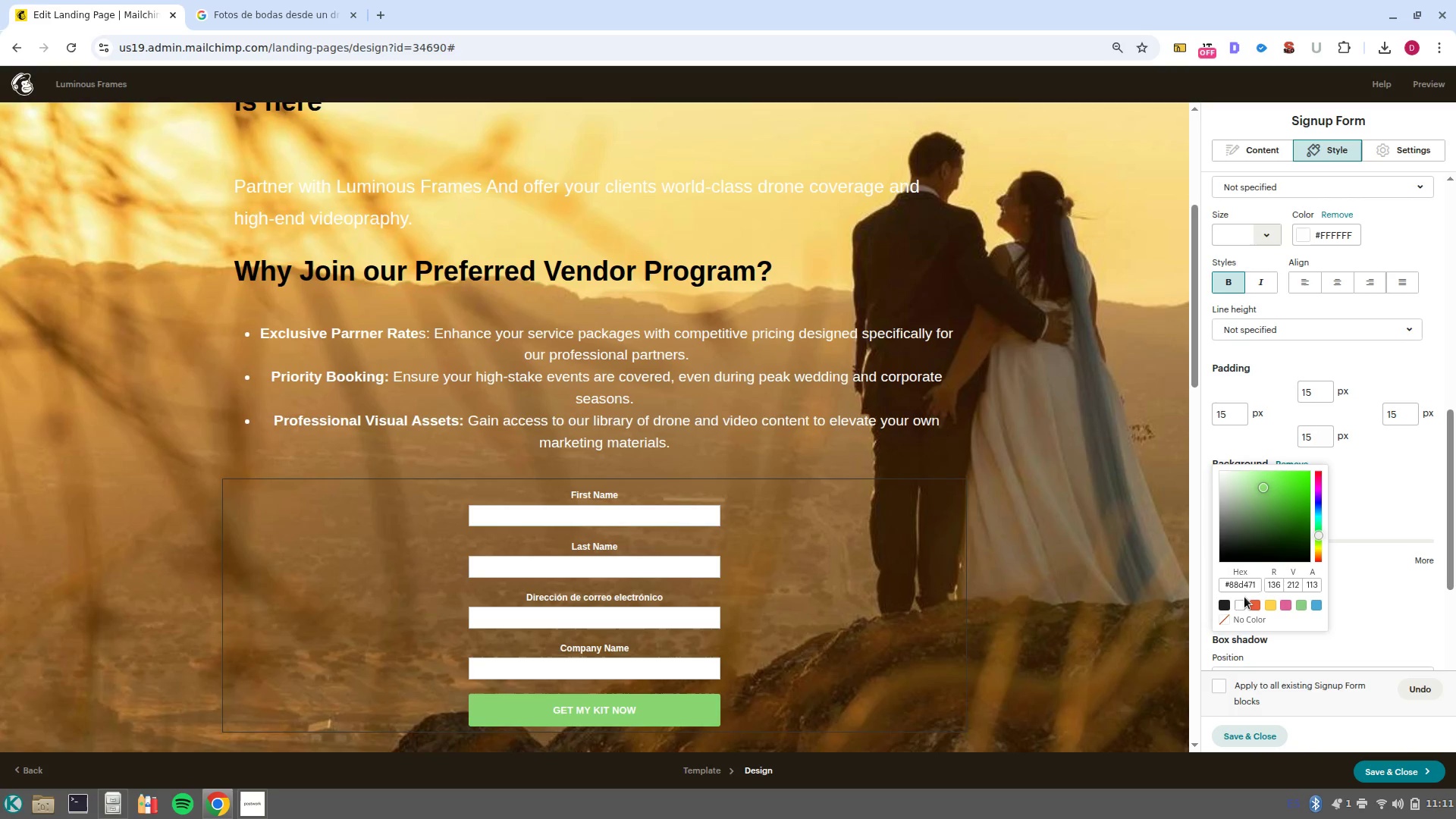 
left_click([1248, 585])
 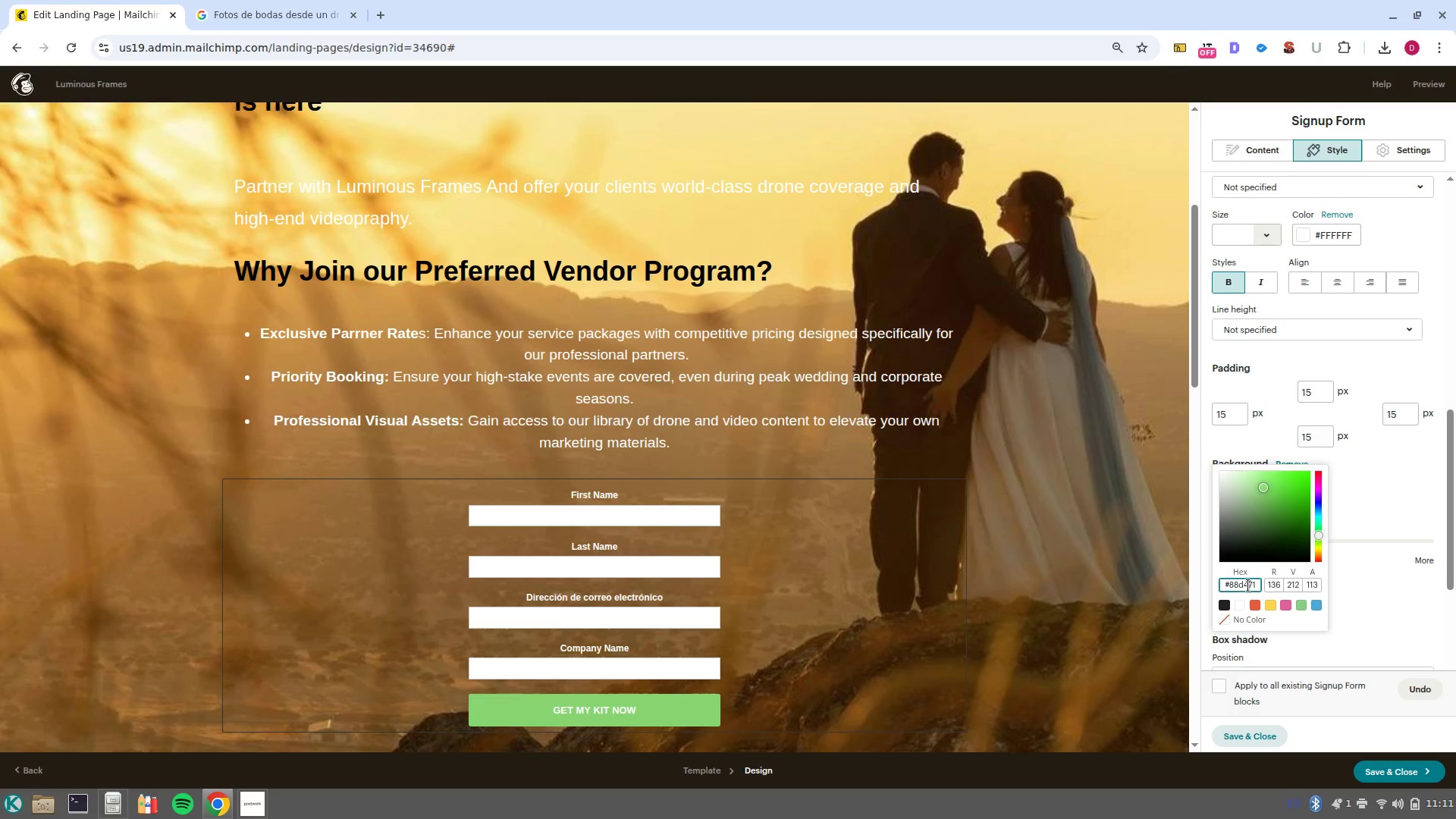 
left_click([1248, 585])
 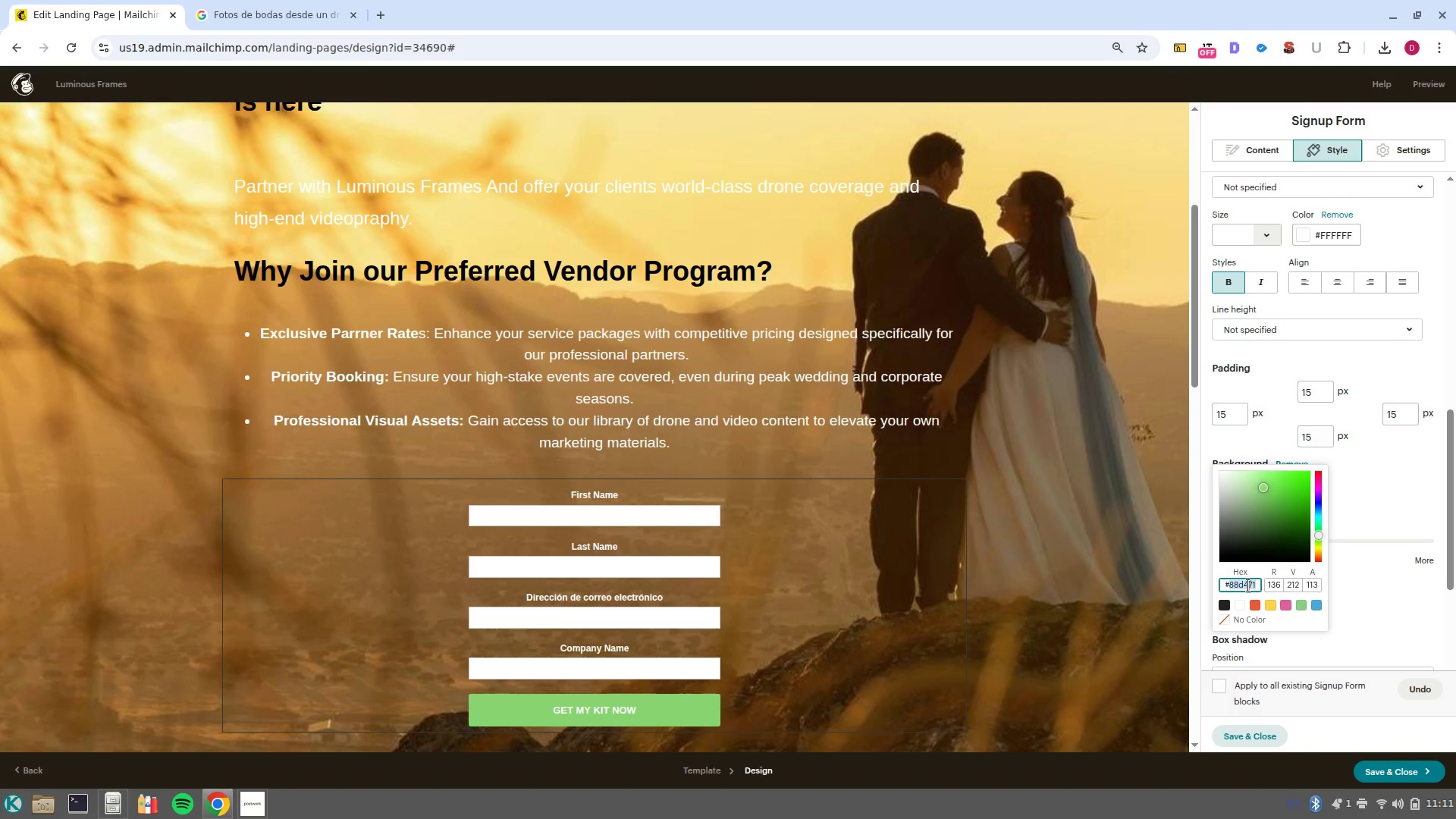 
type(1a202c)
 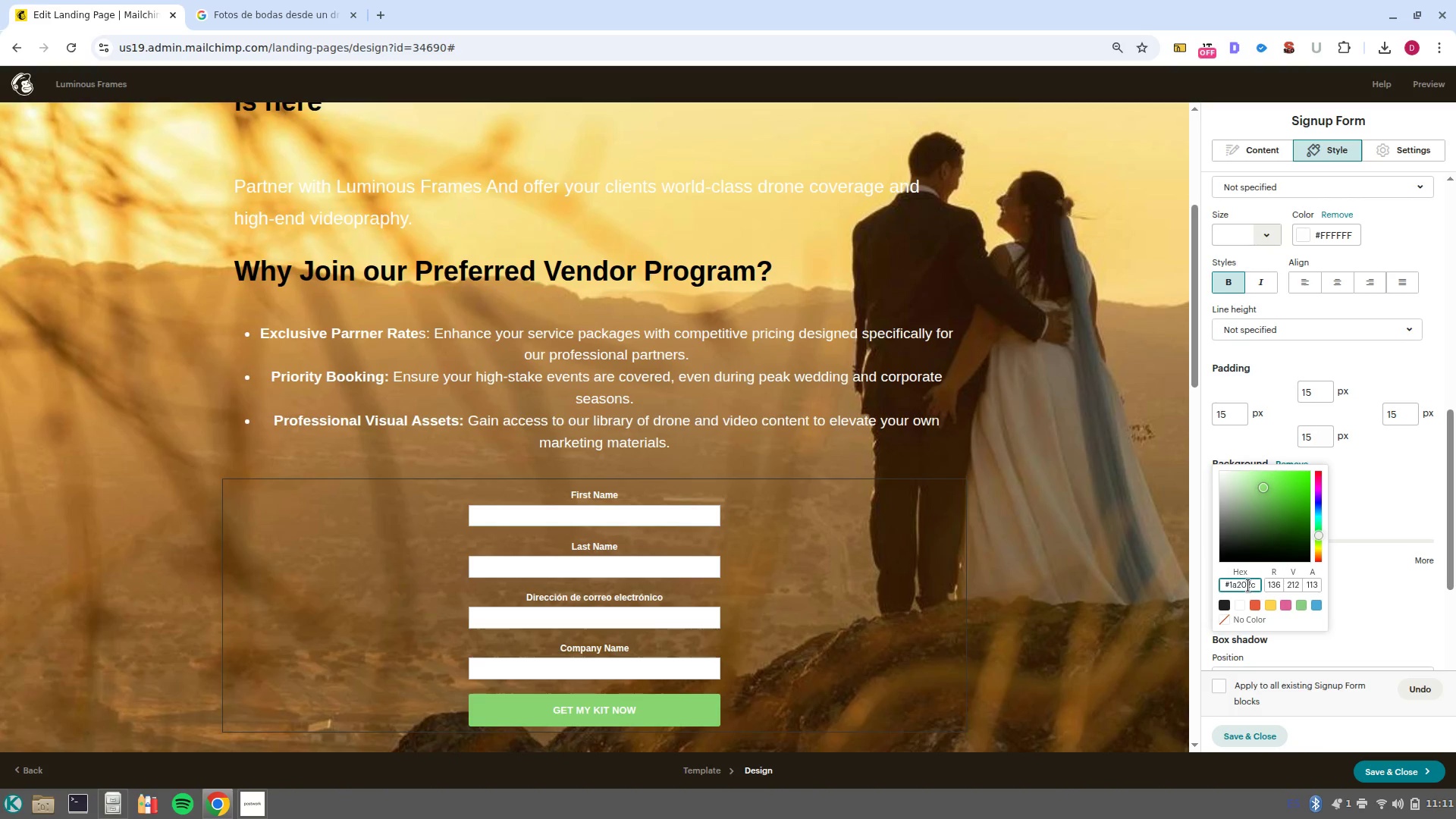 
wait(10.79)
 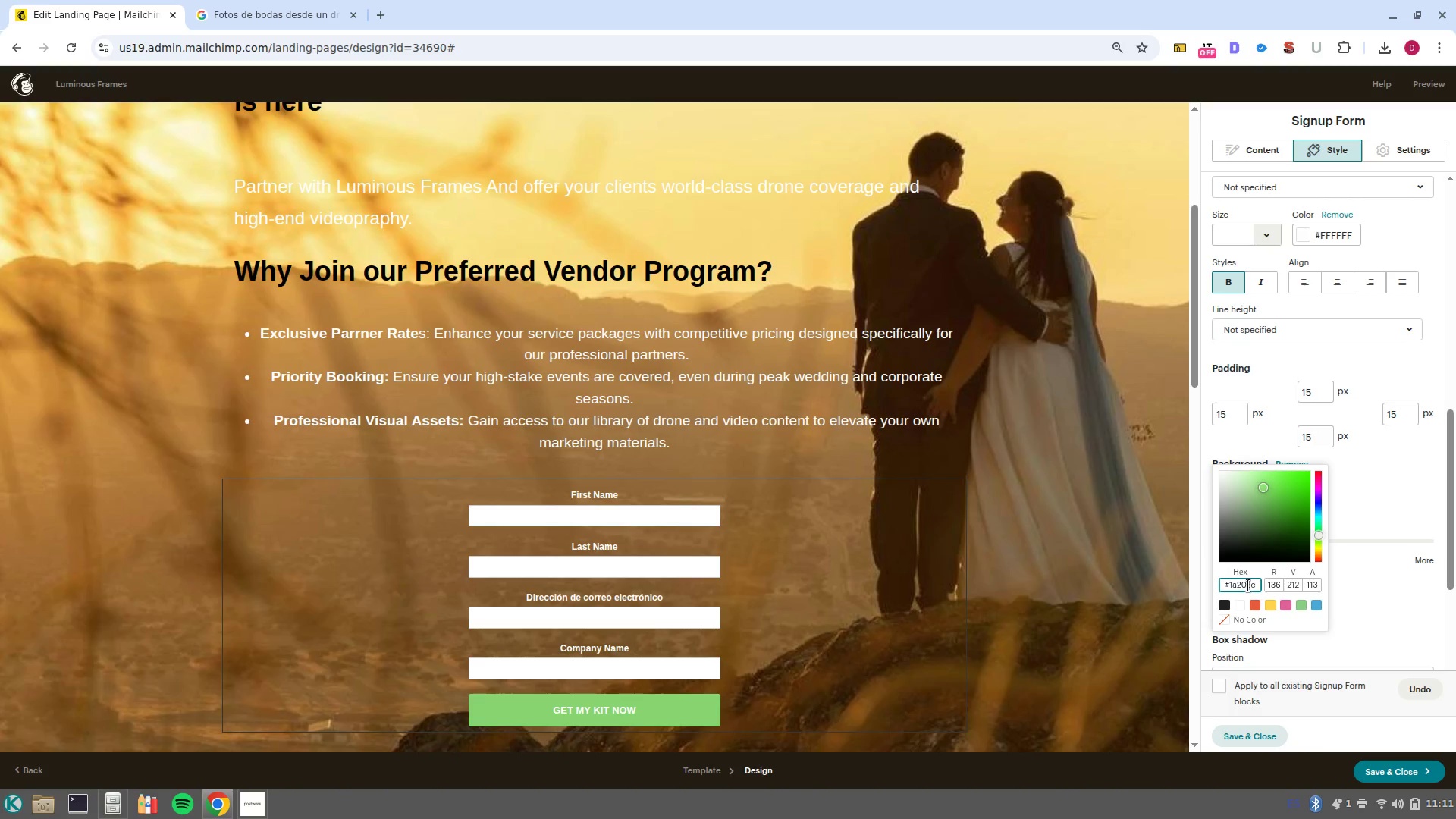 
left_click([1428, 617])
 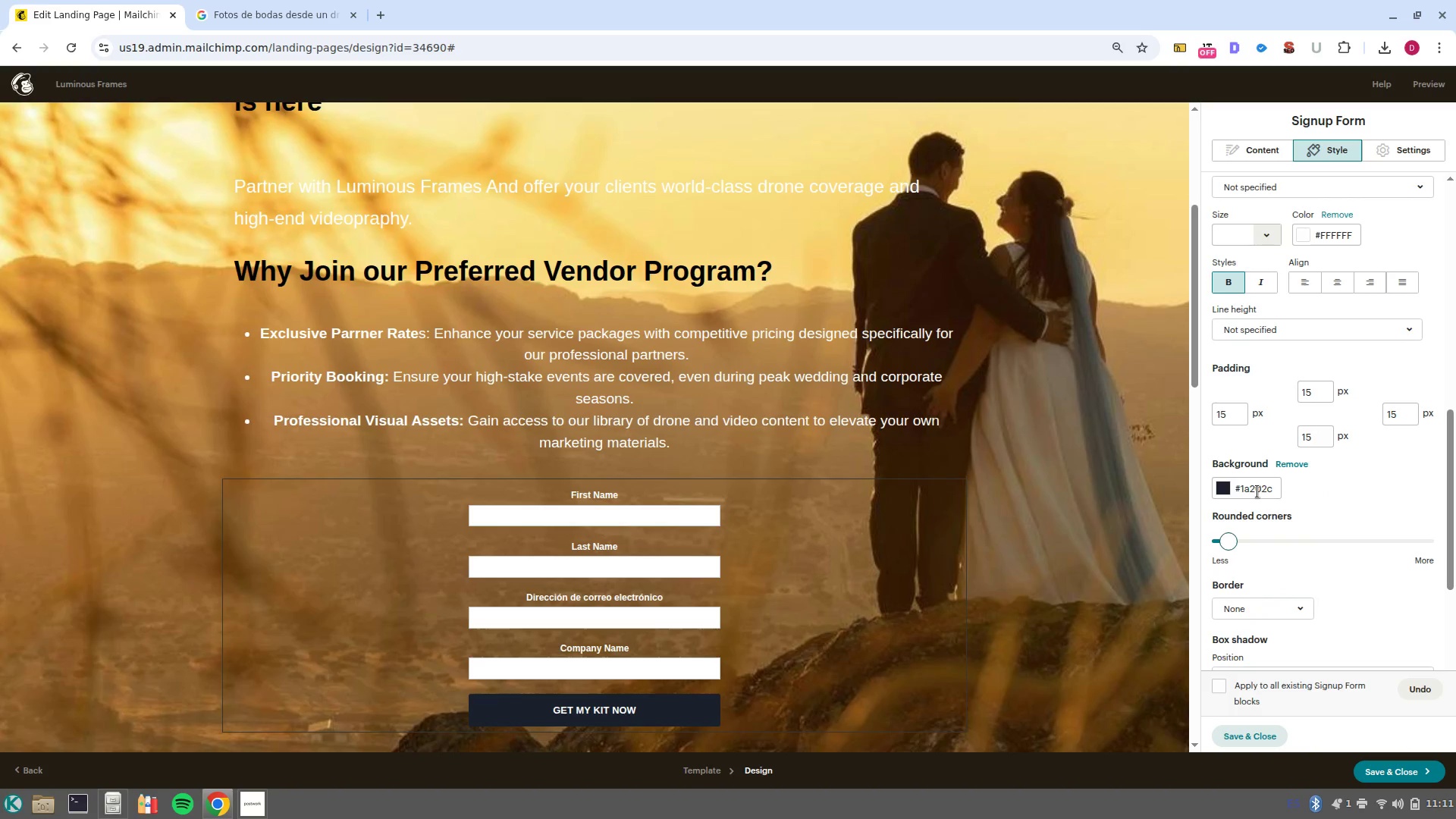 
left_click([1260, 489])
 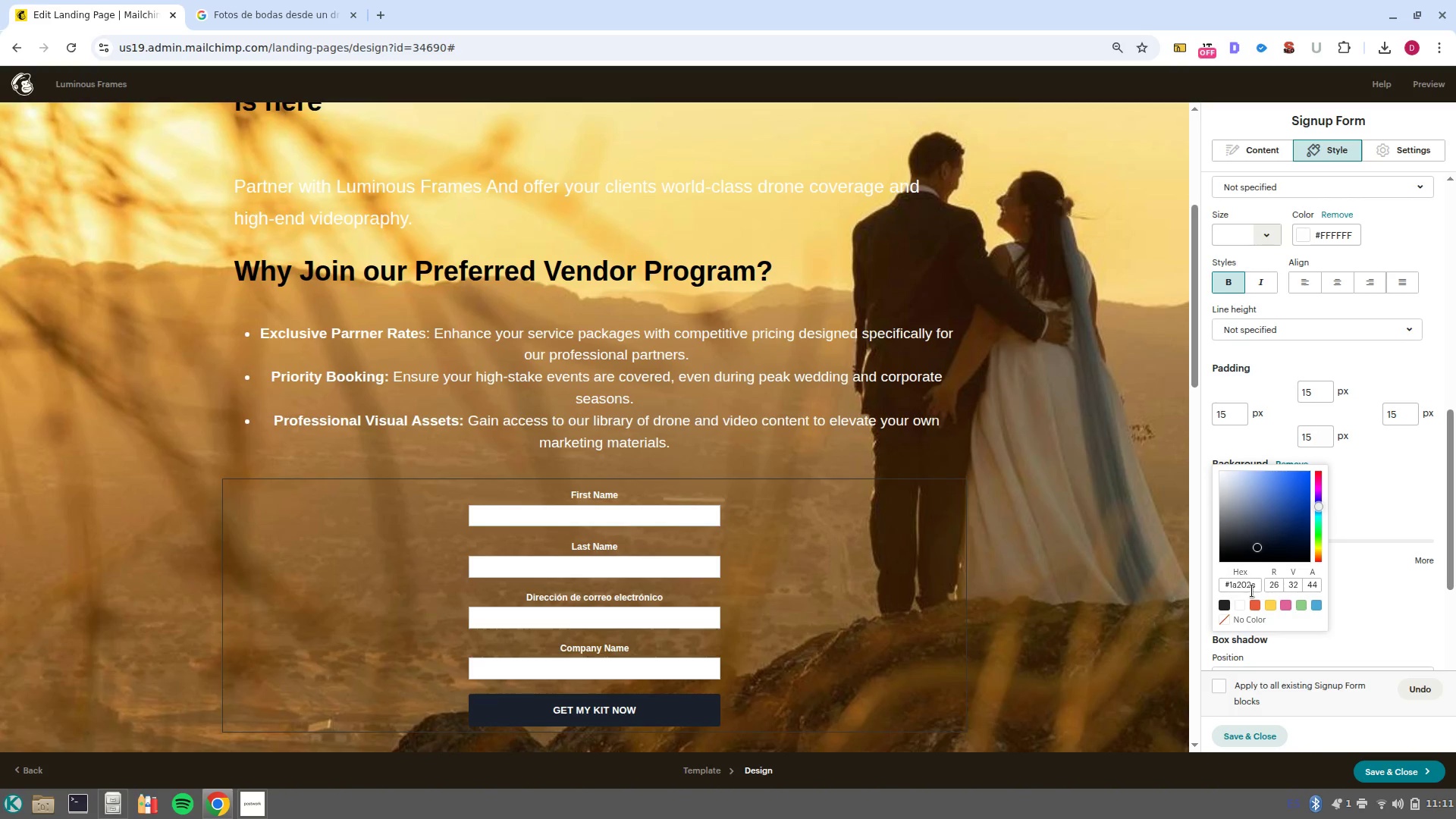 
left_click([1253, 584])
 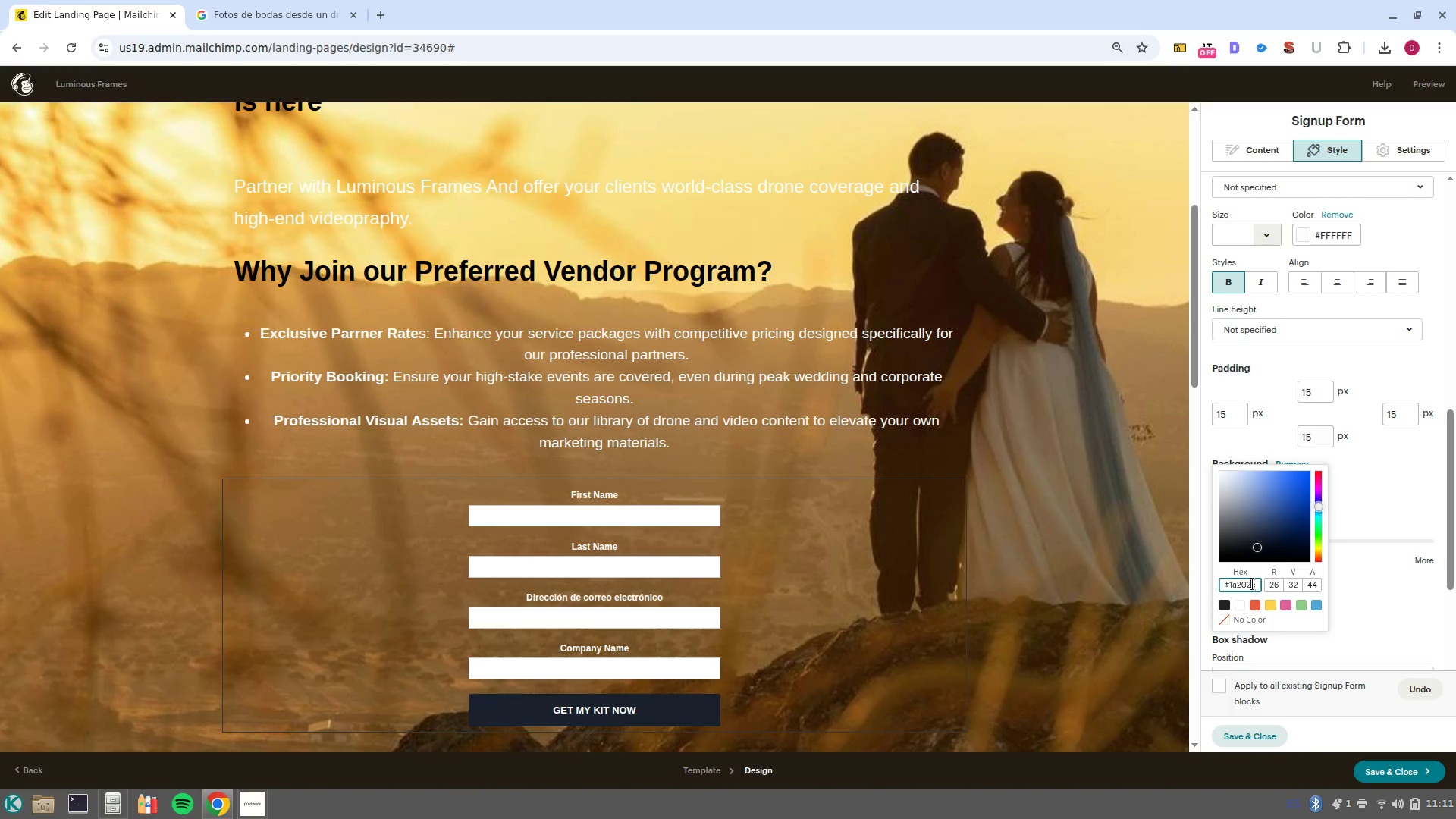 
left_click([1253, 584])
 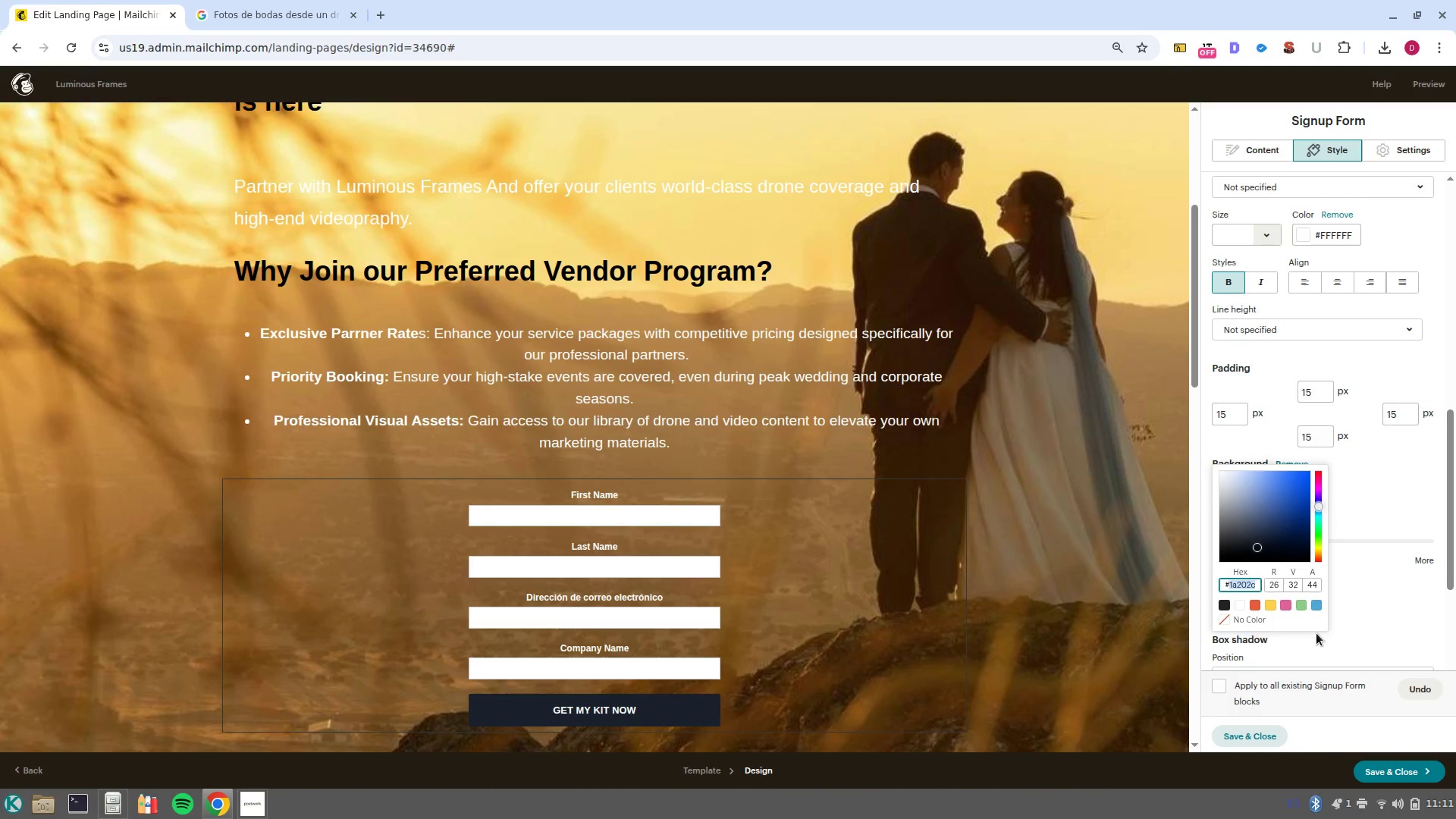 
key(NumpadEnter)
 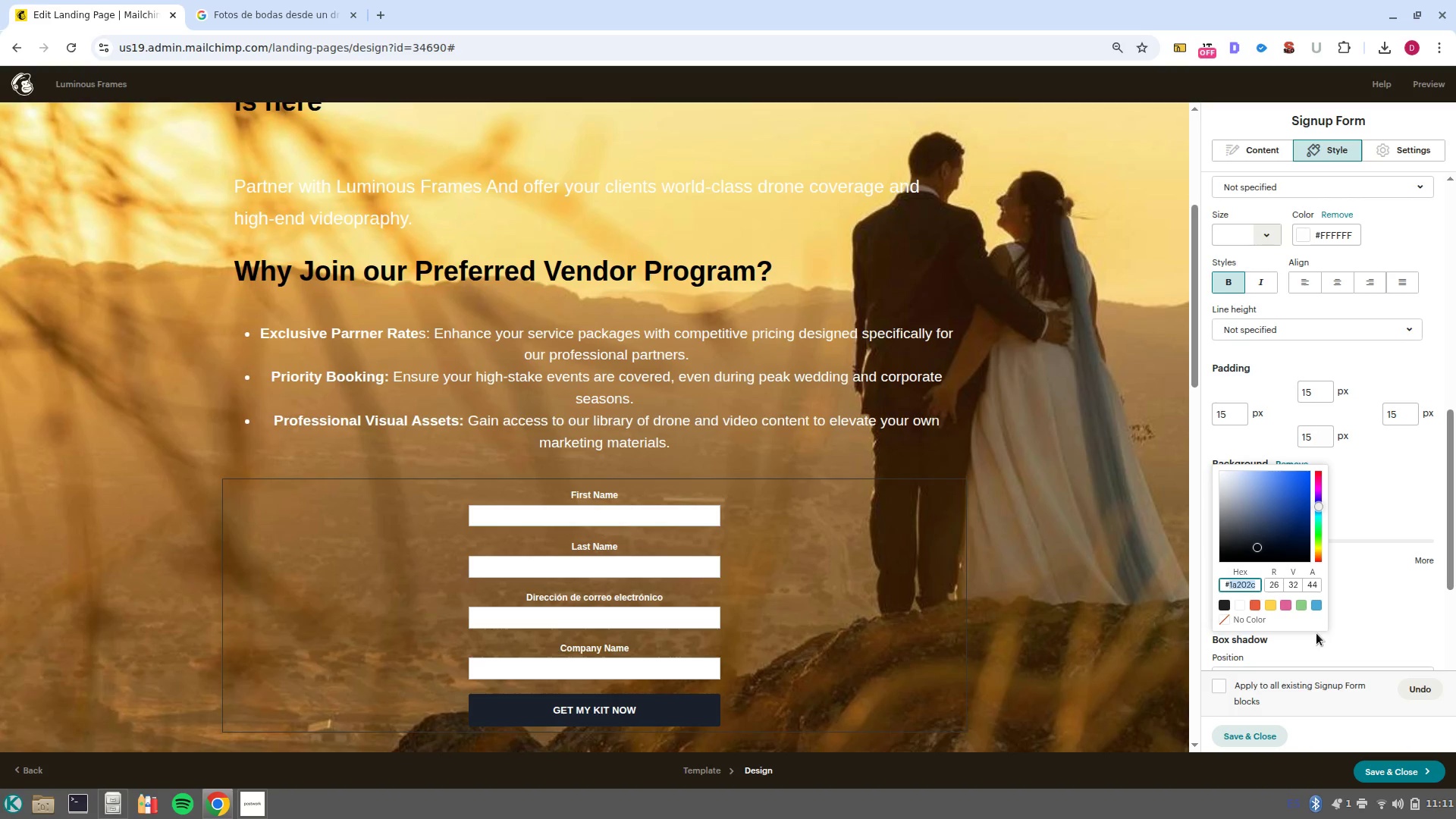 
left_click([1365, 601])
 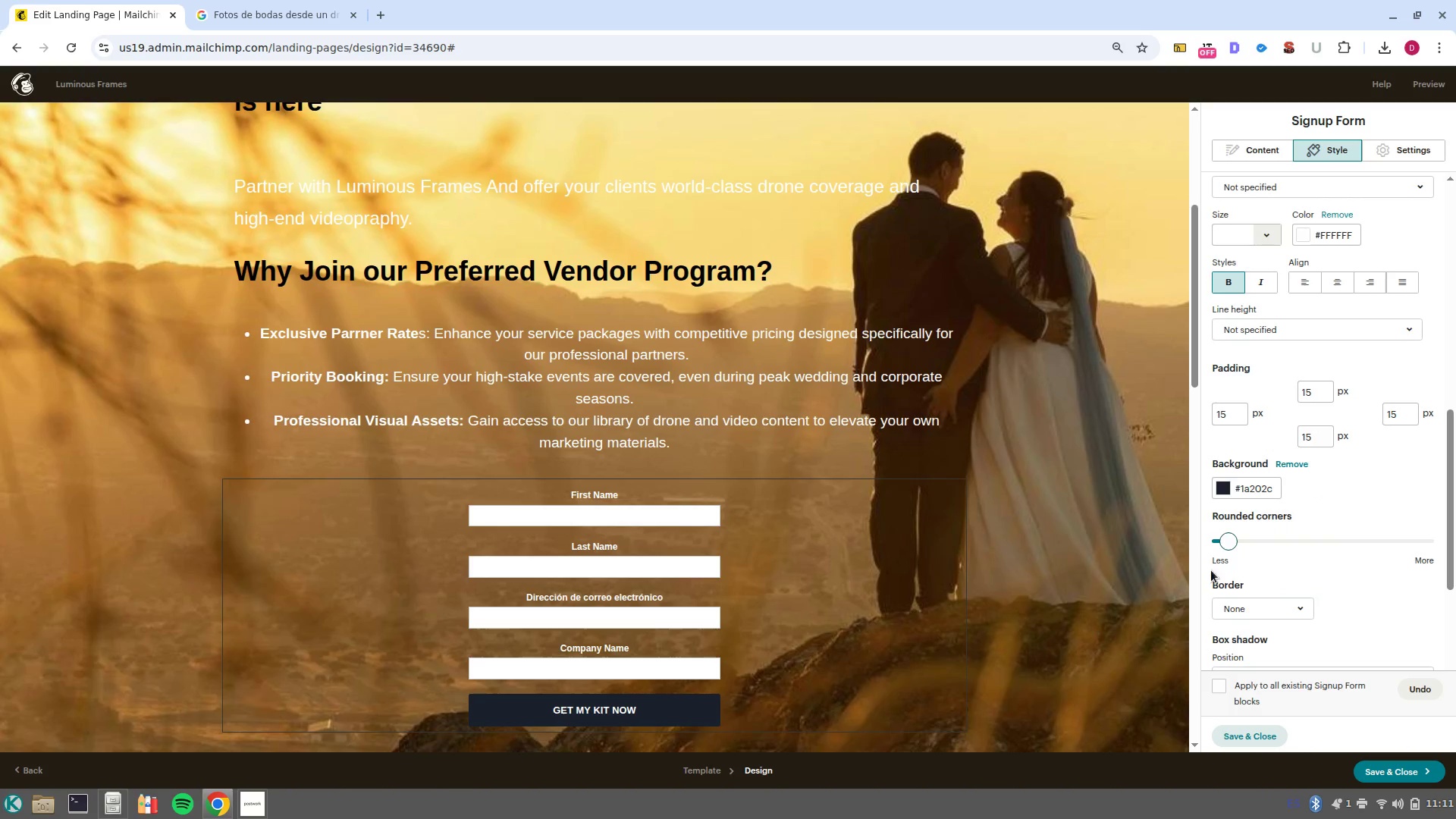 
scroll: coordinate [1371, 523], scroll_direction: down, amount: 3.0
 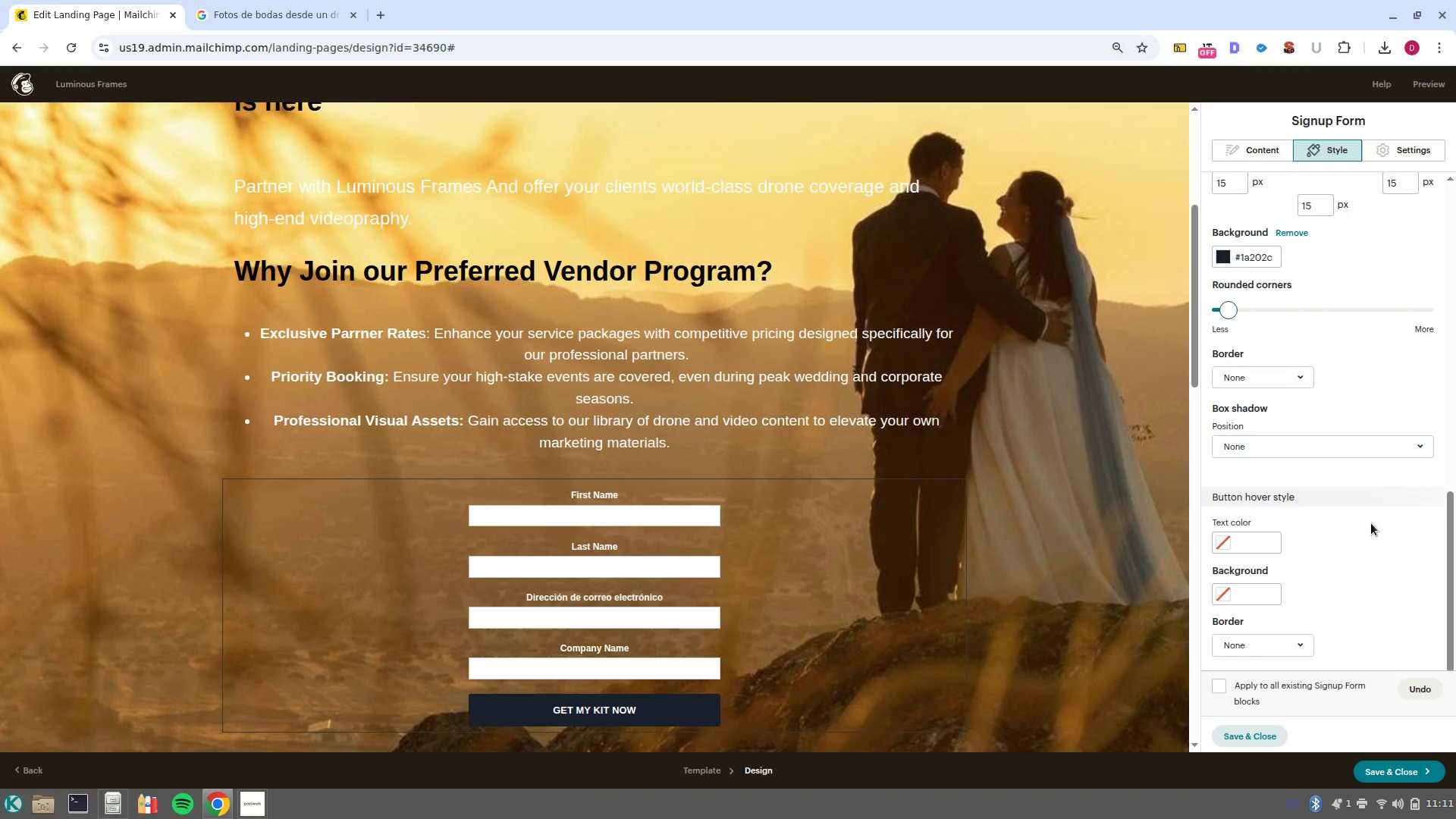 
scroll: coordinate [1371, 523], scroll_direction: up, amount: 2.0
 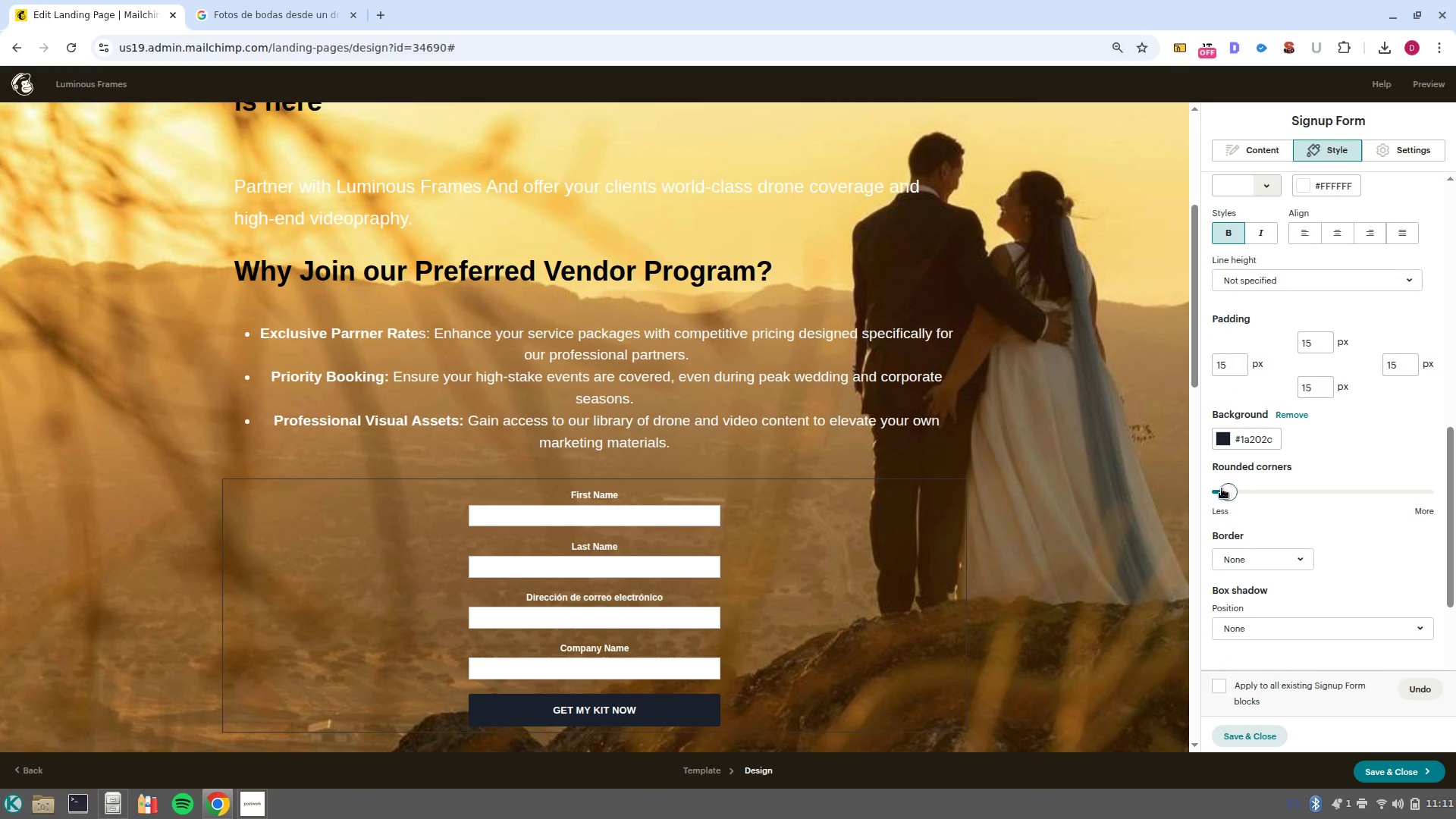 
left_click_drag(start_coordinate=[1232, 494], to_coordinate=[1256, 498])
 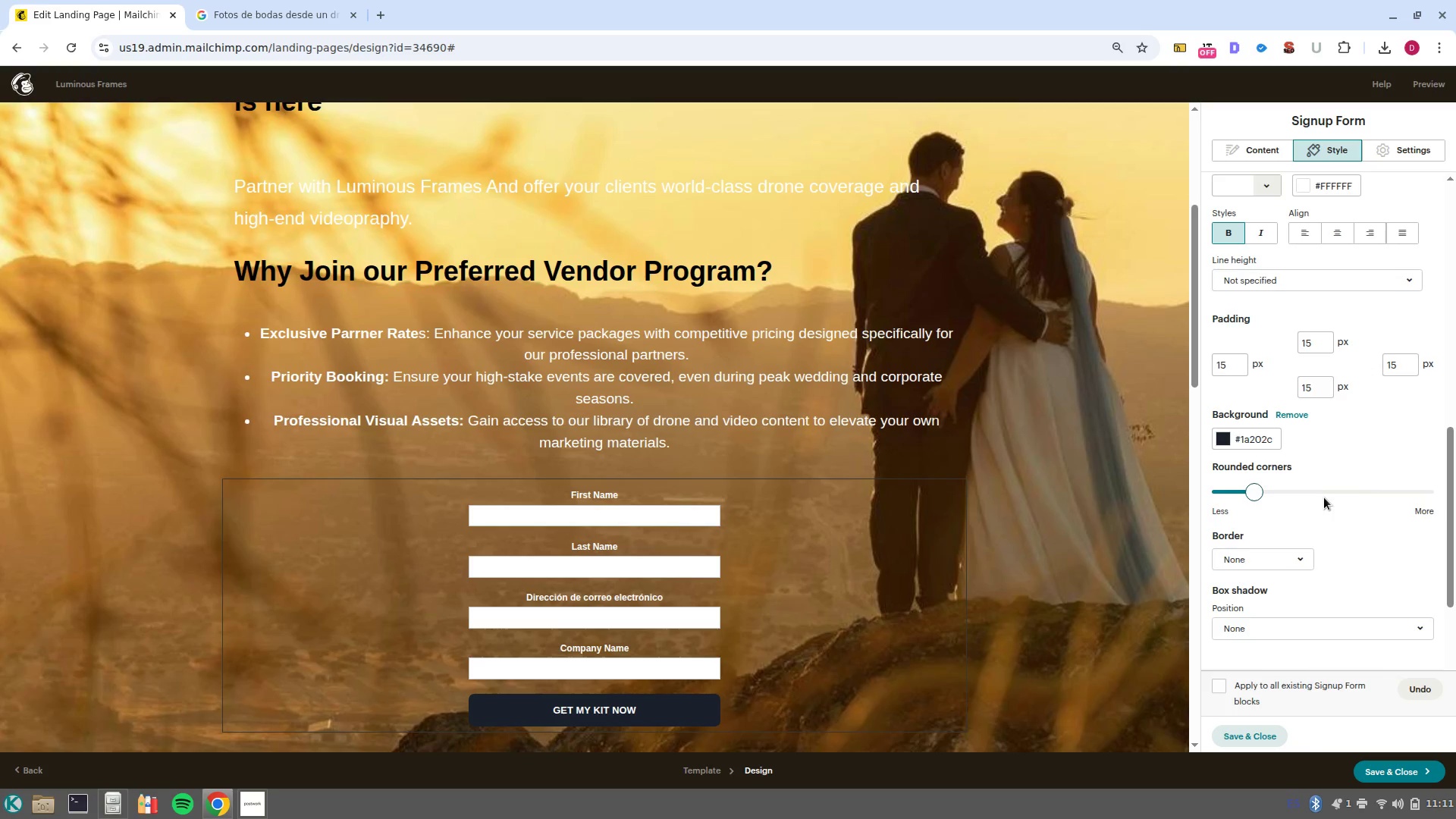 
scroll: coordinate [1337, 547], scroll_direction: down, amount: 5.0
 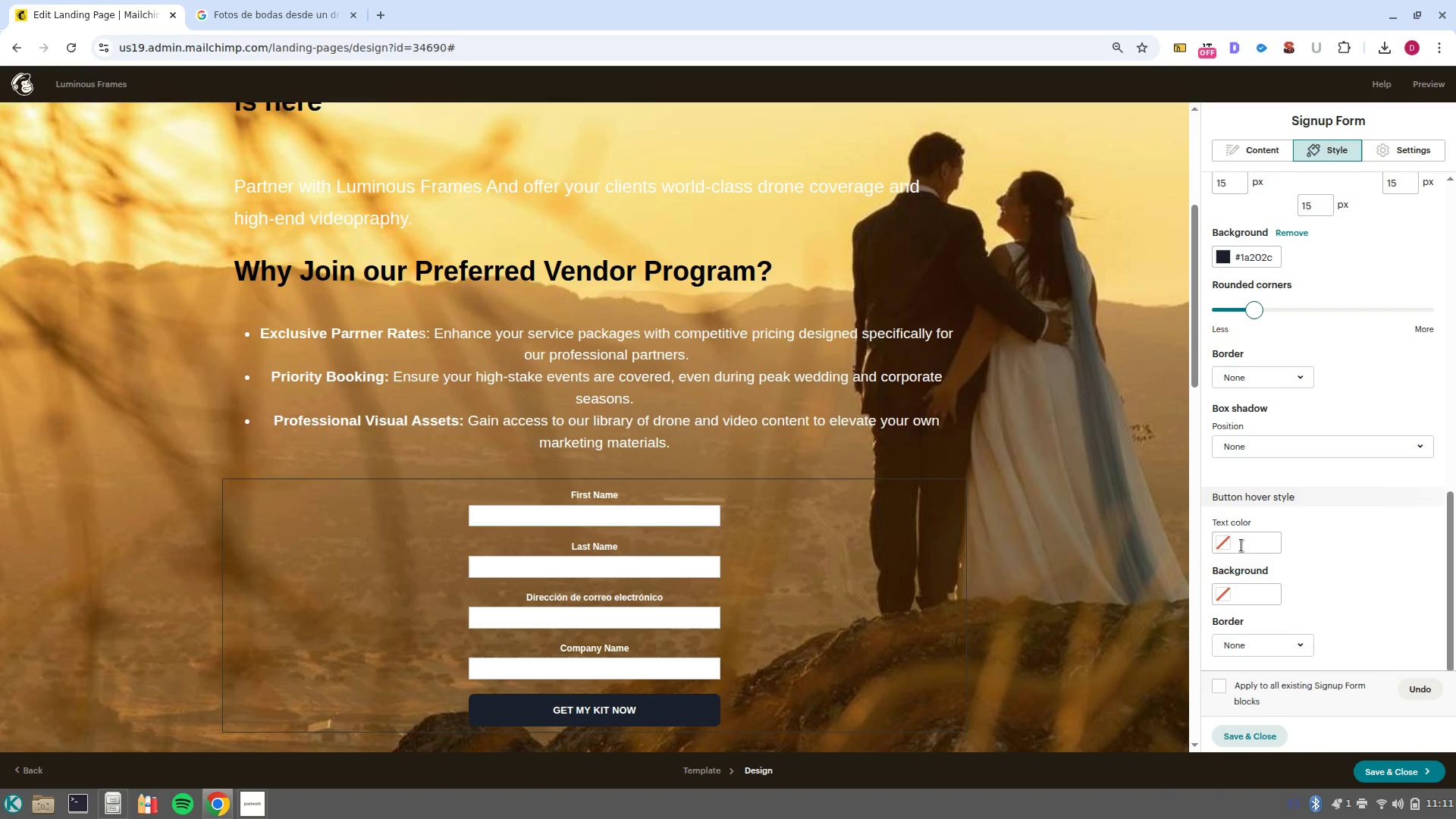 
left_click([1222, 541])
 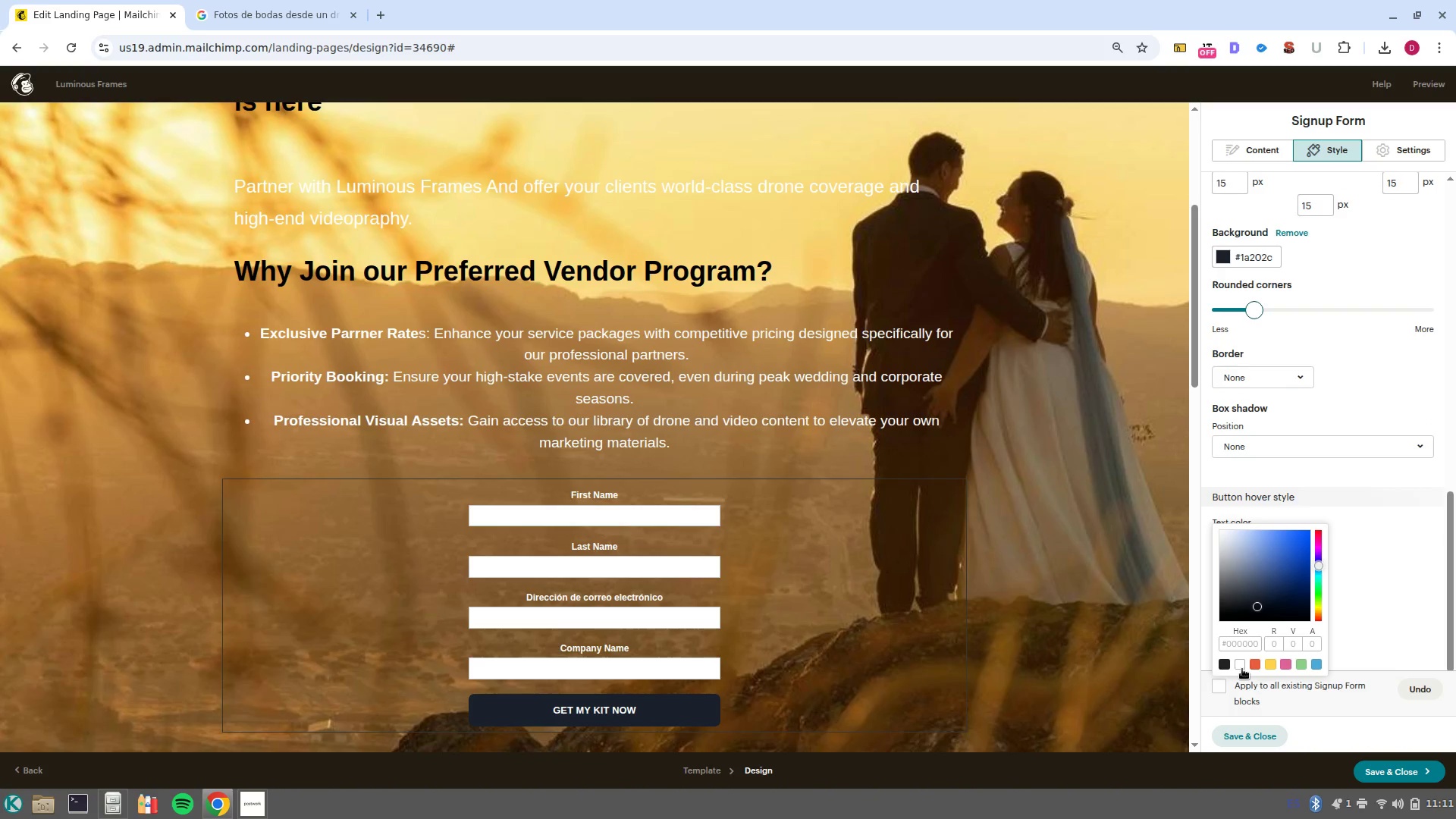 
left_click([1242, 669])
 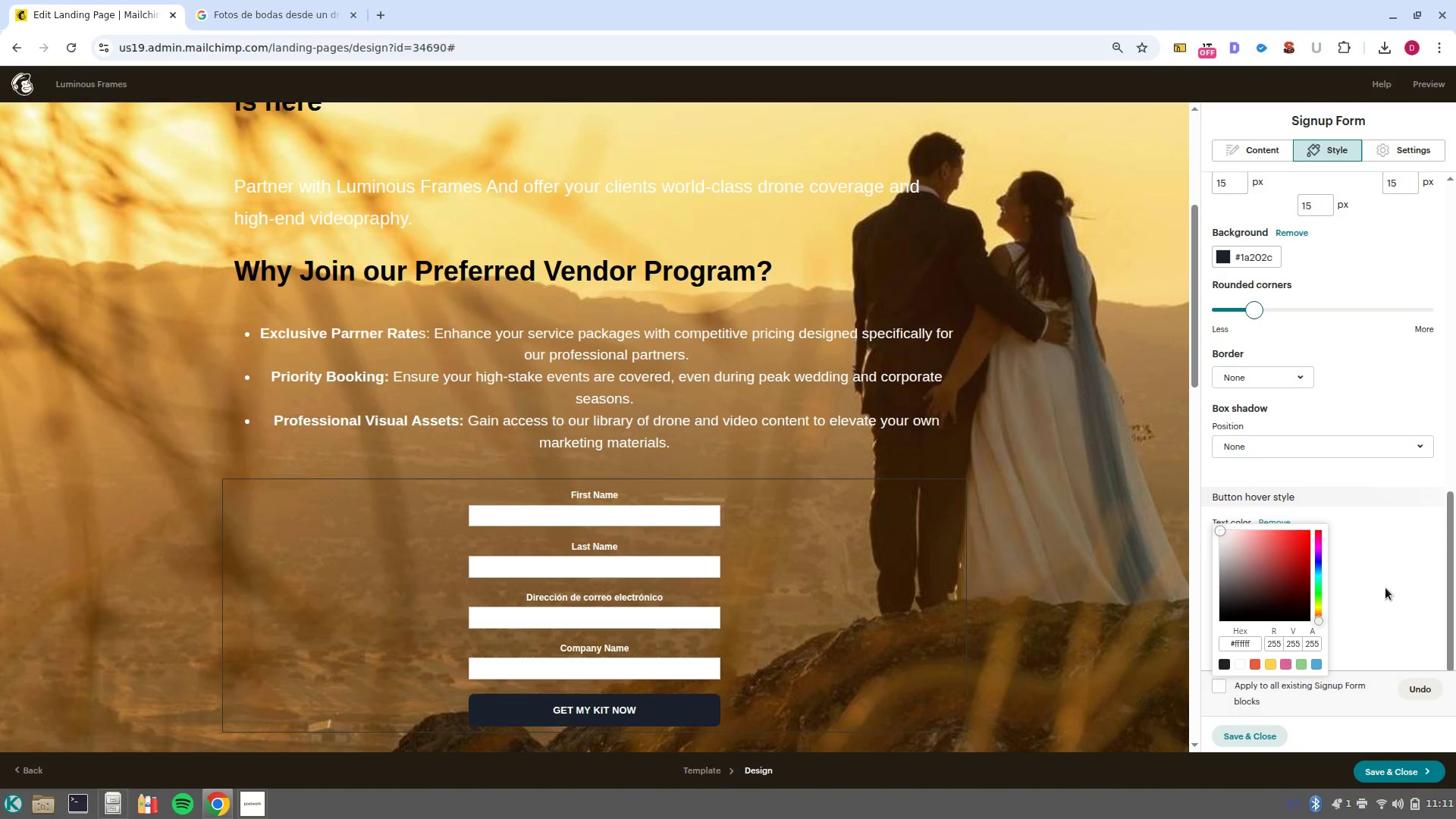 
left_click([1385, 588])
 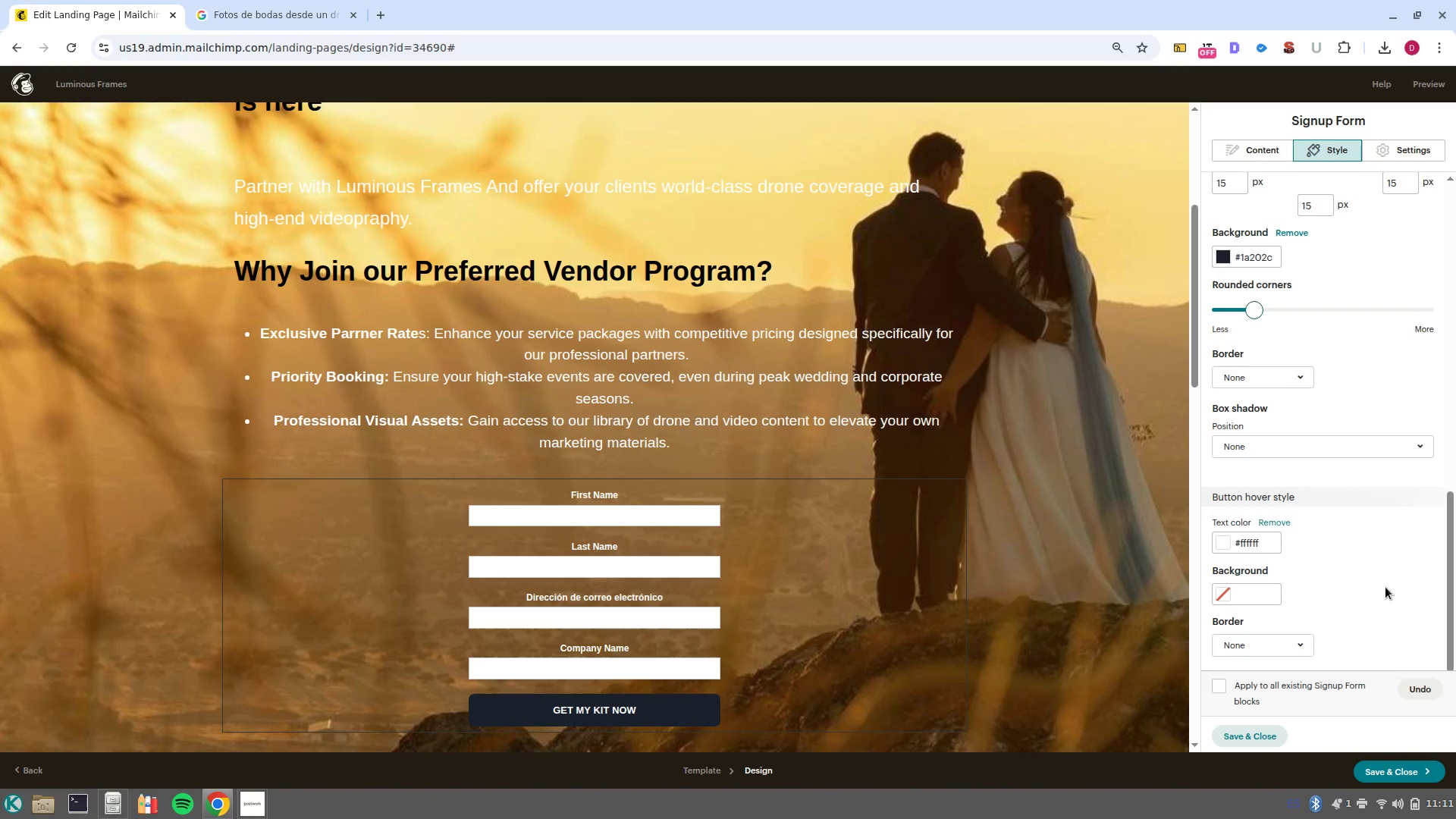 
scroll: coordinate [1385, 587], scroll_direction: down, amount: 2.0
 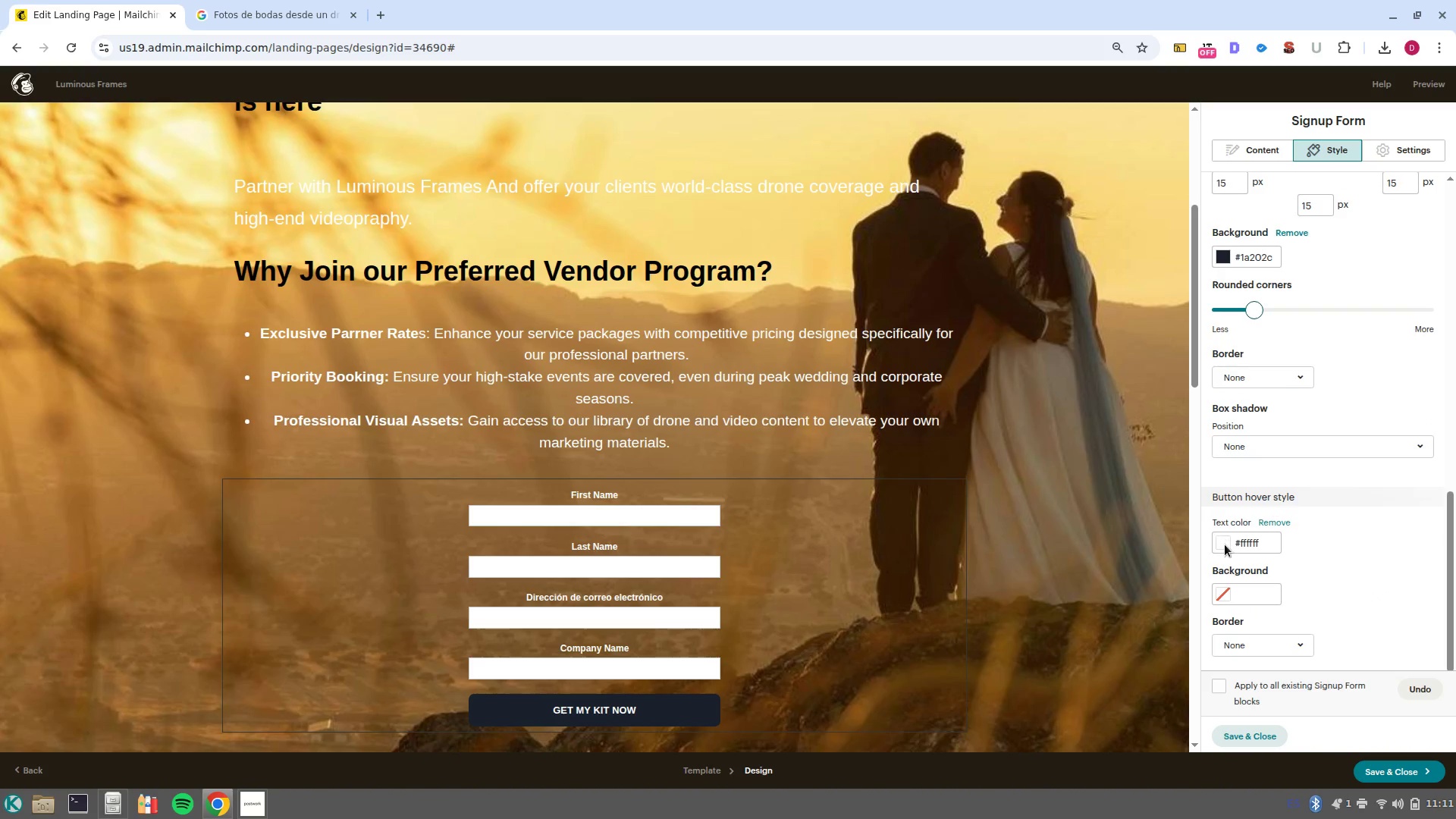 
left_click([1225, 544])
 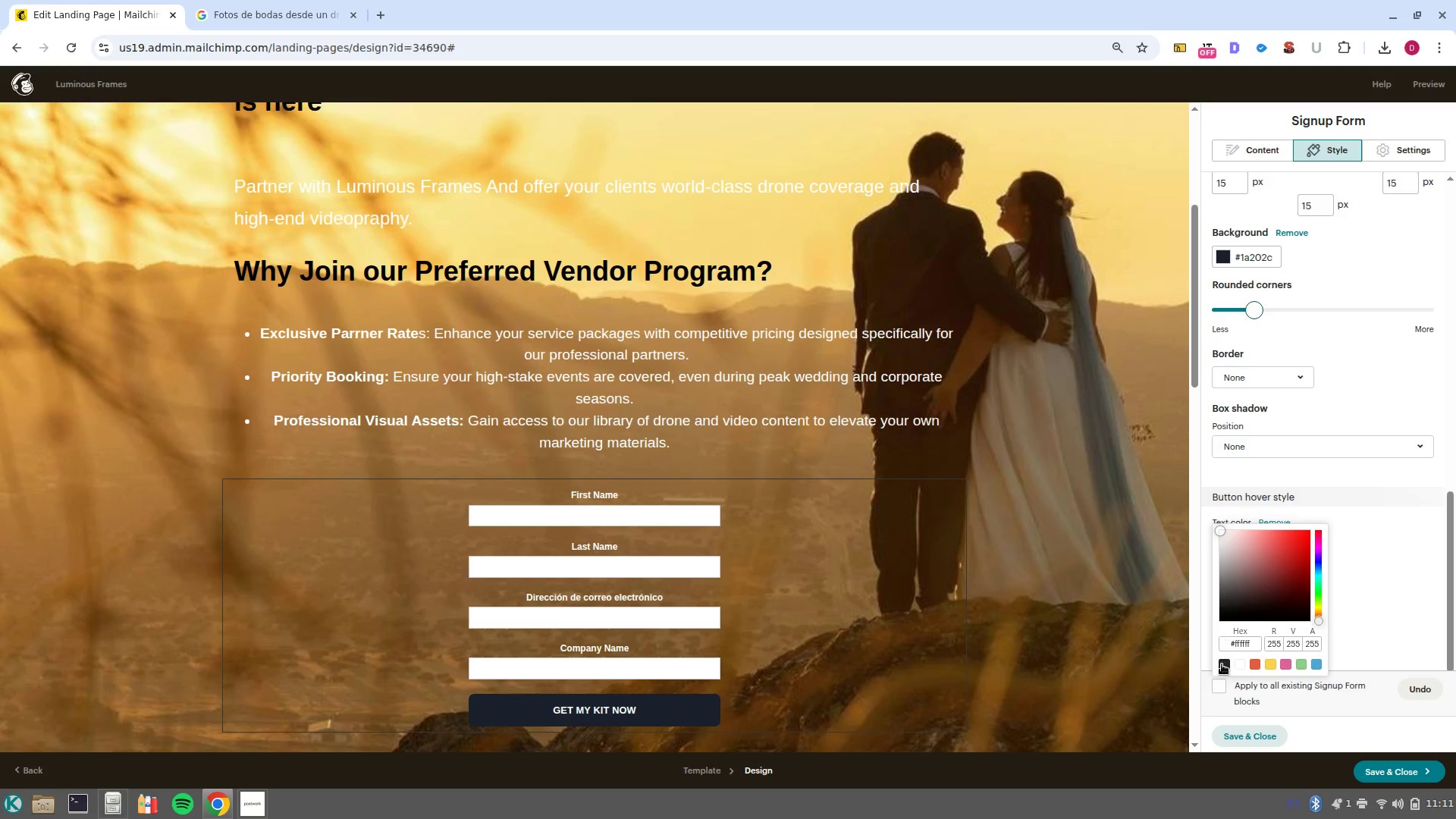 
left_click([1222, 667])
 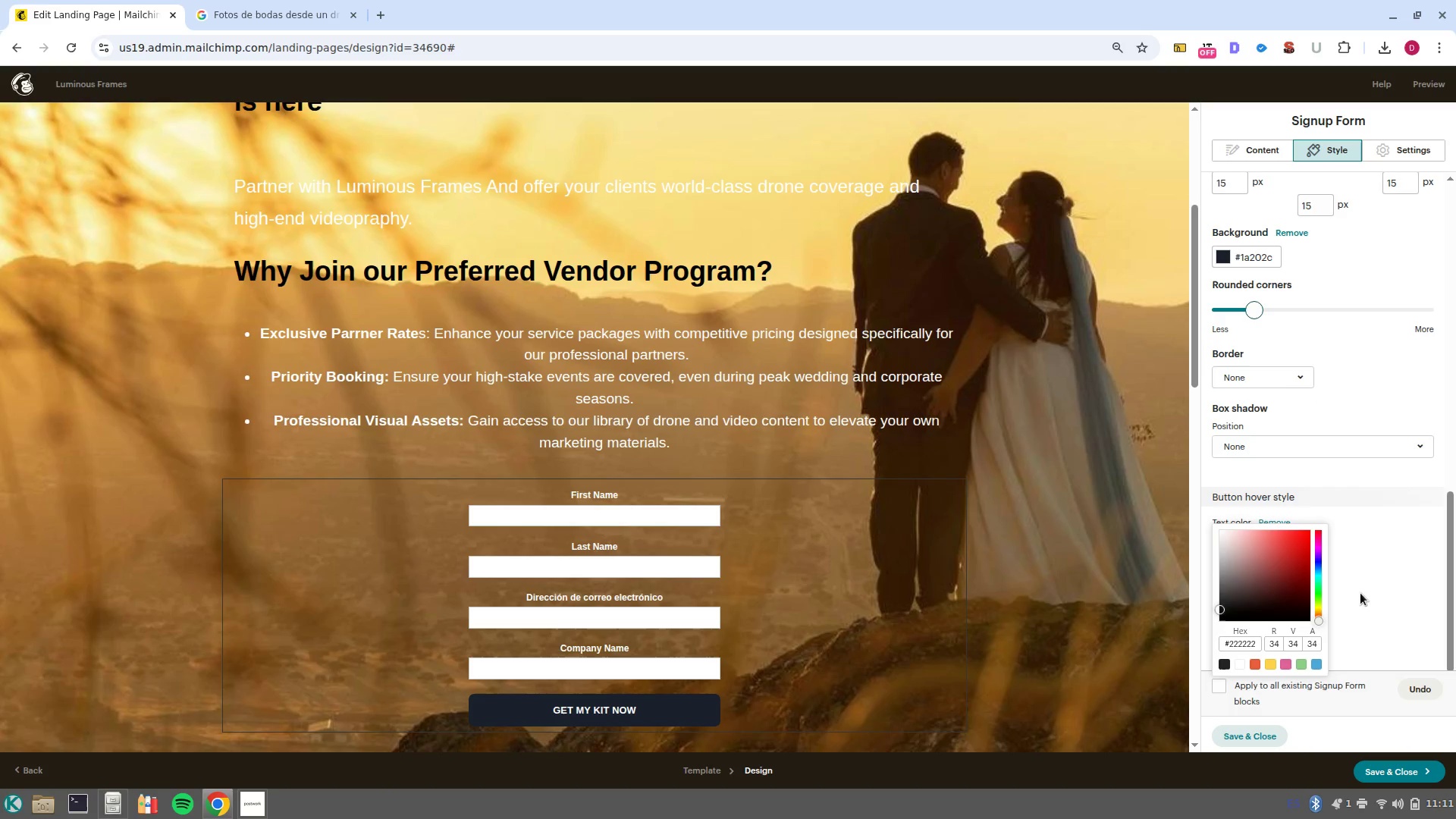 
left_click([1362, 592])
 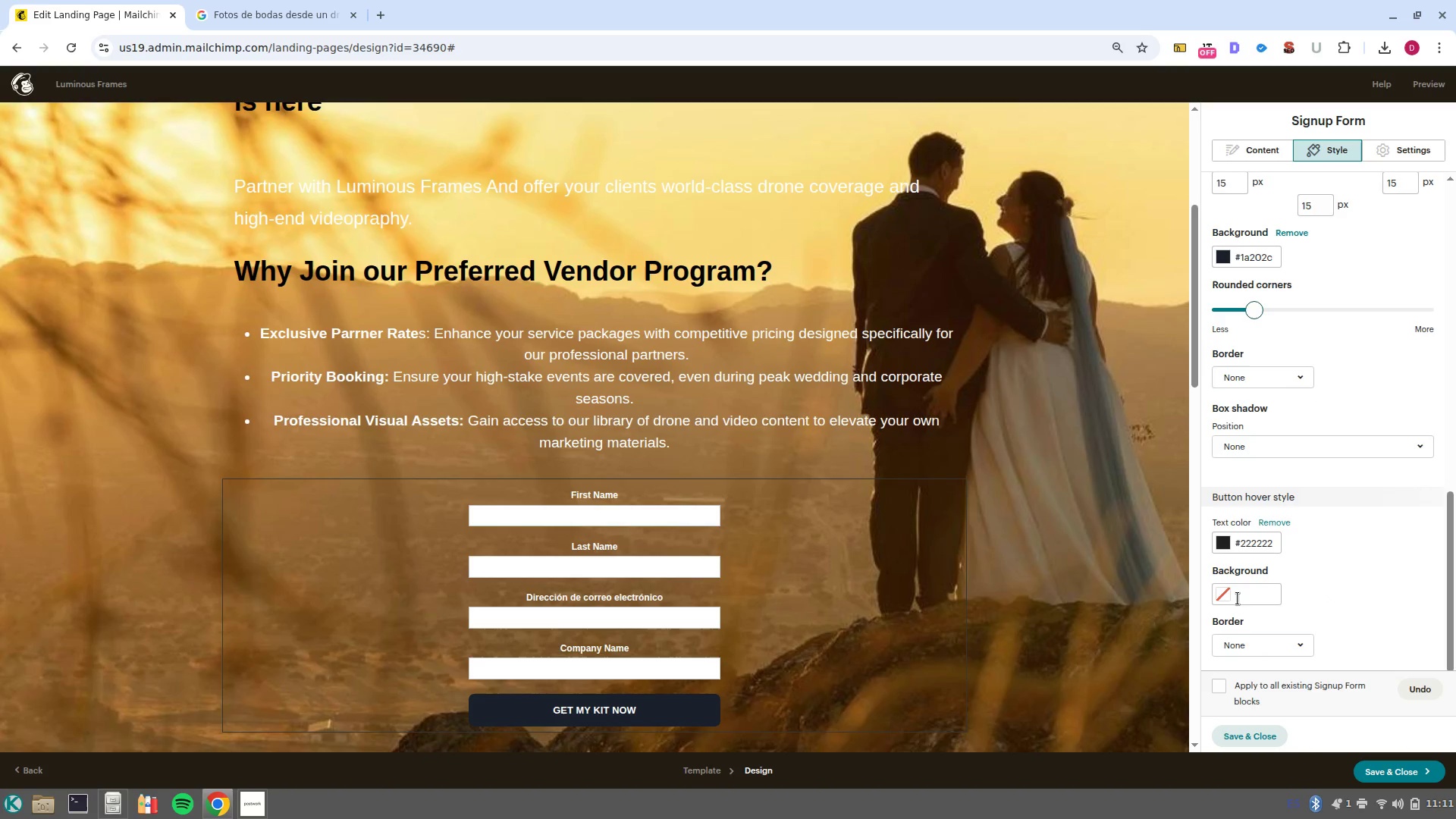 
left_click([1235, 599])
 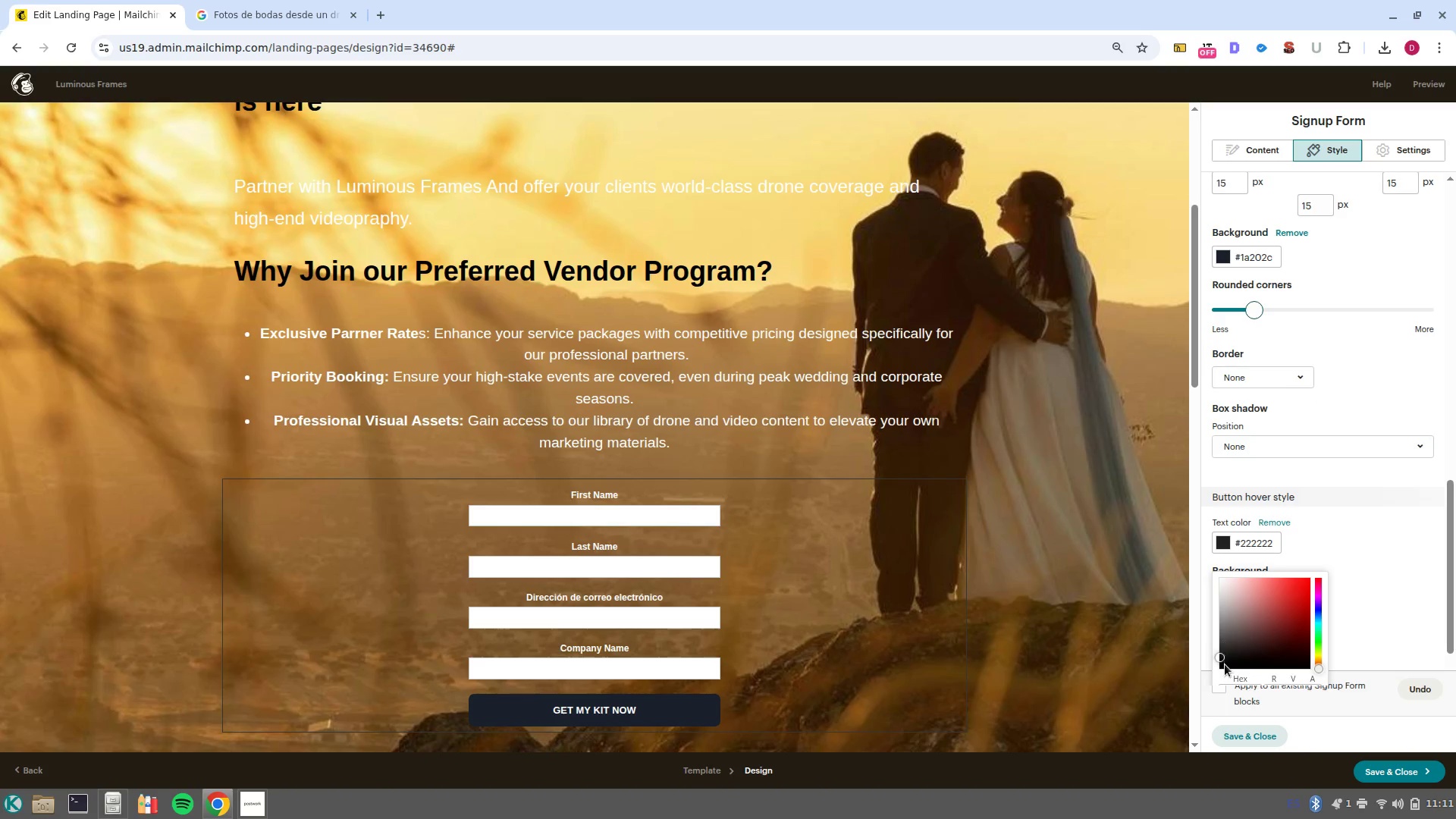 
scroll: coordinate [1232, 649], scroll_direction: down, amount: 4.0
 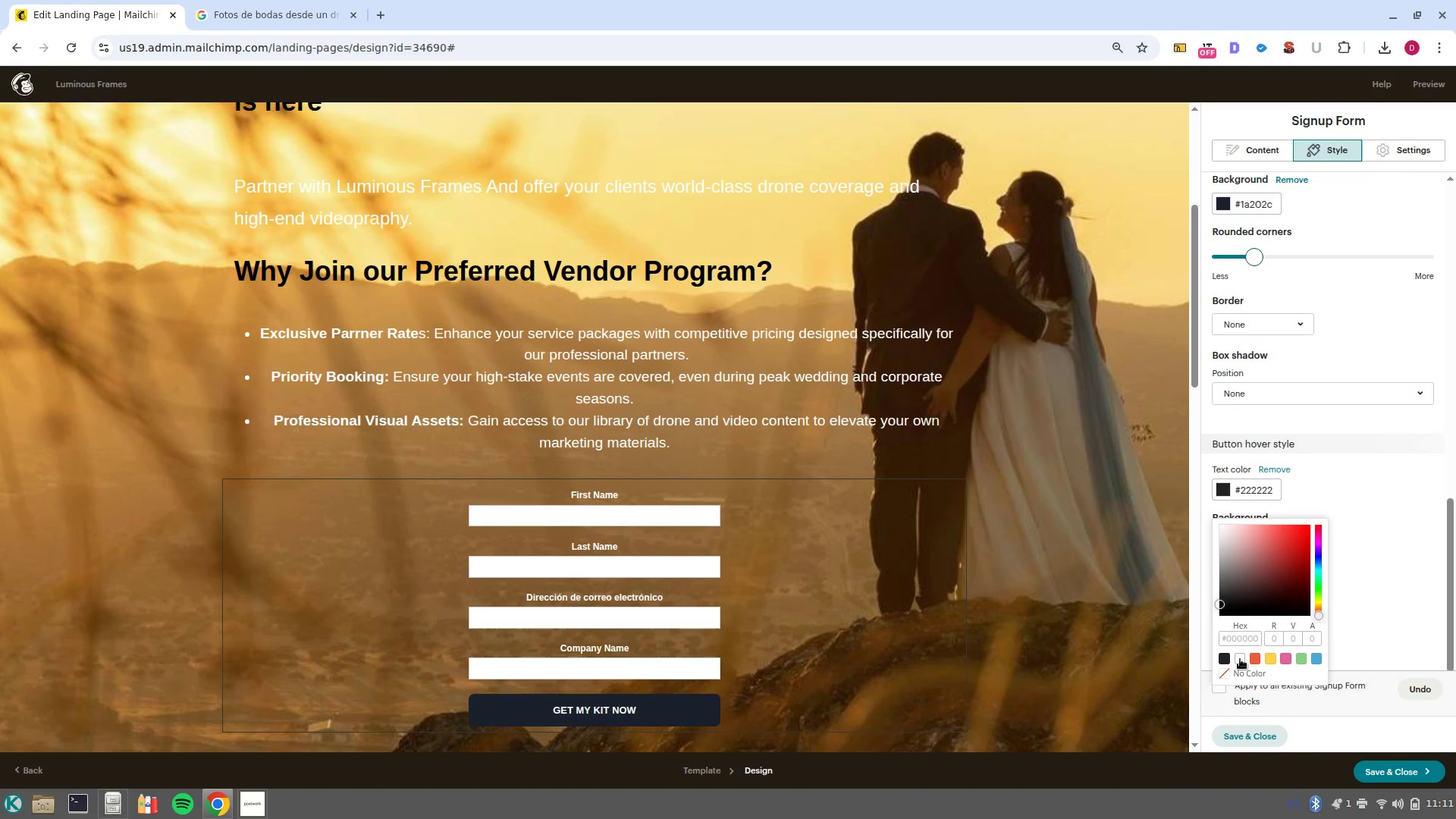 
left_click([1240, 659])
 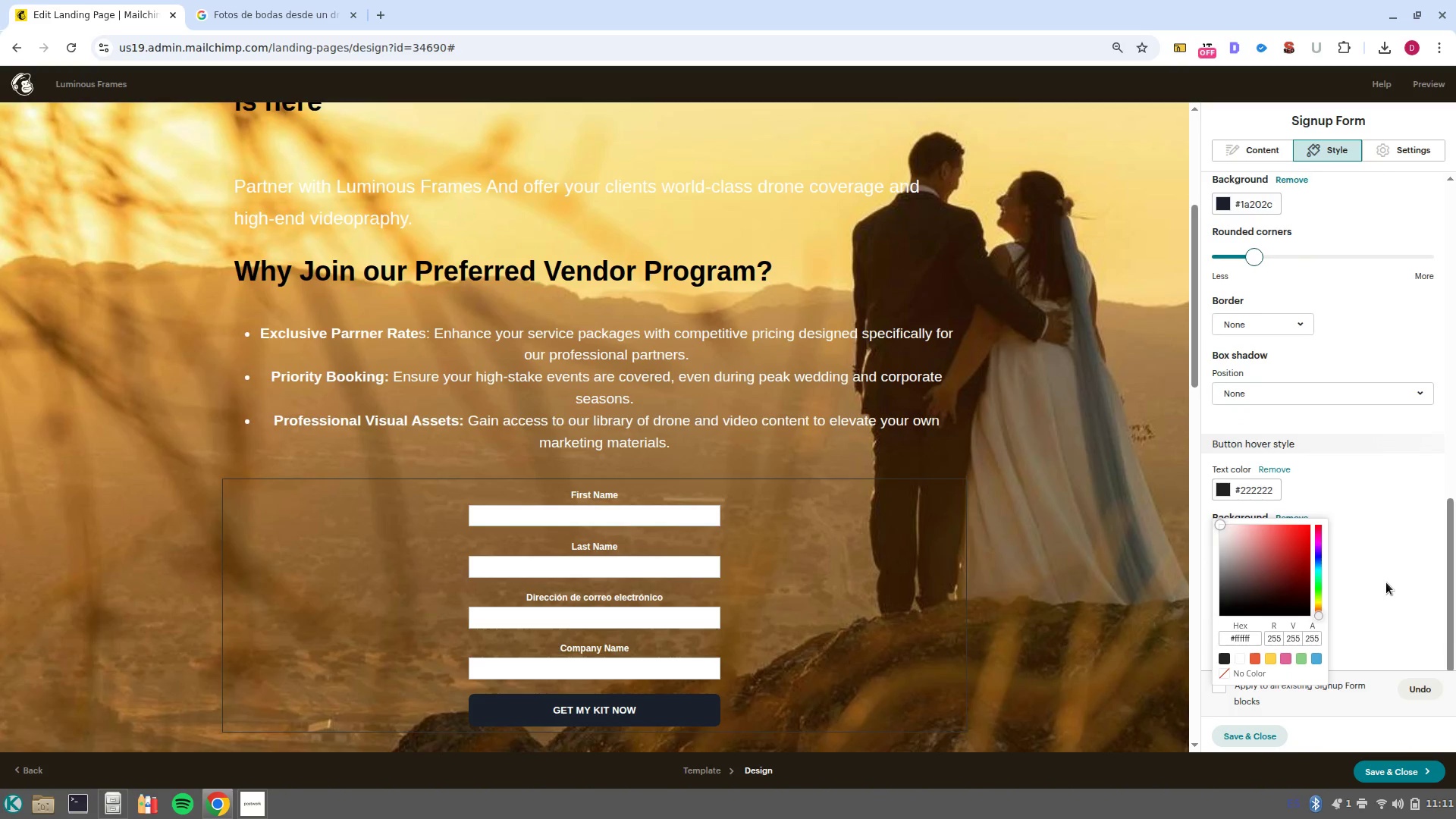 
left_click([1386, 582])
 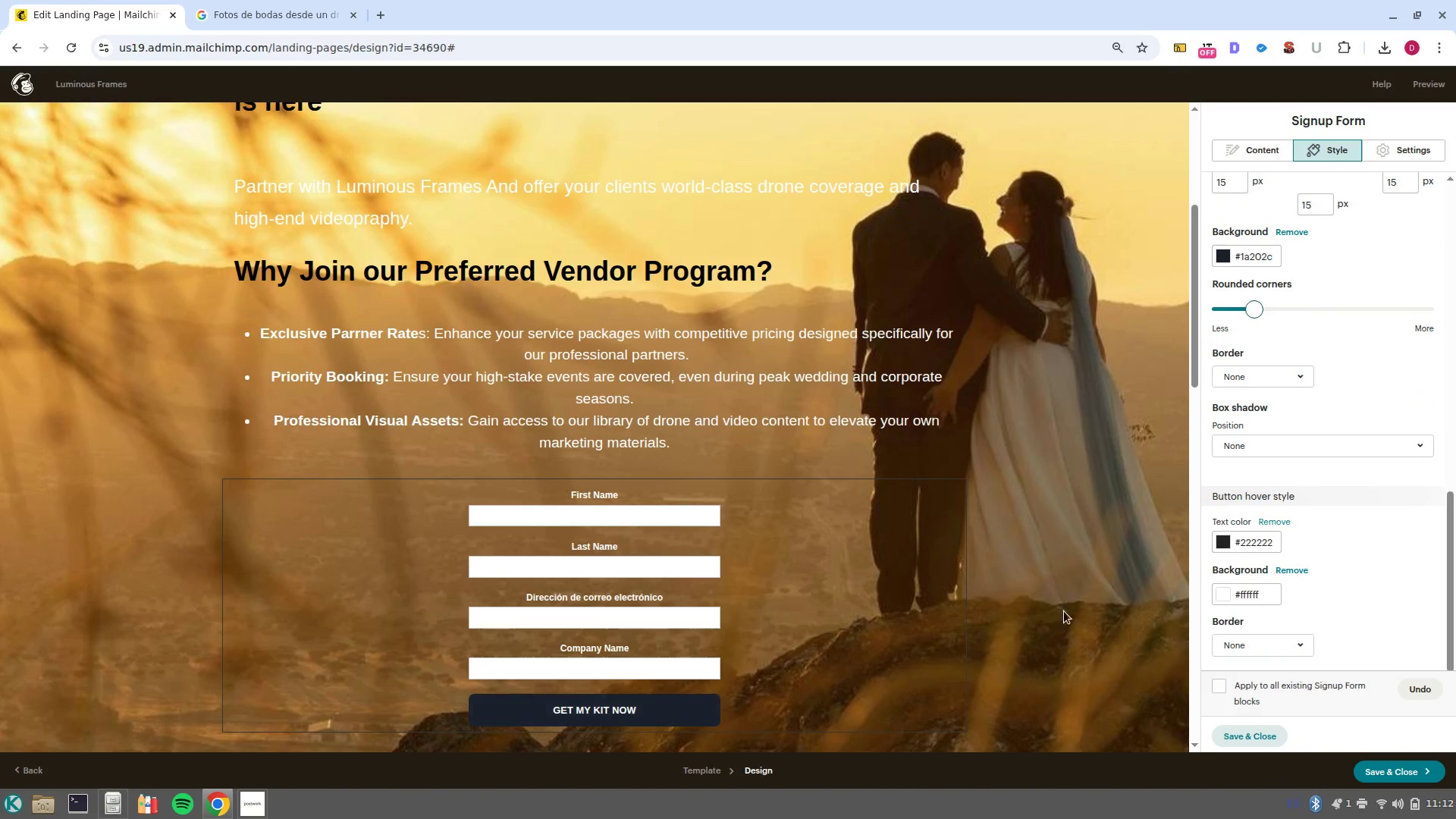 
scroll: coordinate [1120, 596], scroll_direction: down, amount: 3.0
 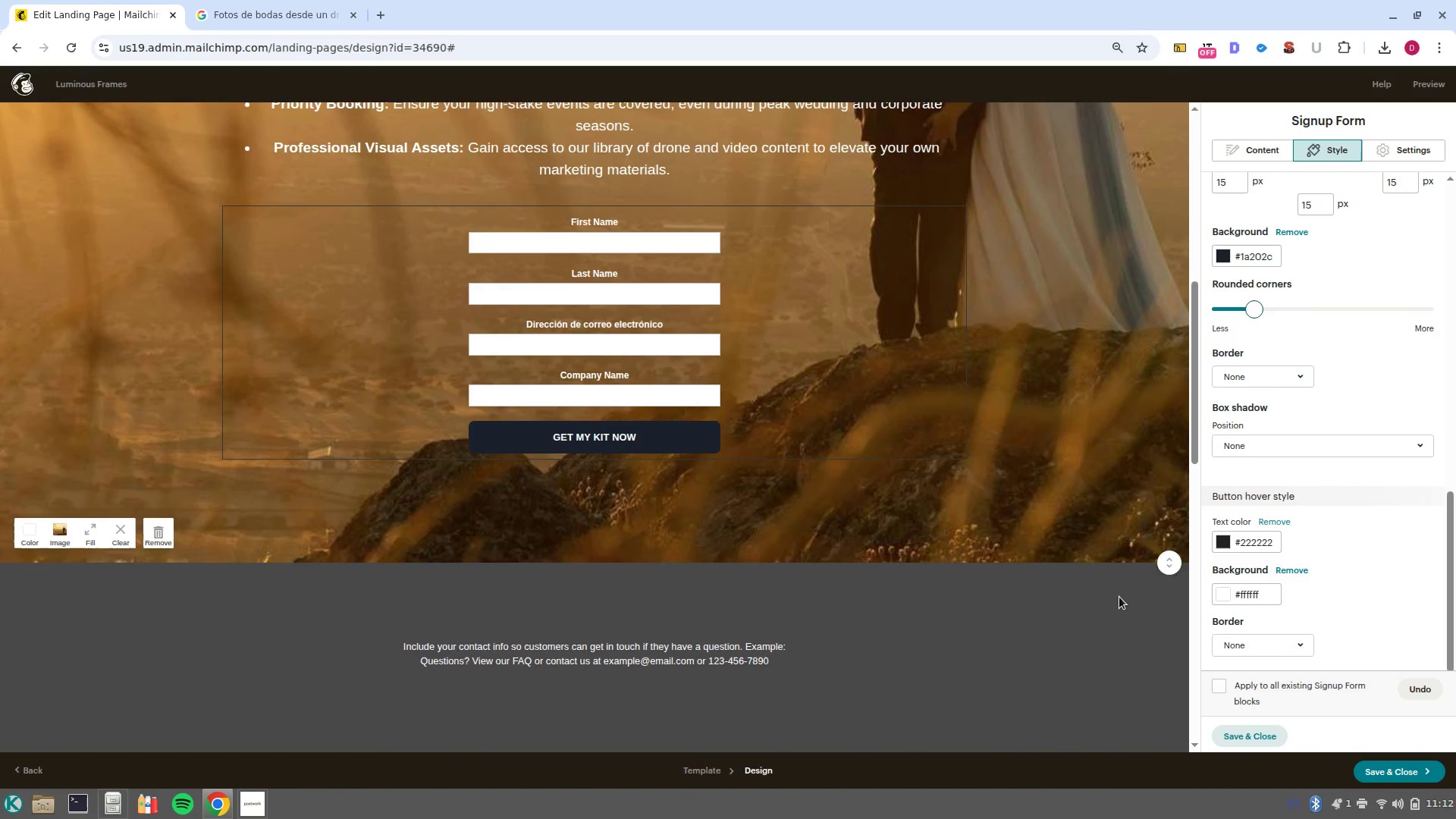 
scroll: coordinate [1119, 597], scroll_direction: up, amount: 4.0
 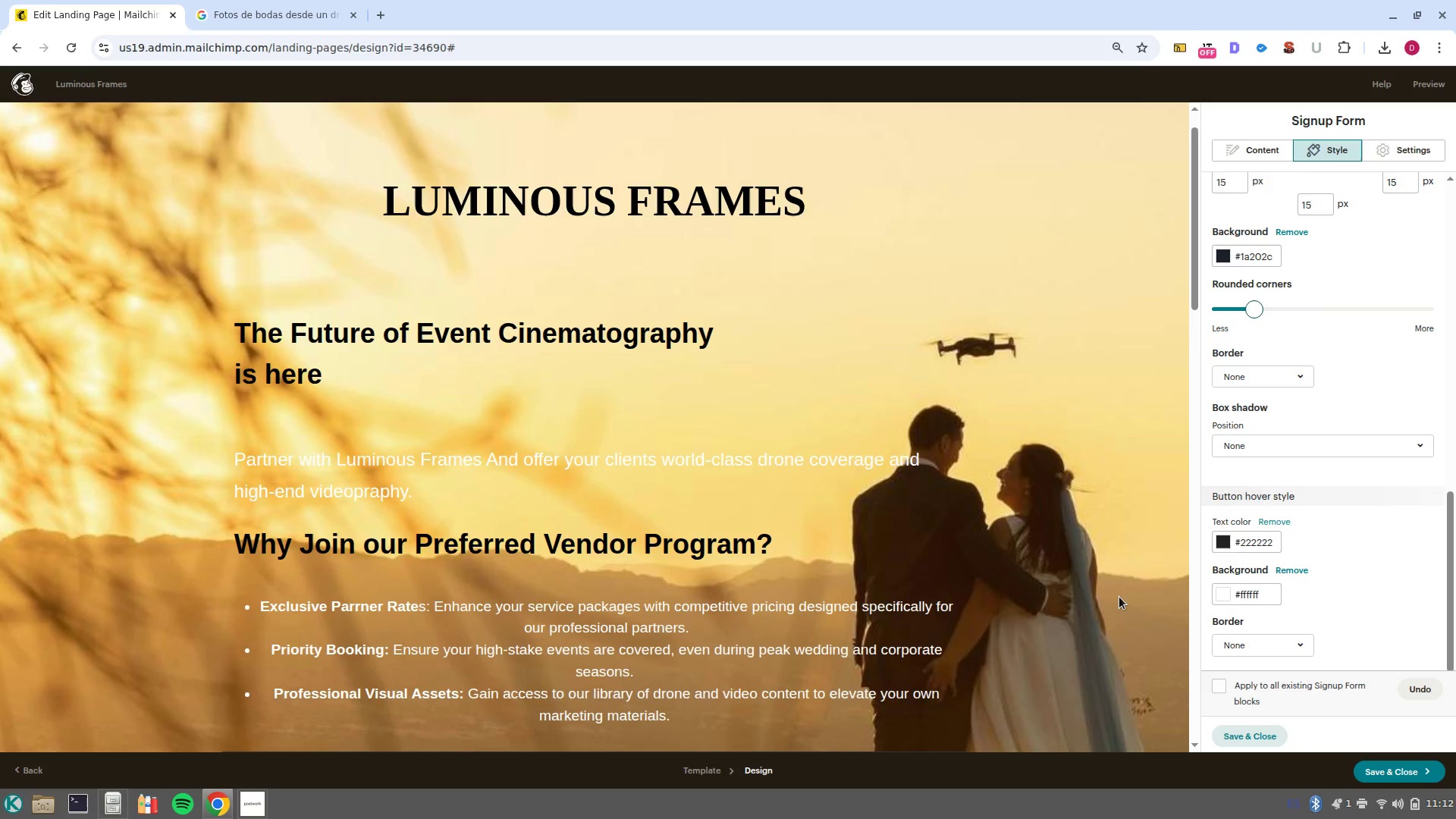 
scroll: coordinate [1119, 597], scroll_direction: down, amount: 2.0
 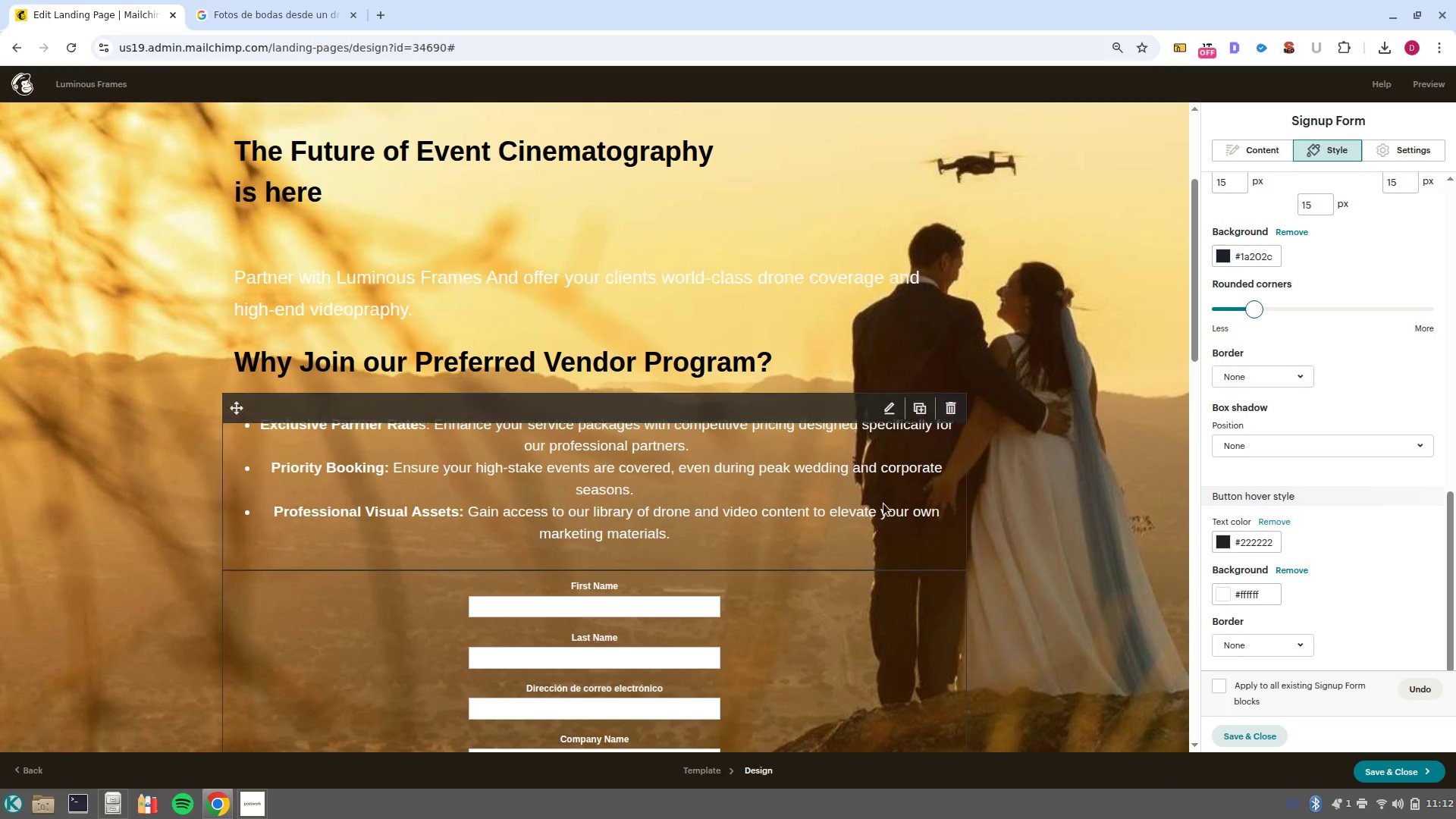 
scroll: coordinate [1024, 434], scroll_direction: up, amount: 3.0
 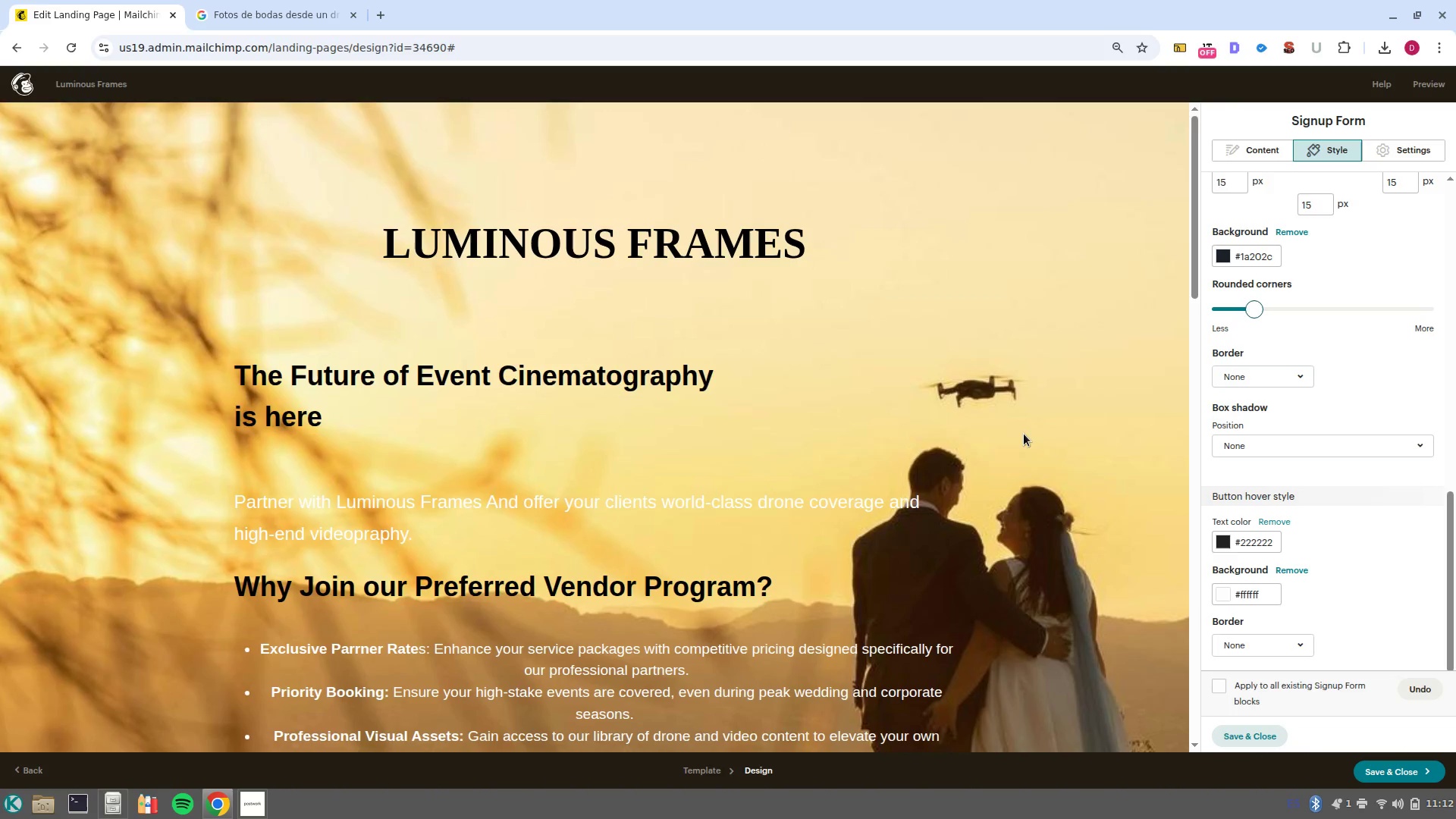 
scroll: coordinate [1024, 434], scroll_direction: down, amount: 3.0
 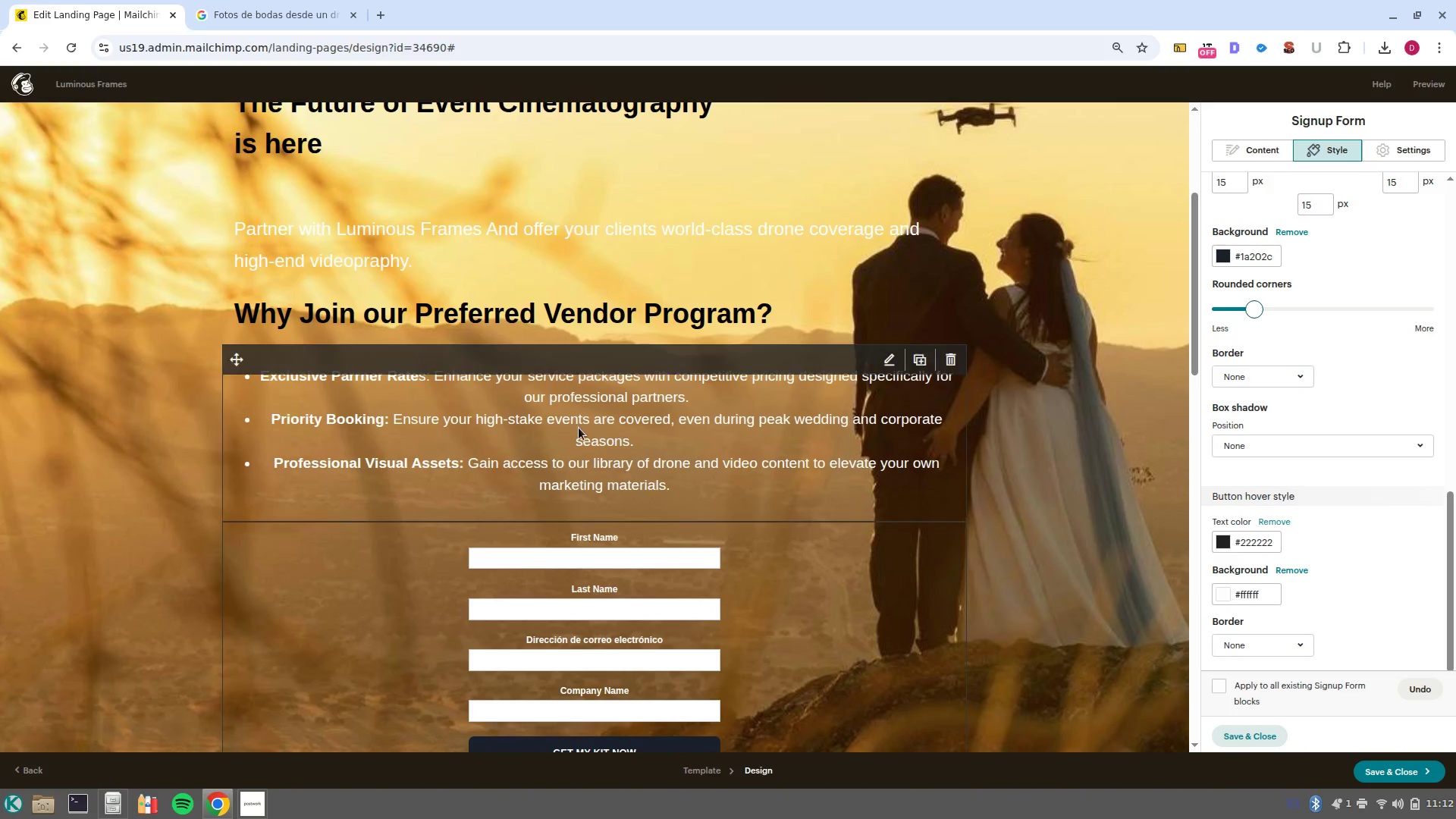 
left_click([579, 428])
 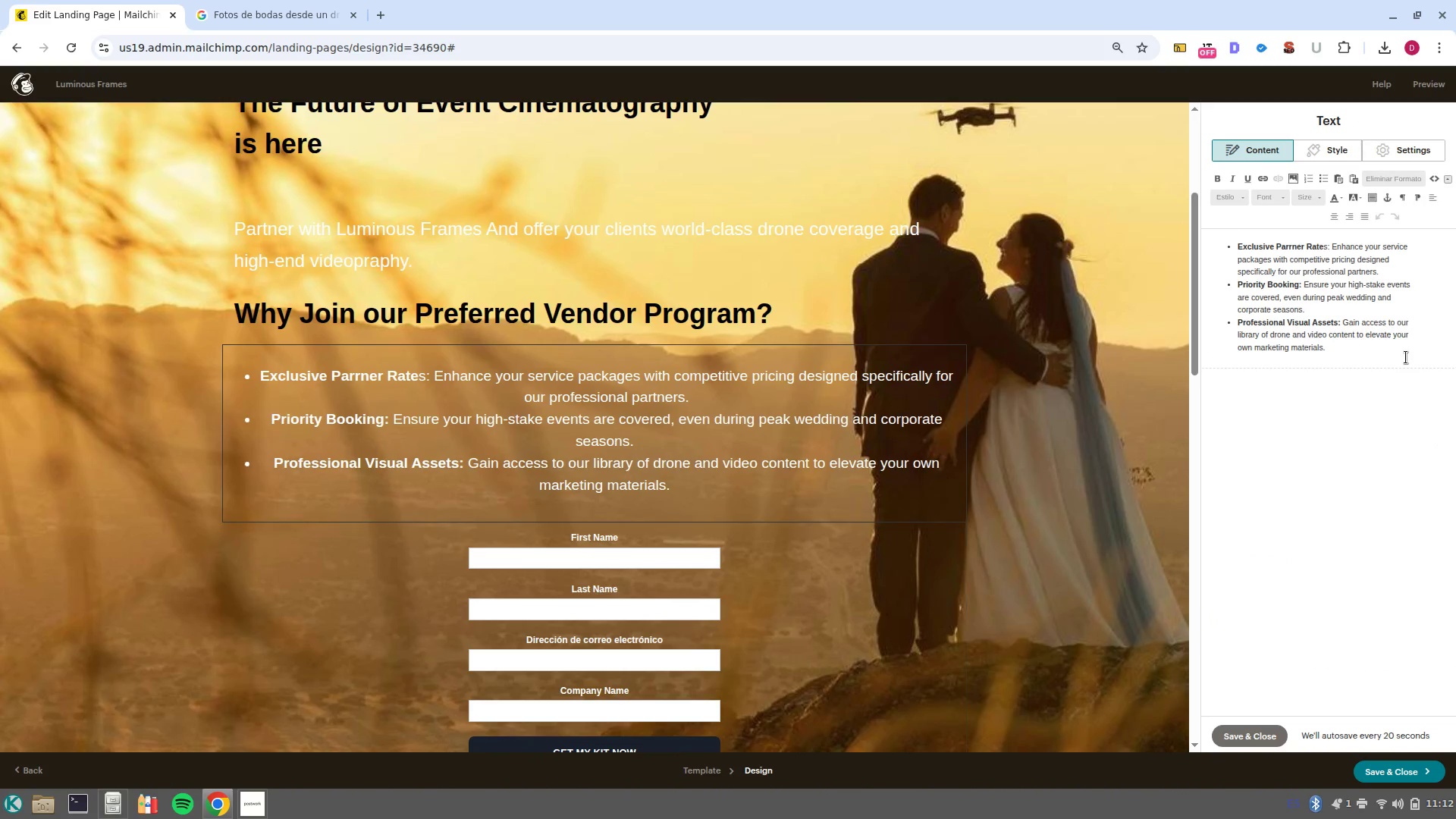 
left_click_drag(start_coordinate=[1389, 356], to_coordinate=[1161, 221])
 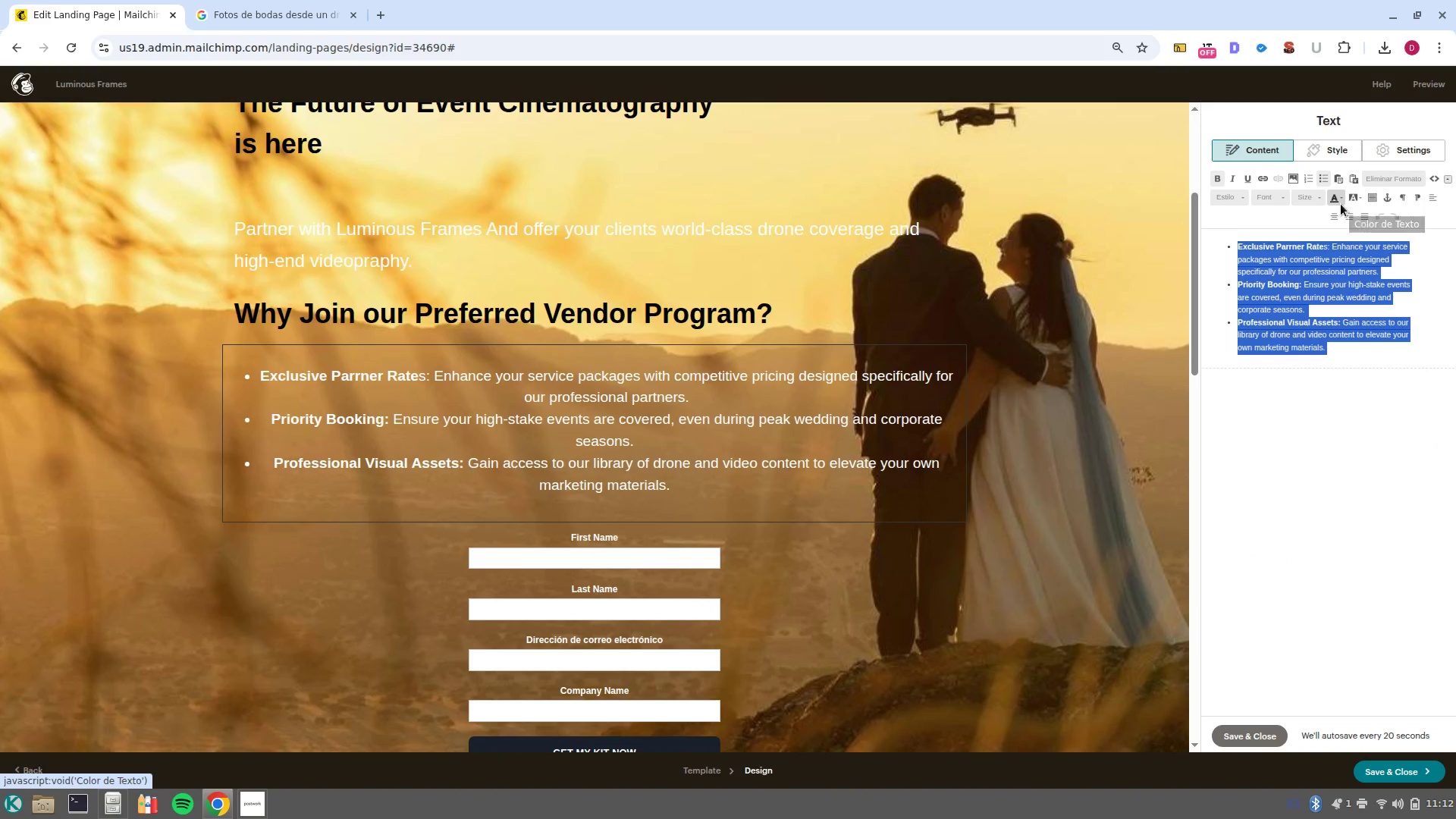 
left_click([1326, 155])
 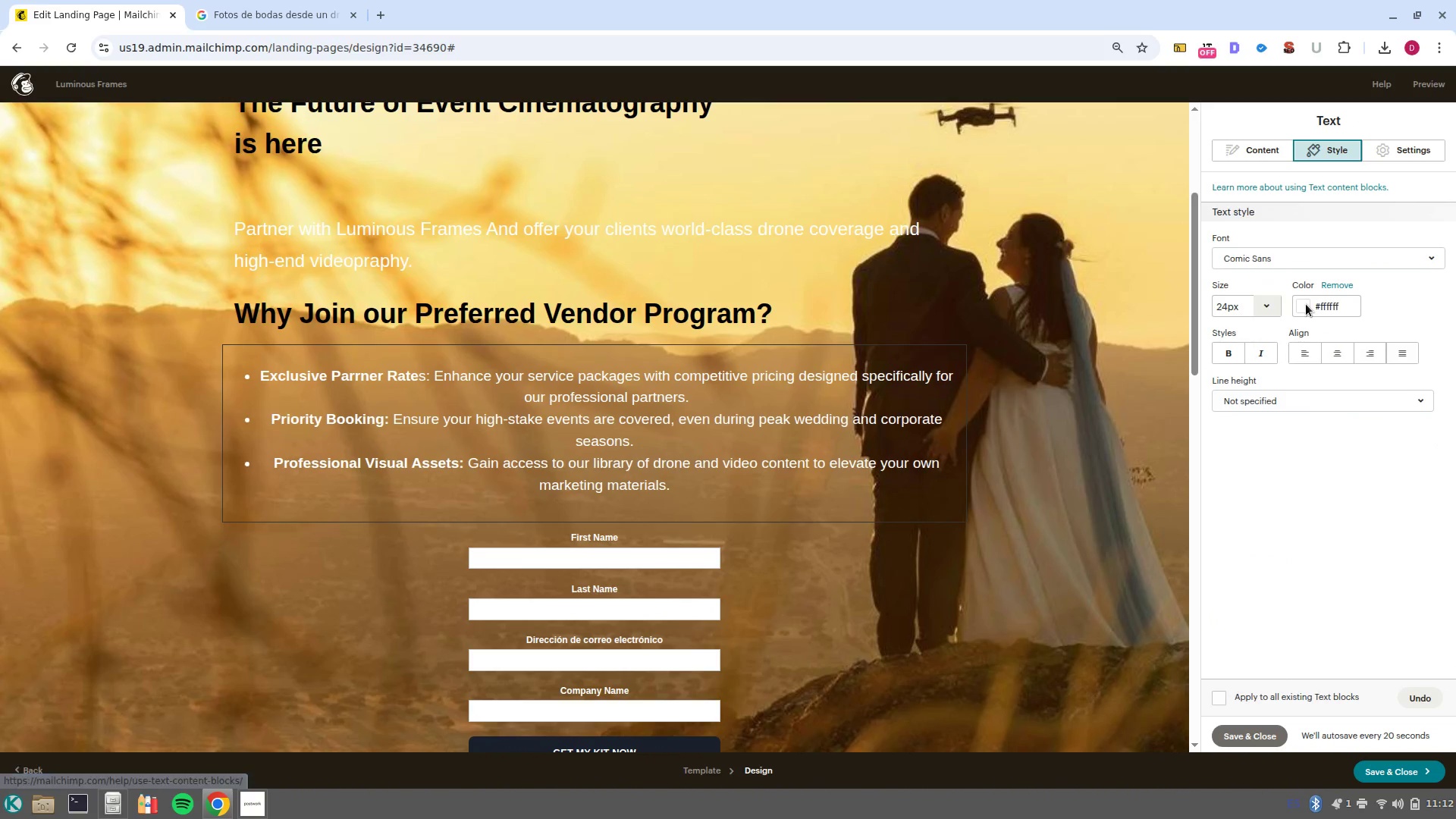 
left_click([1304, 308])
 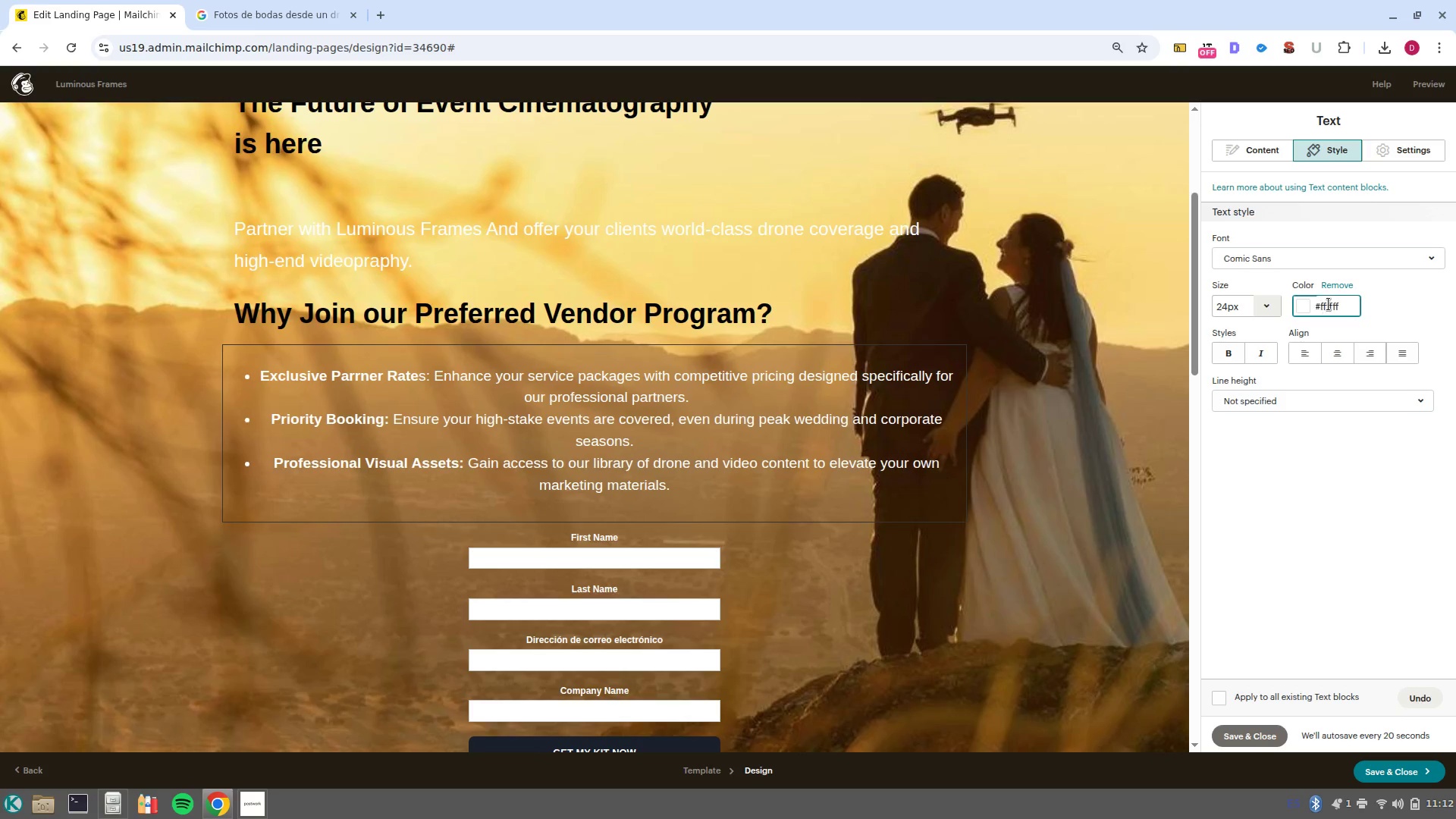 
double_click([1329, 303])
 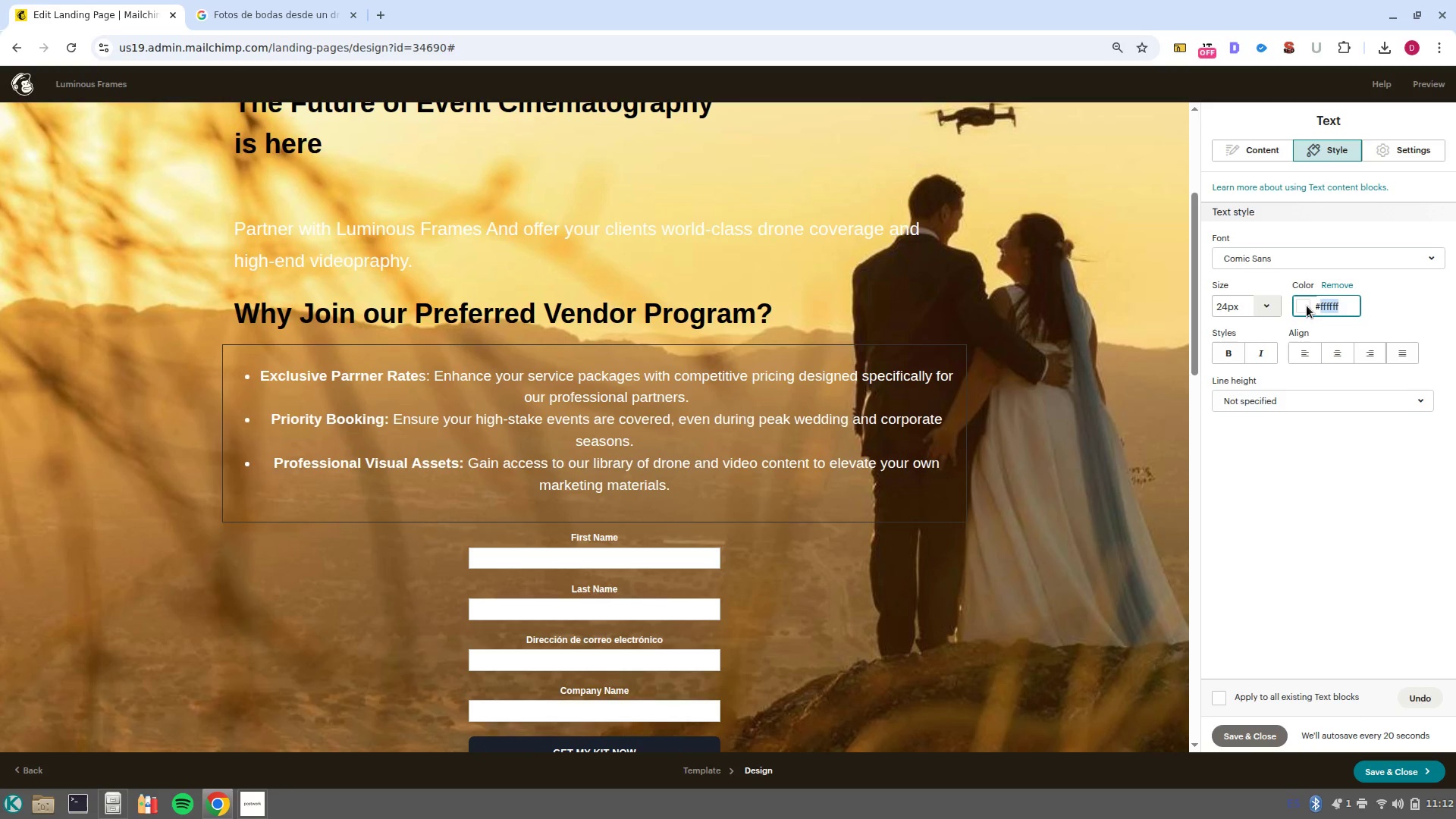 
left_click([1306, 306])
 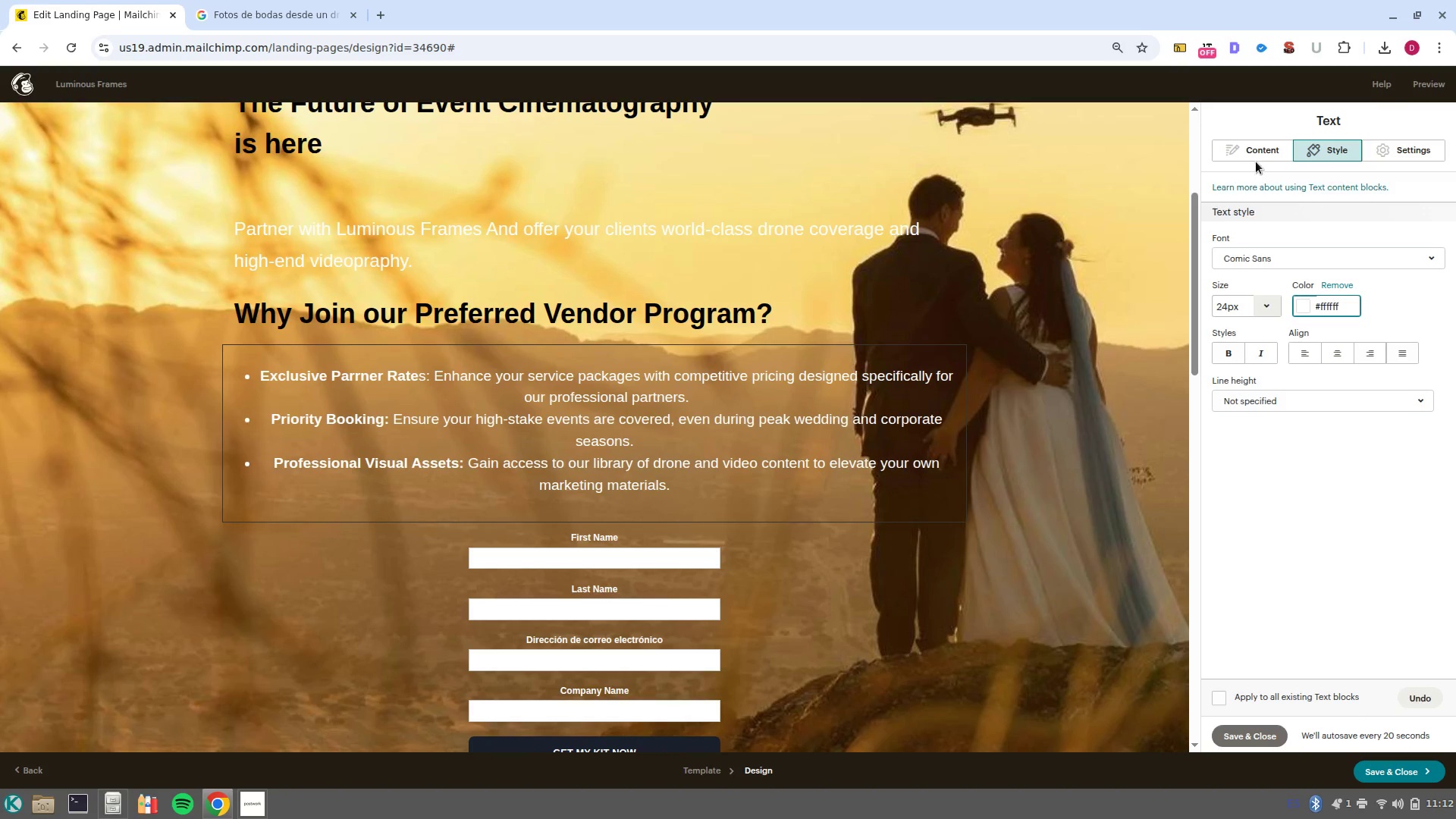 
left_click([1254, 150])
 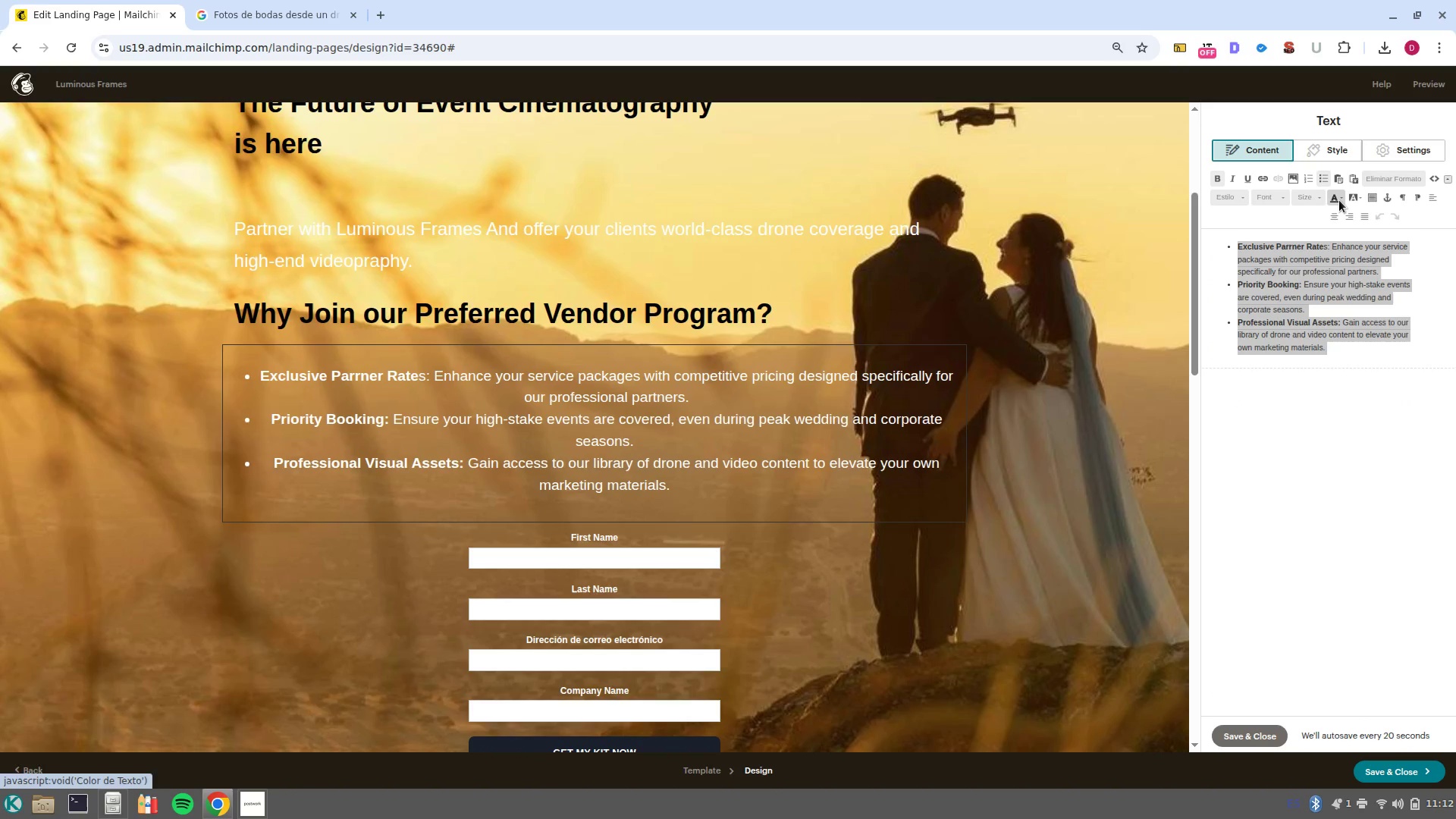 
left_click([1339, 200])
 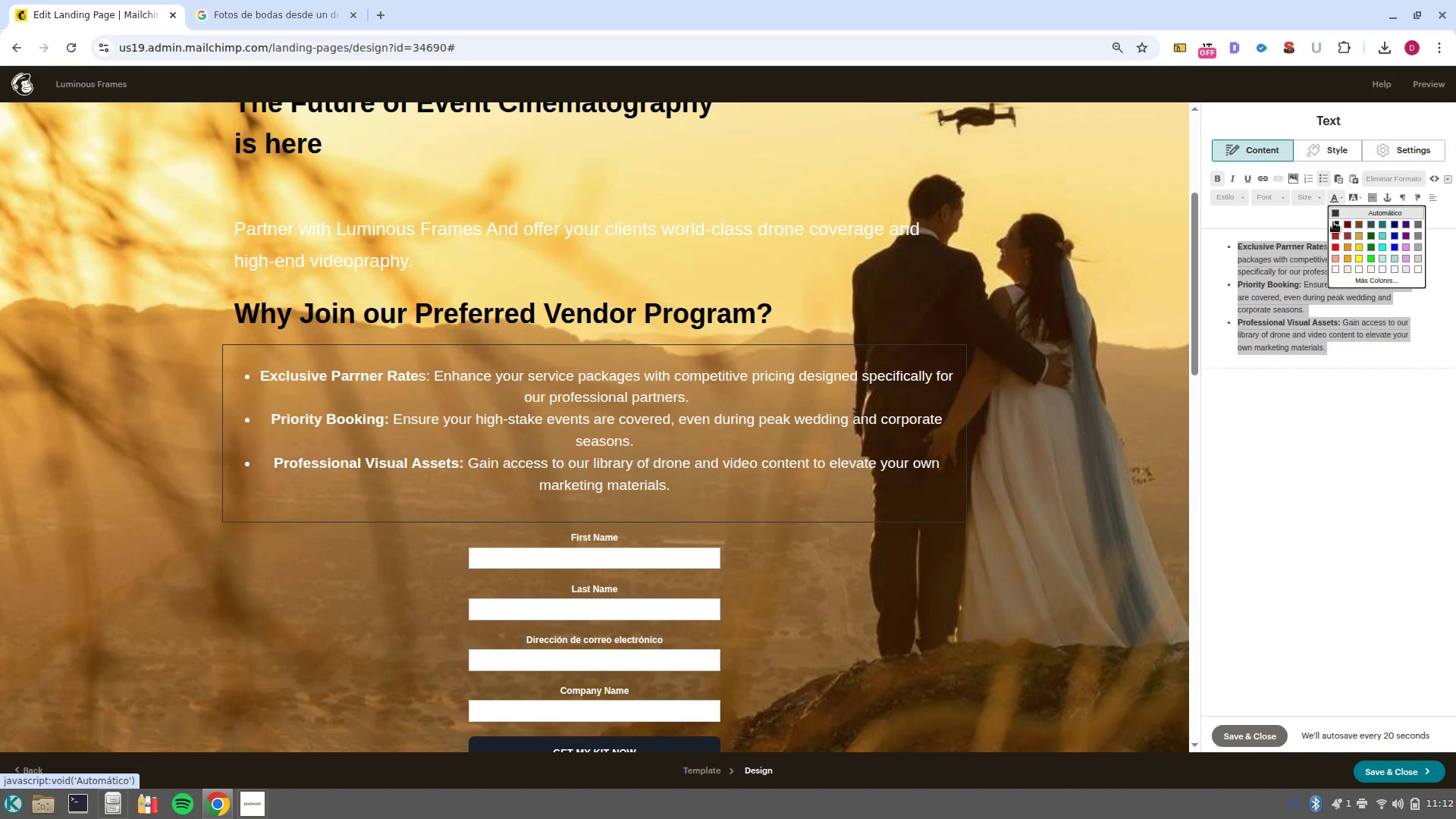 
left_click([1335, 226])
 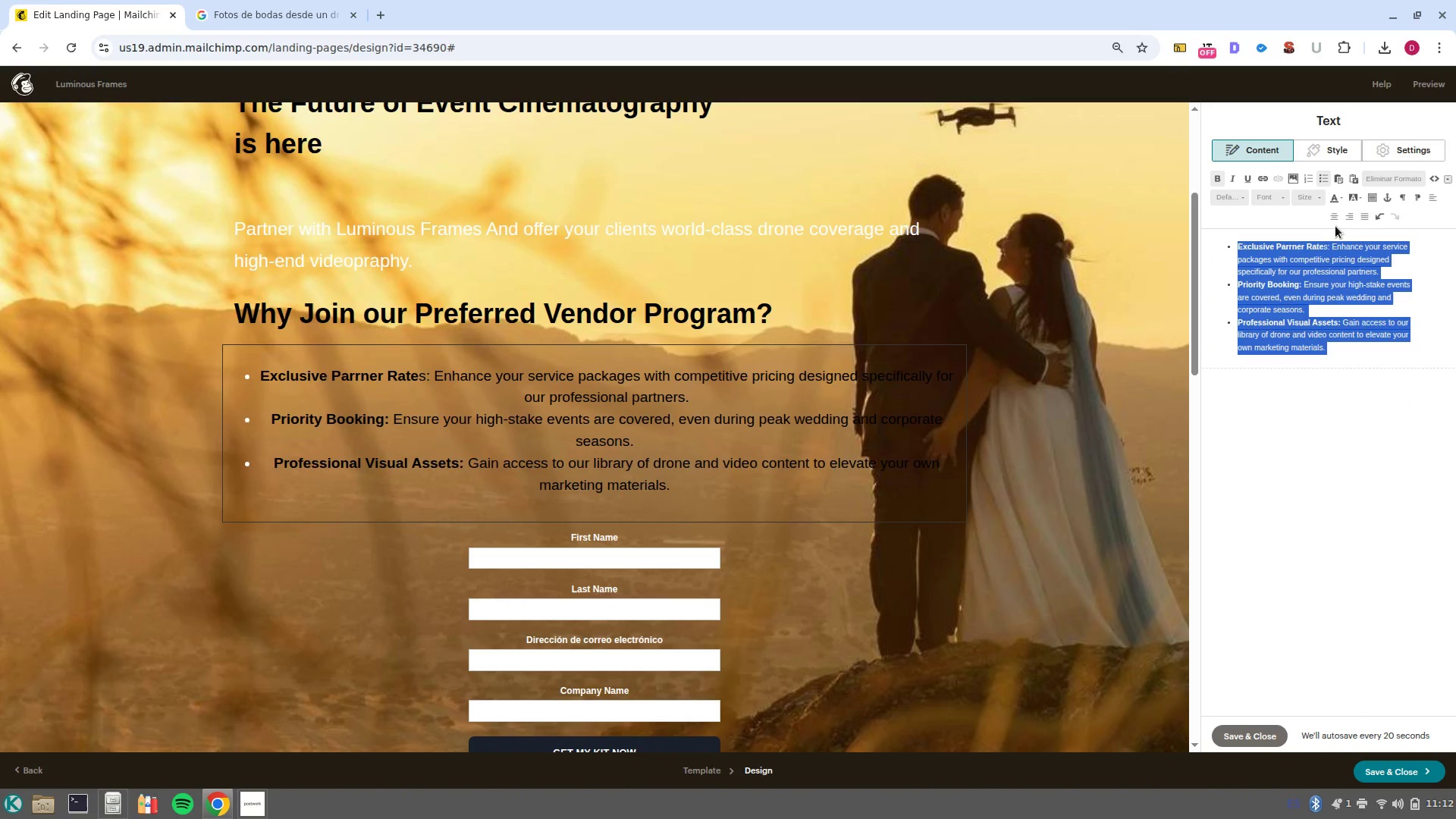 
key(Control+Z)
 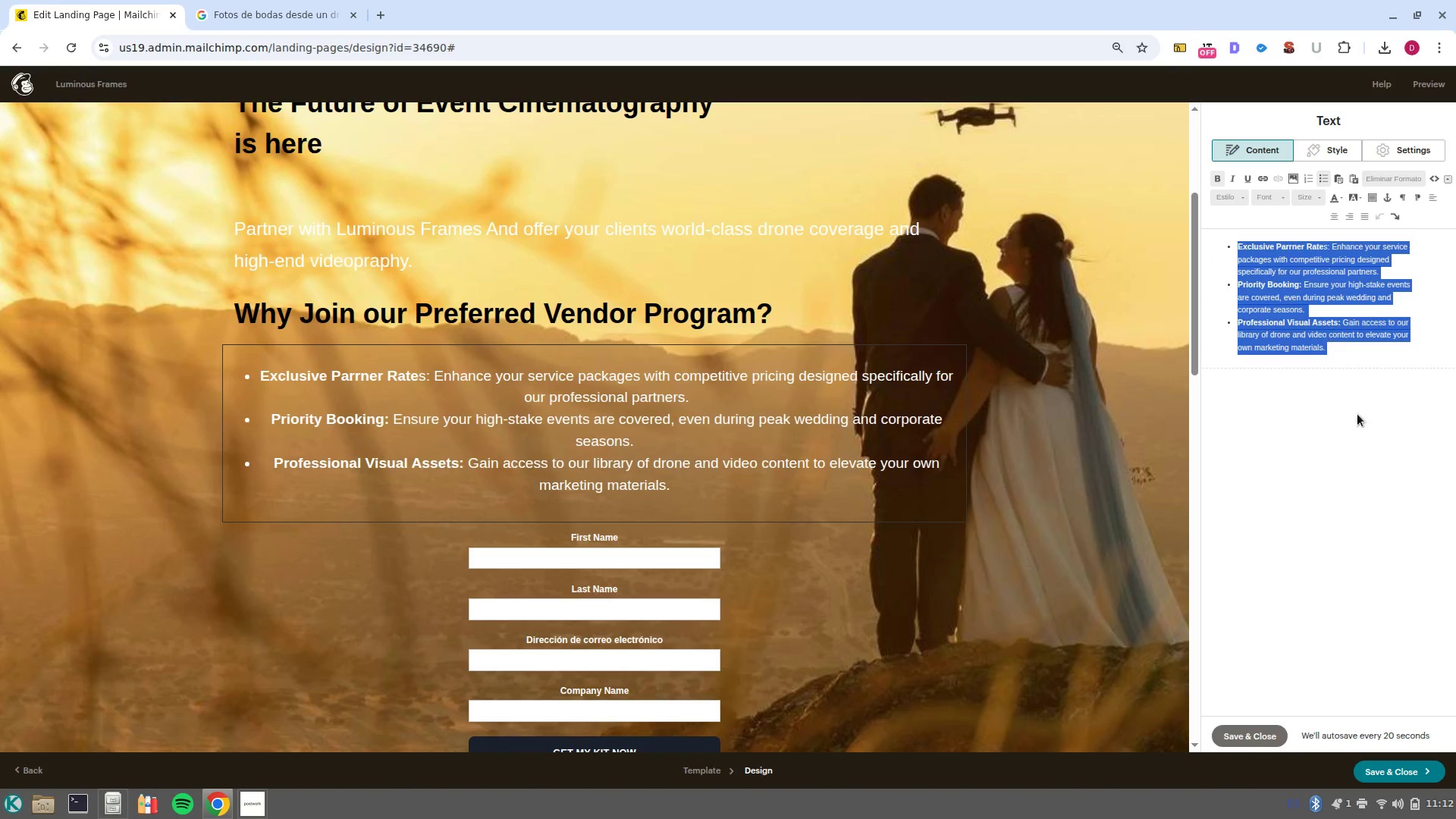 
left_click([1357, 447])
 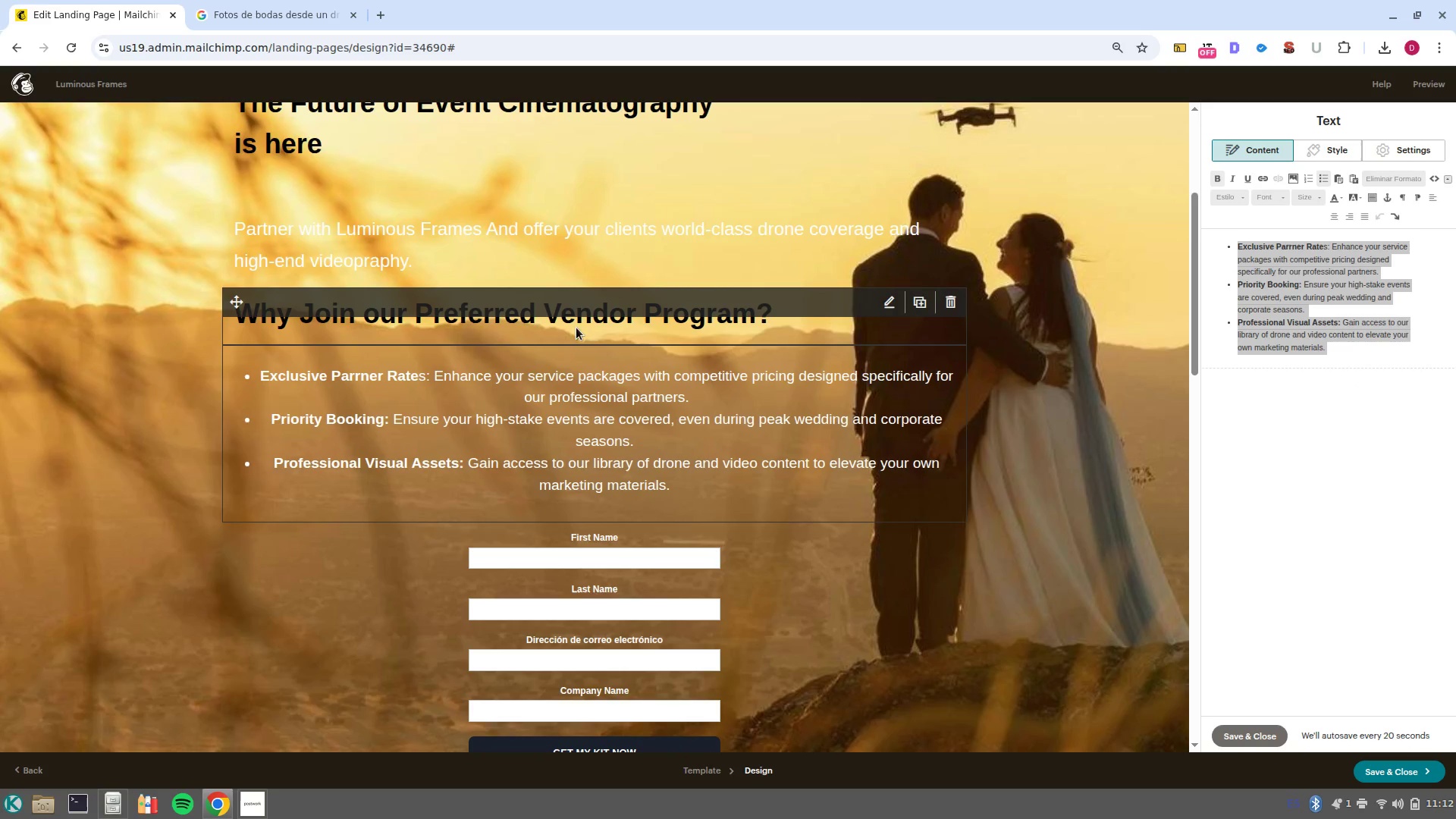 
left_click([598, 331])
 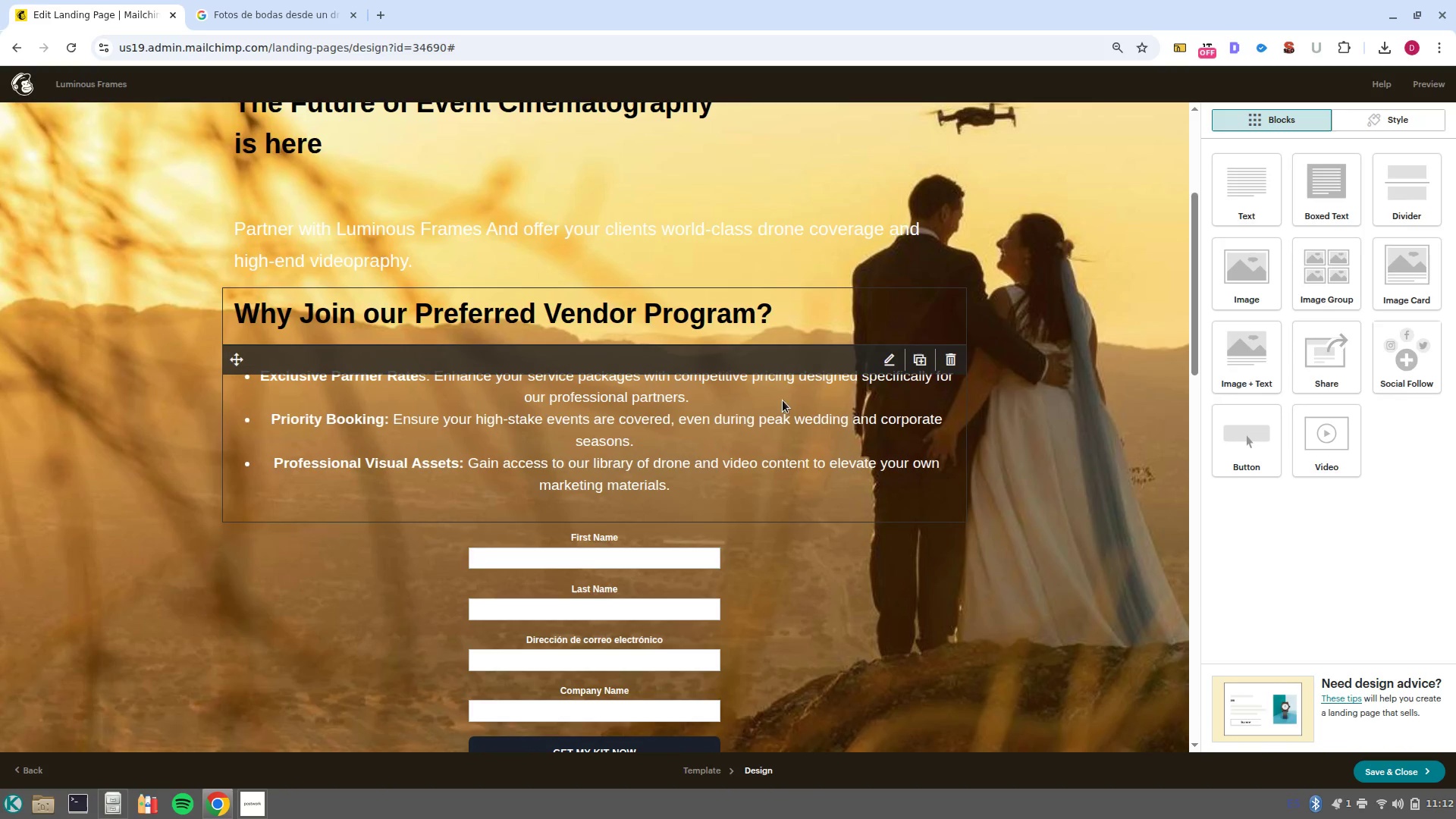 
scroll: coordinate [794, 404], scroll_direction: up, amount: 4.0
 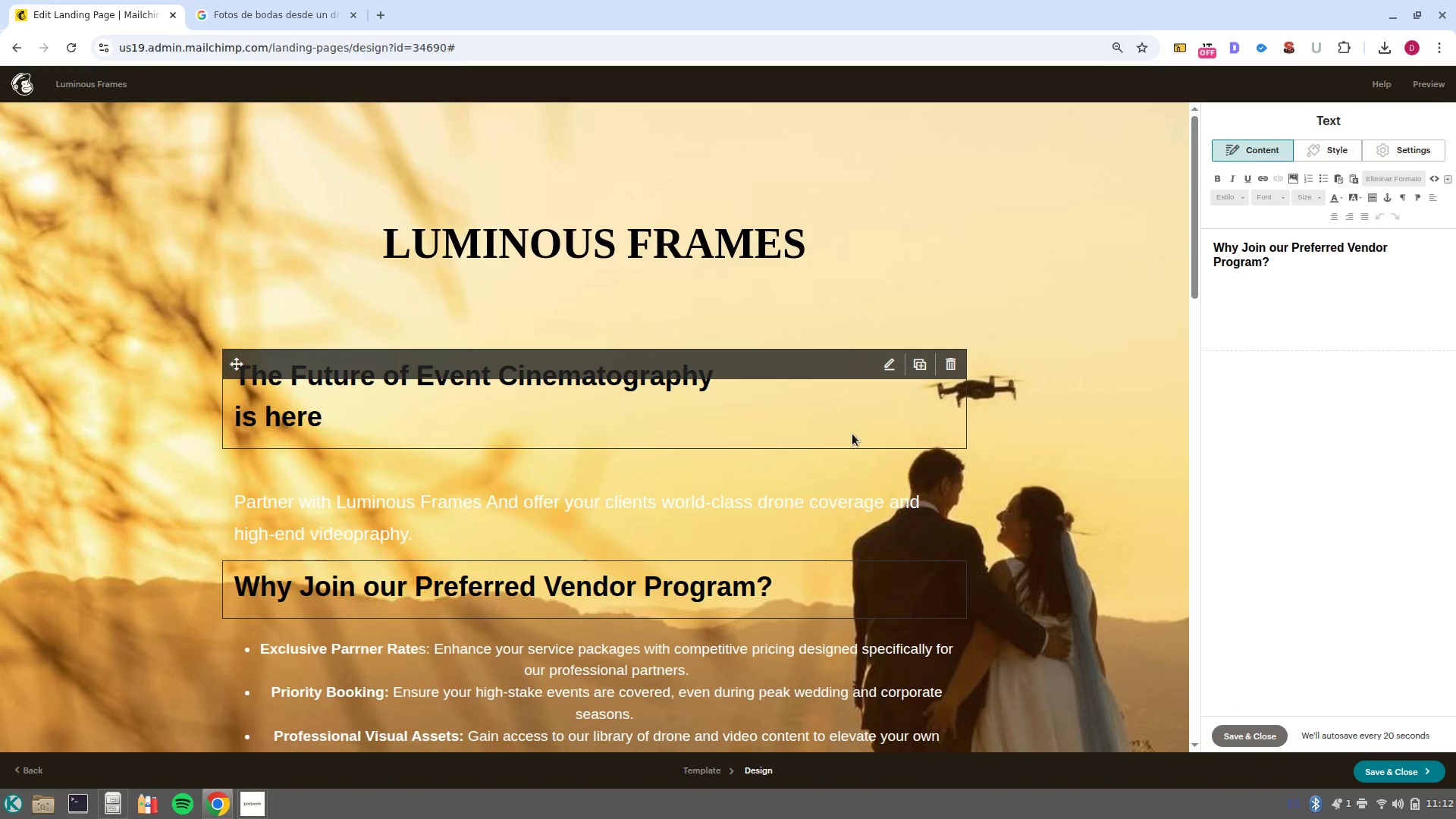 
scroll: coordinate [852, 443], scroll_direction: down, amount: 3.0
 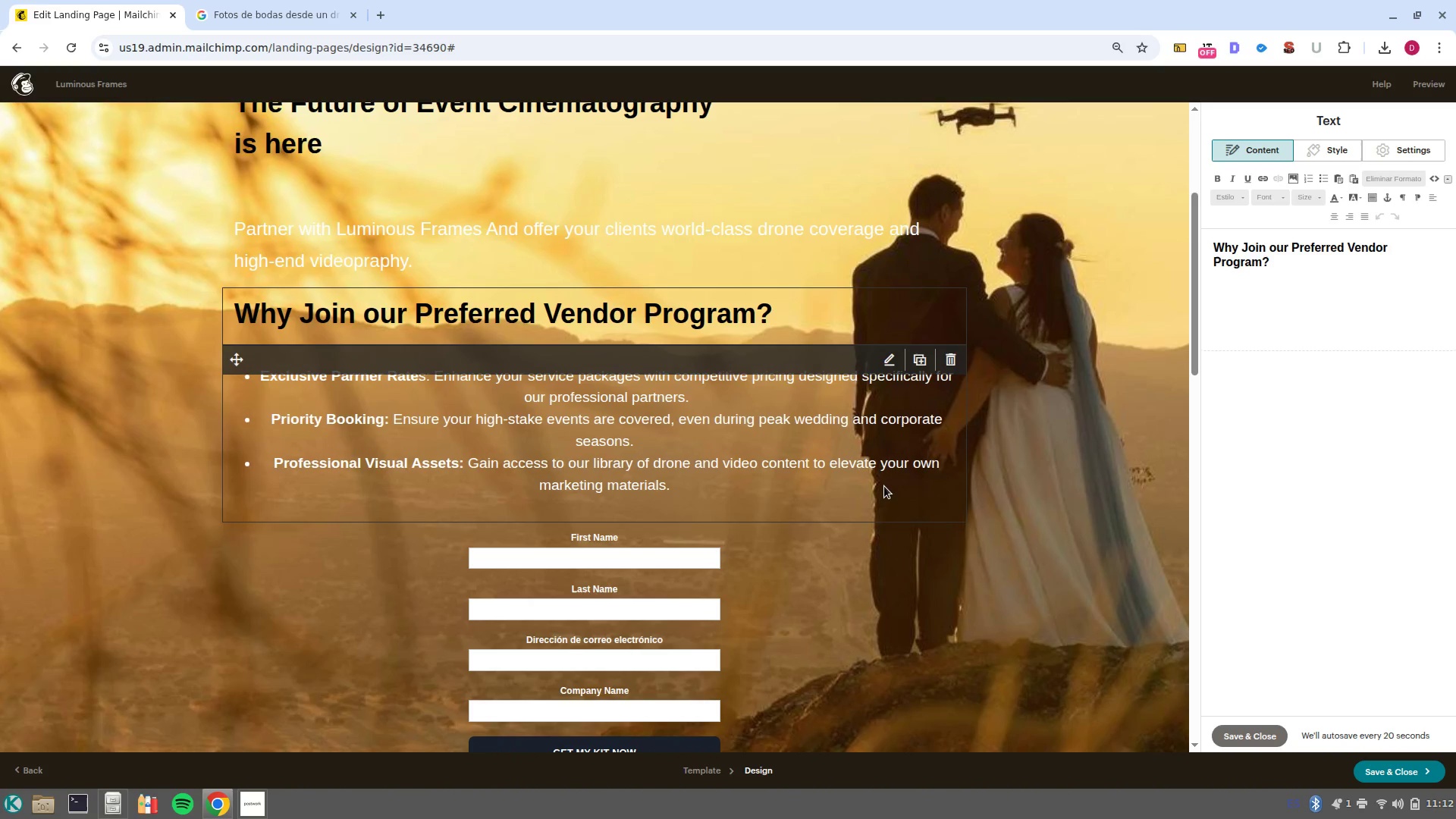 
left_click([726, 507])
 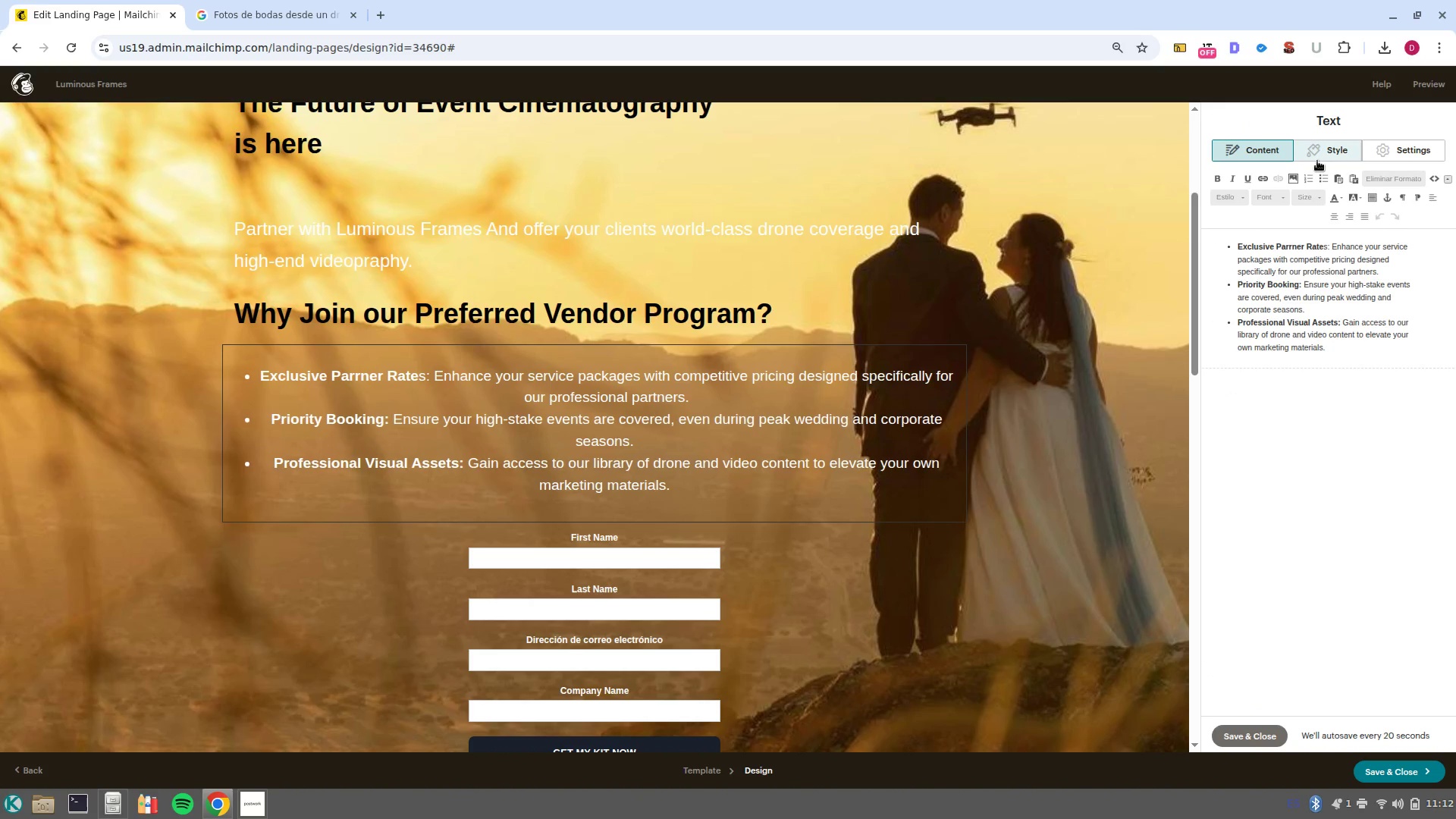 
left_click([1331, 152])
 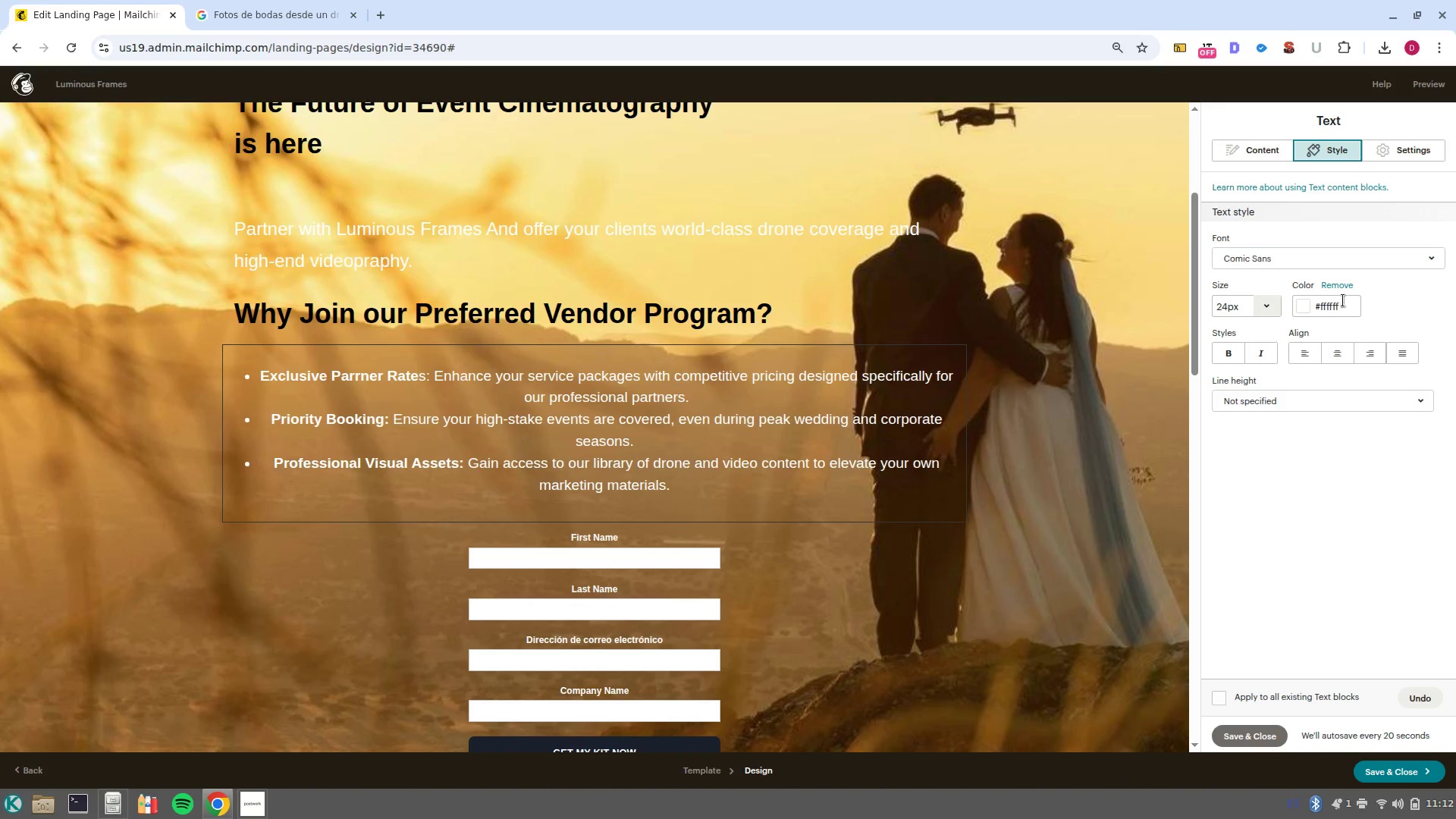 
double_click([1343, 300])
 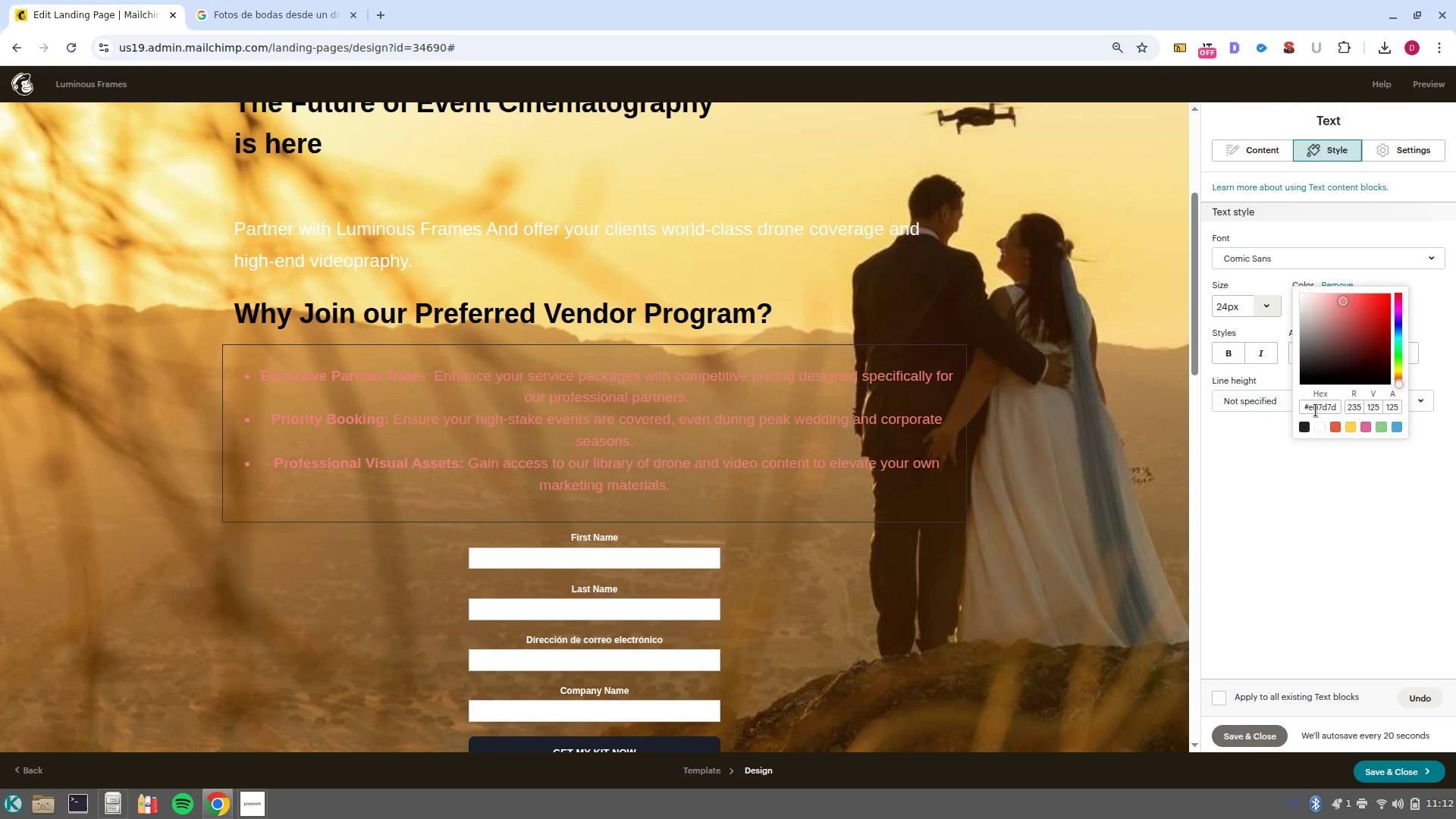 
double_click([1320, 410])
 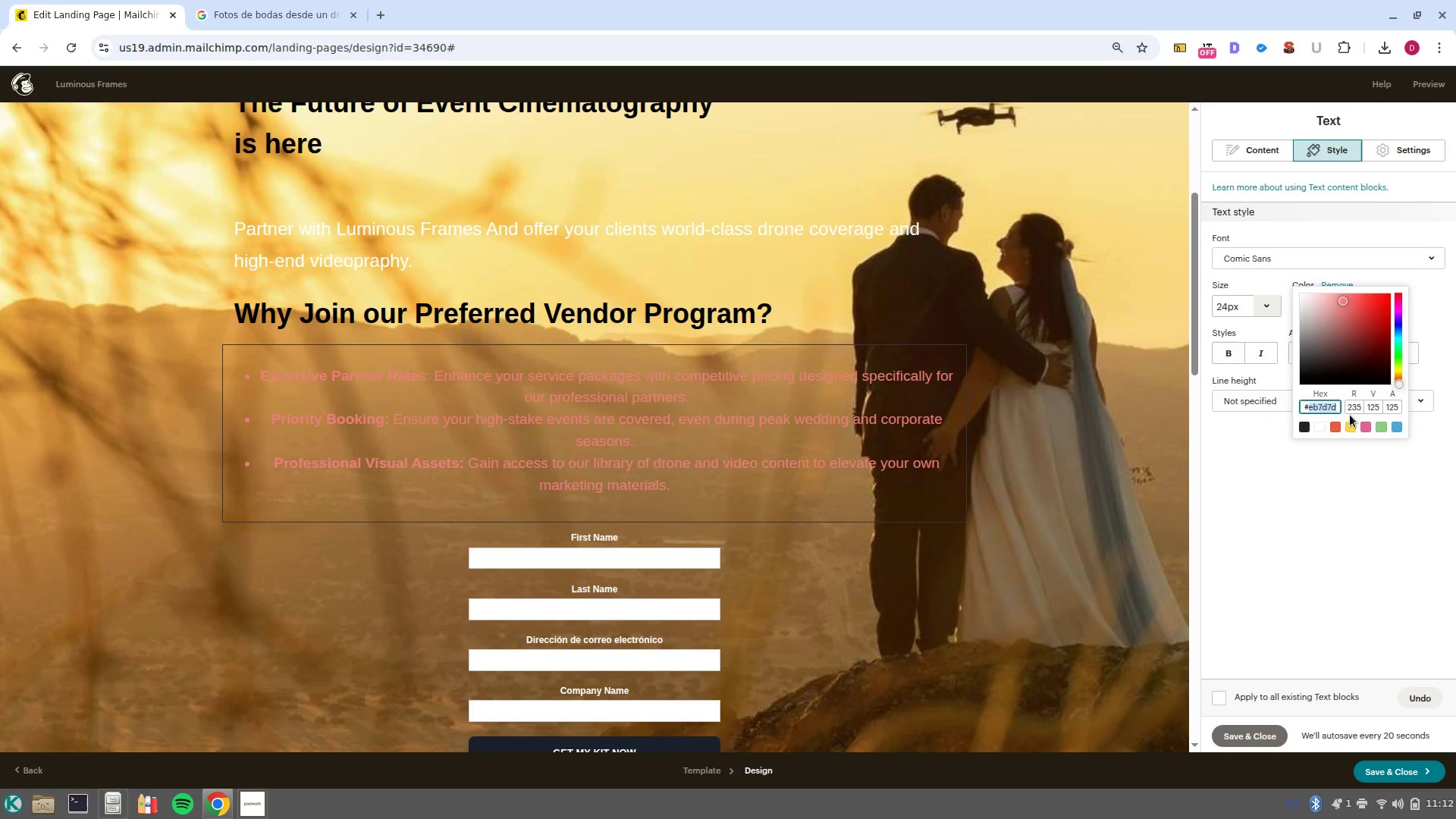 
type(2d3748)
key(NumpadEnter)
 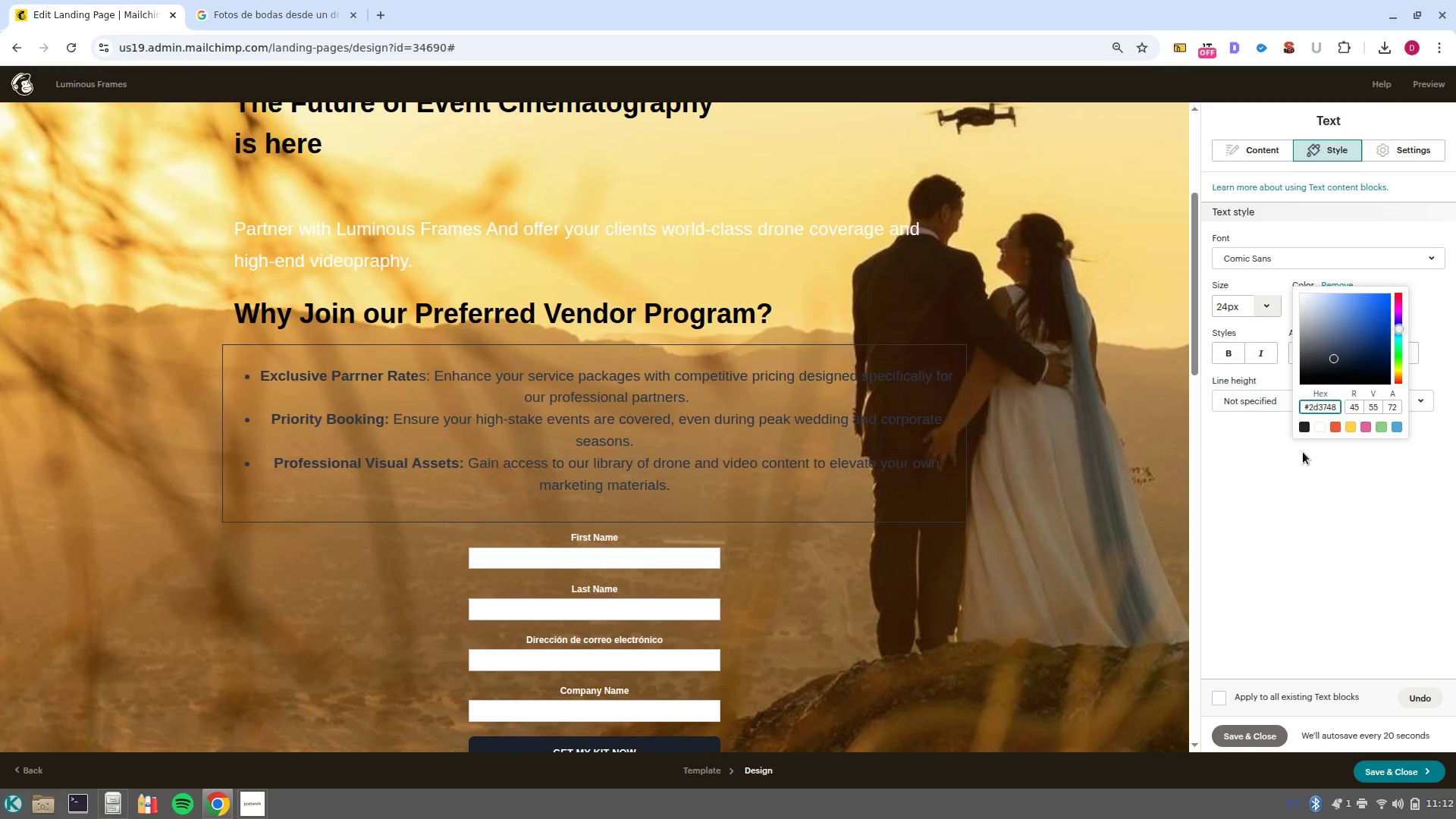 
wait(8.05)
 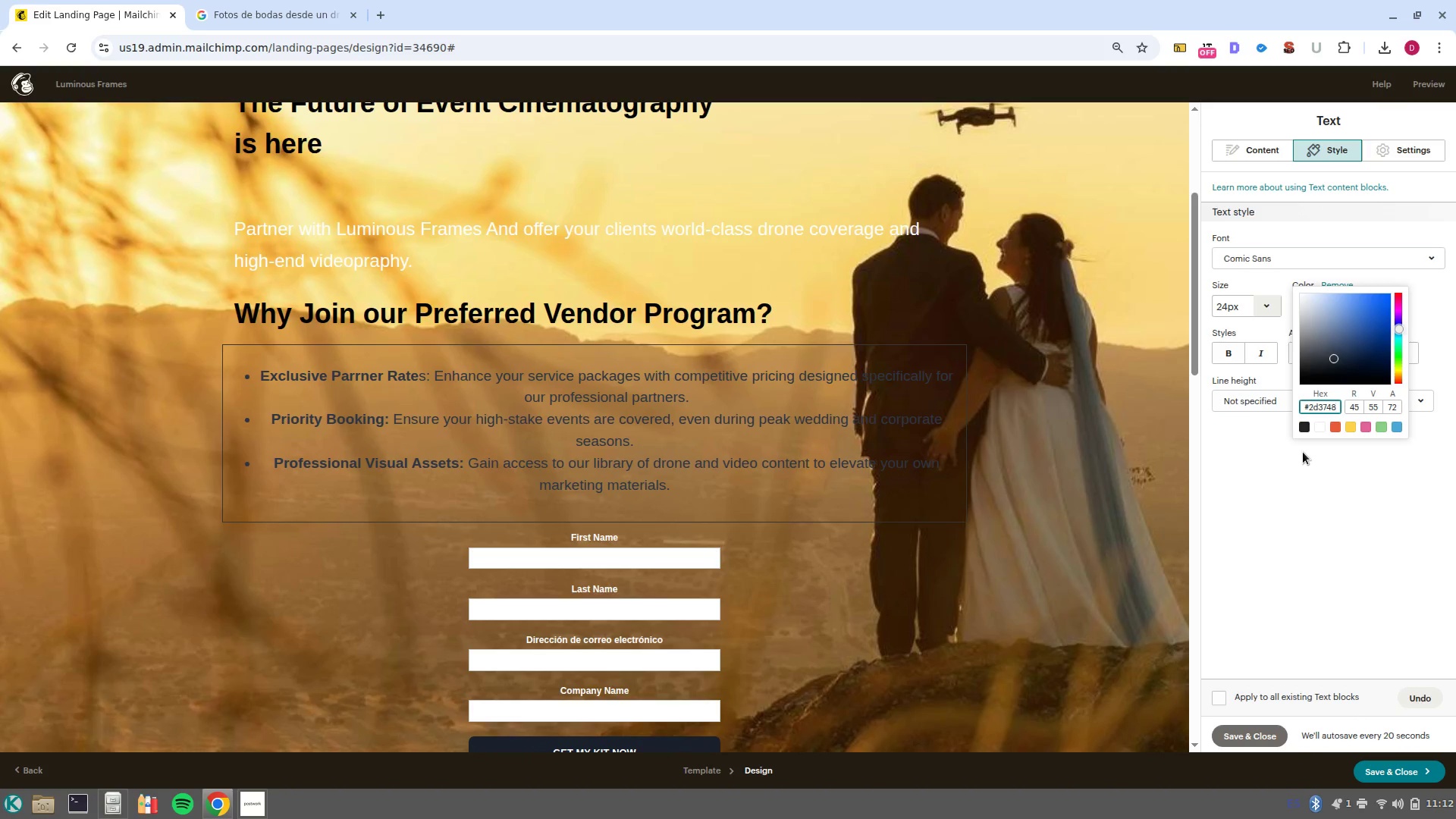 
left_click([1318, 430])
 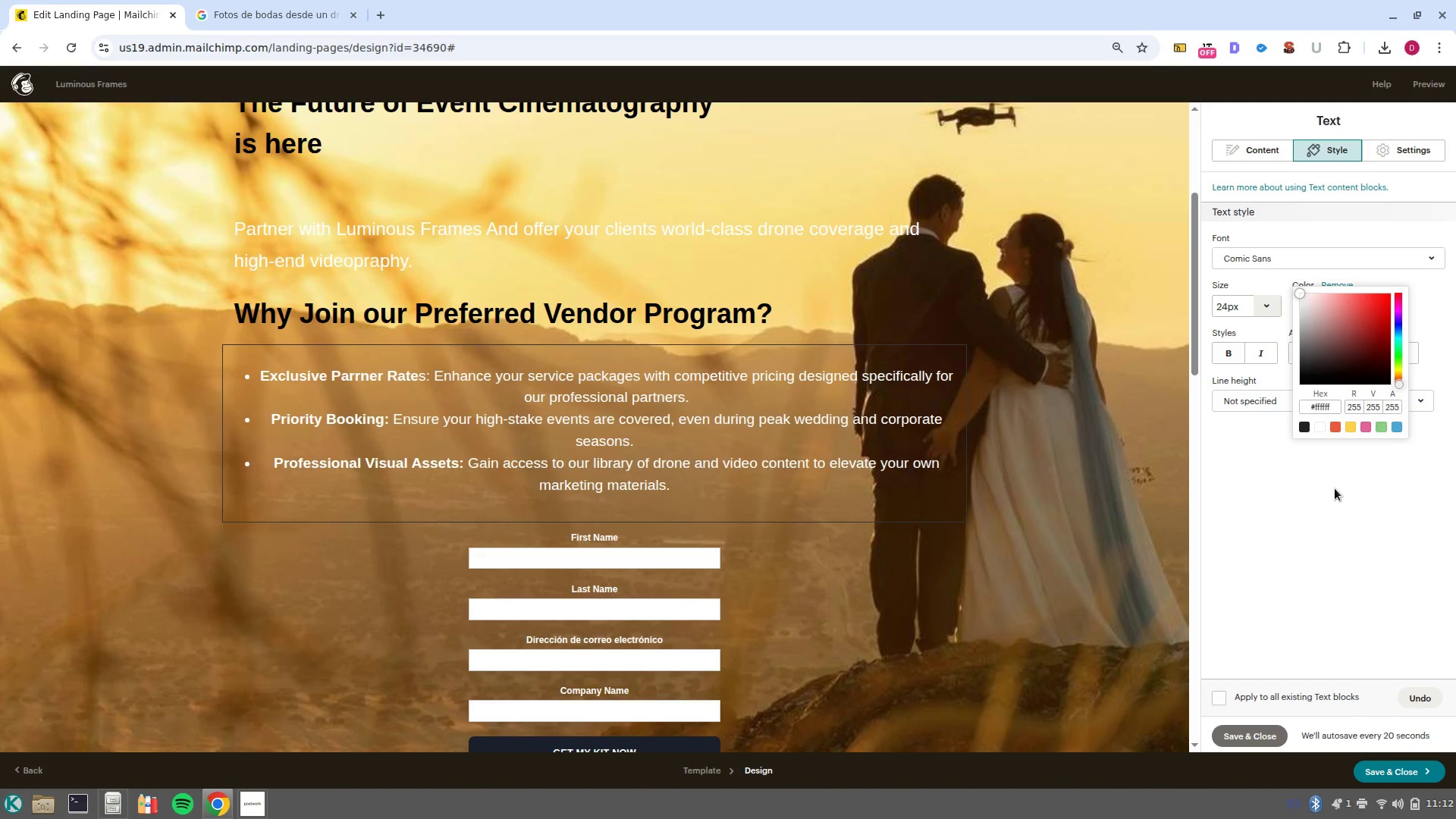 
left_click([1338, 505])
 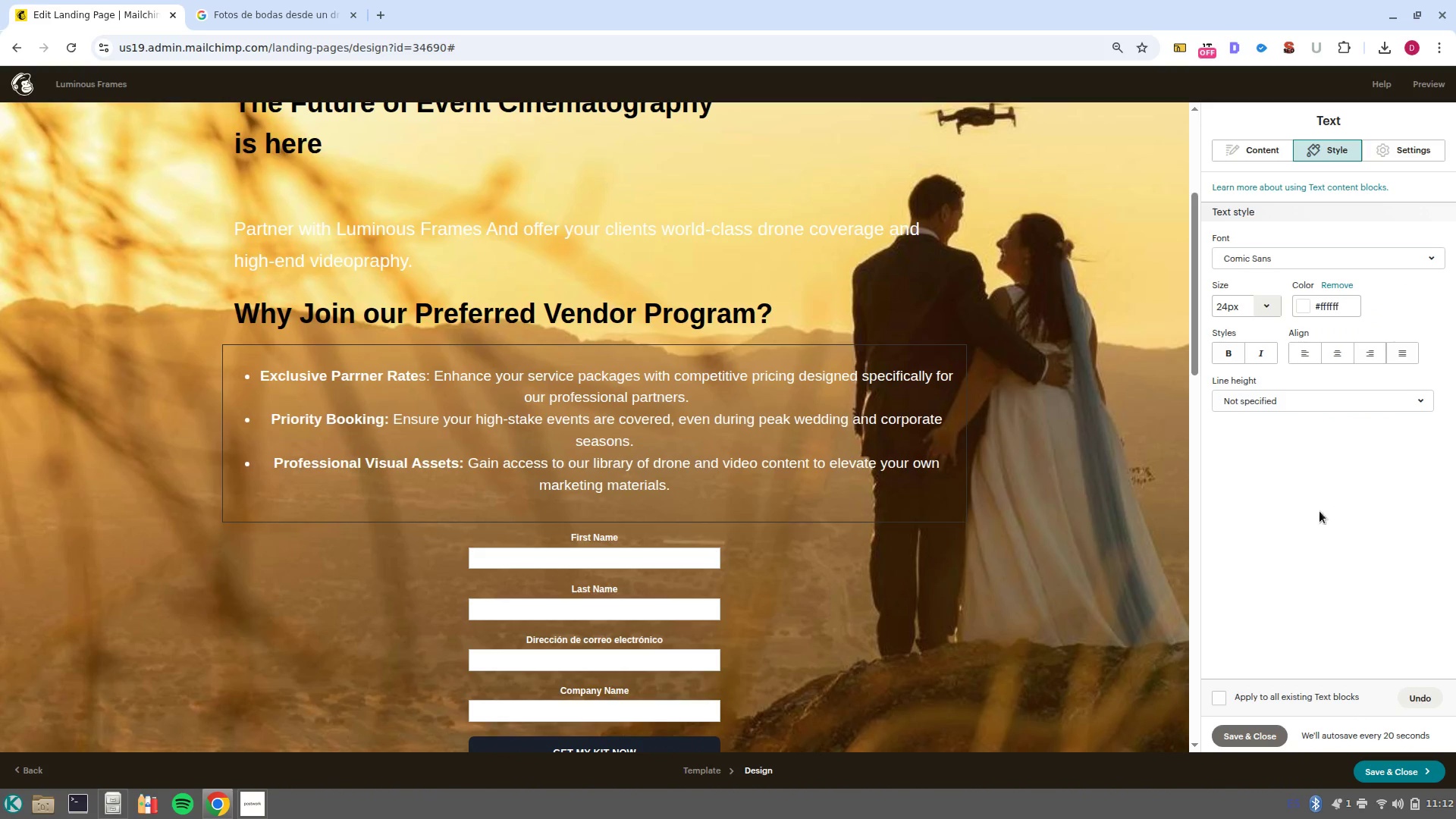 
scroll: coordinate [1340, 376], scroll_direction: up, amount: 8.0
 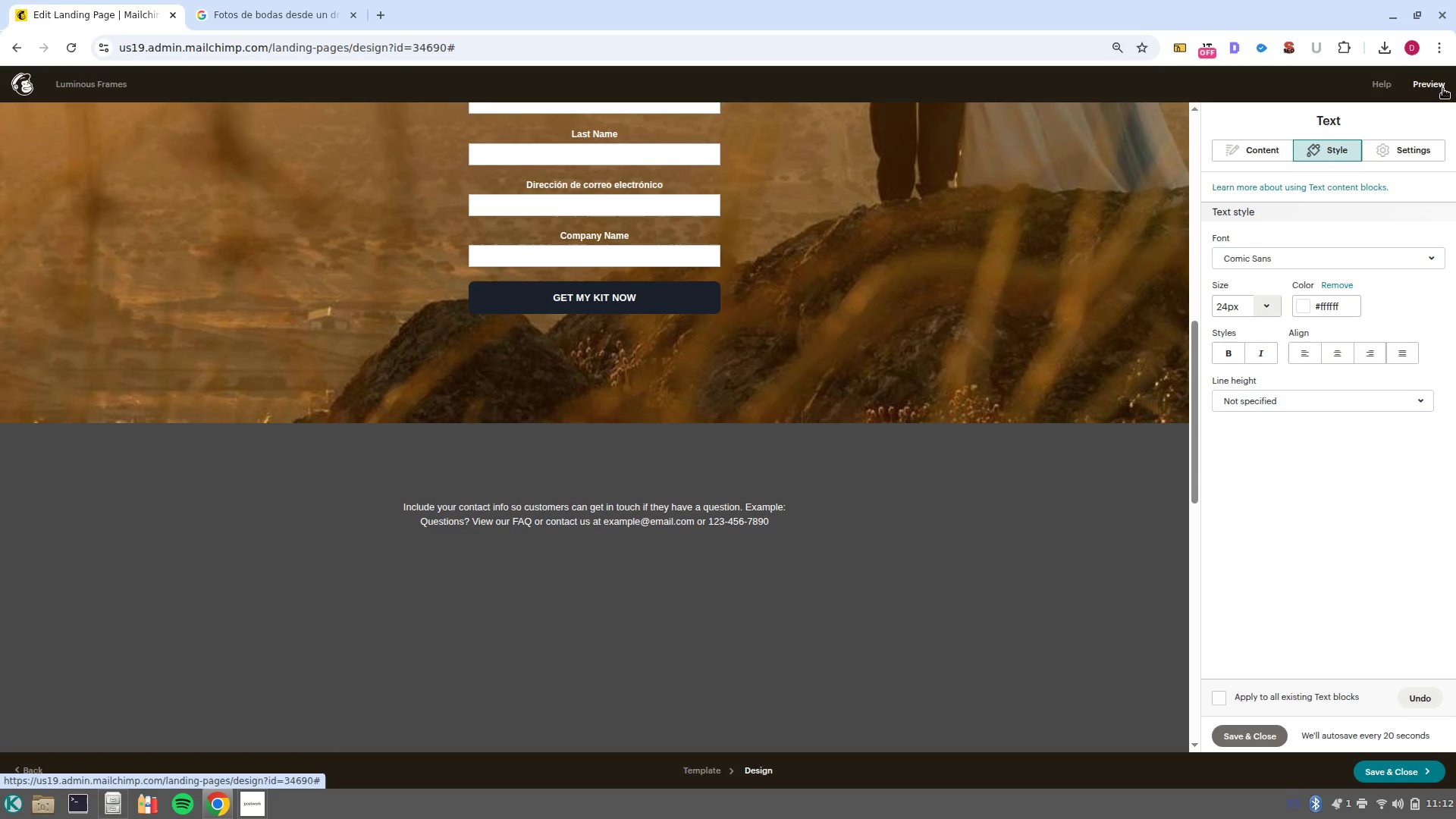 
left_click([1443, 89])
 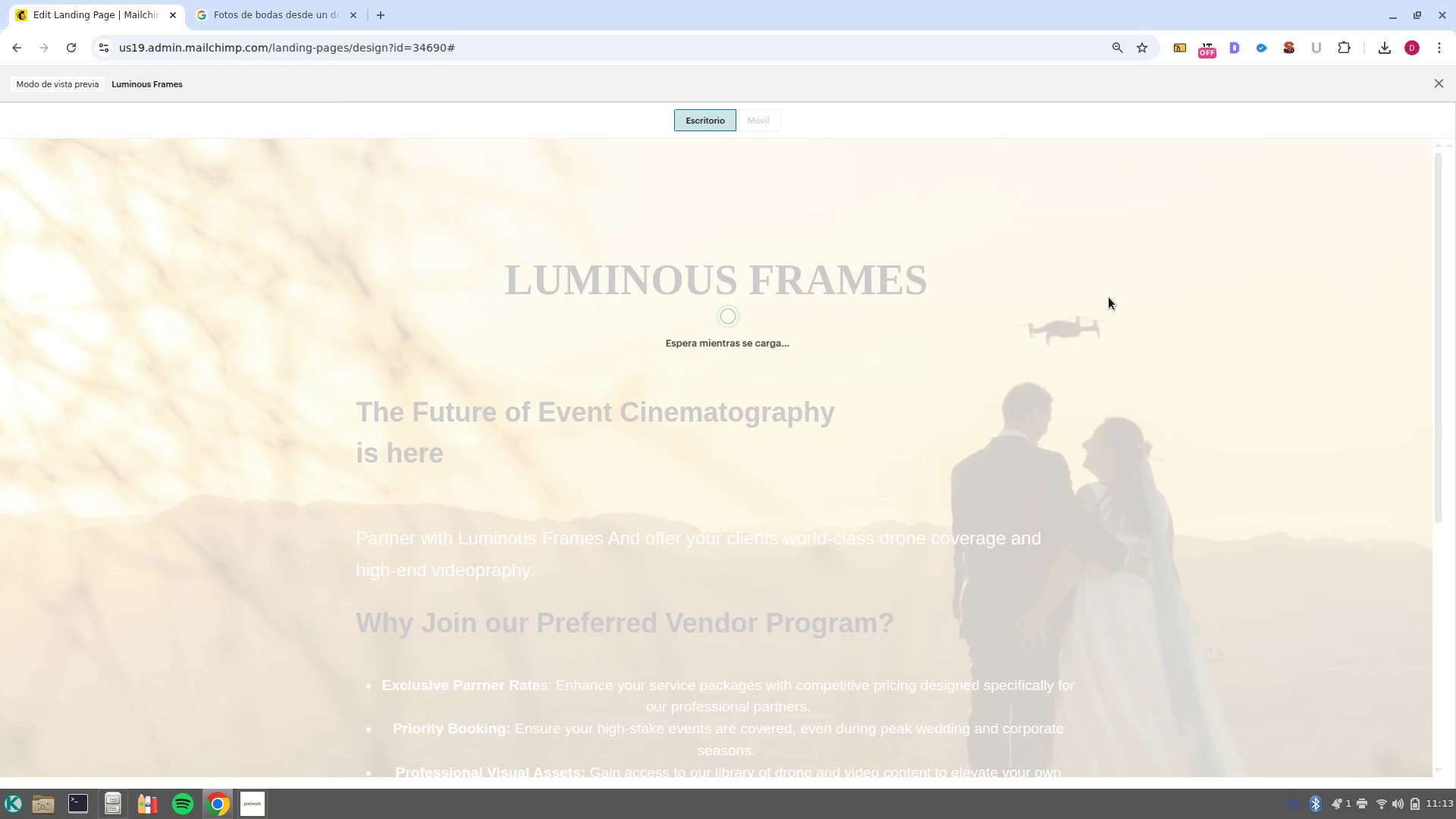 
wait(5.48)
 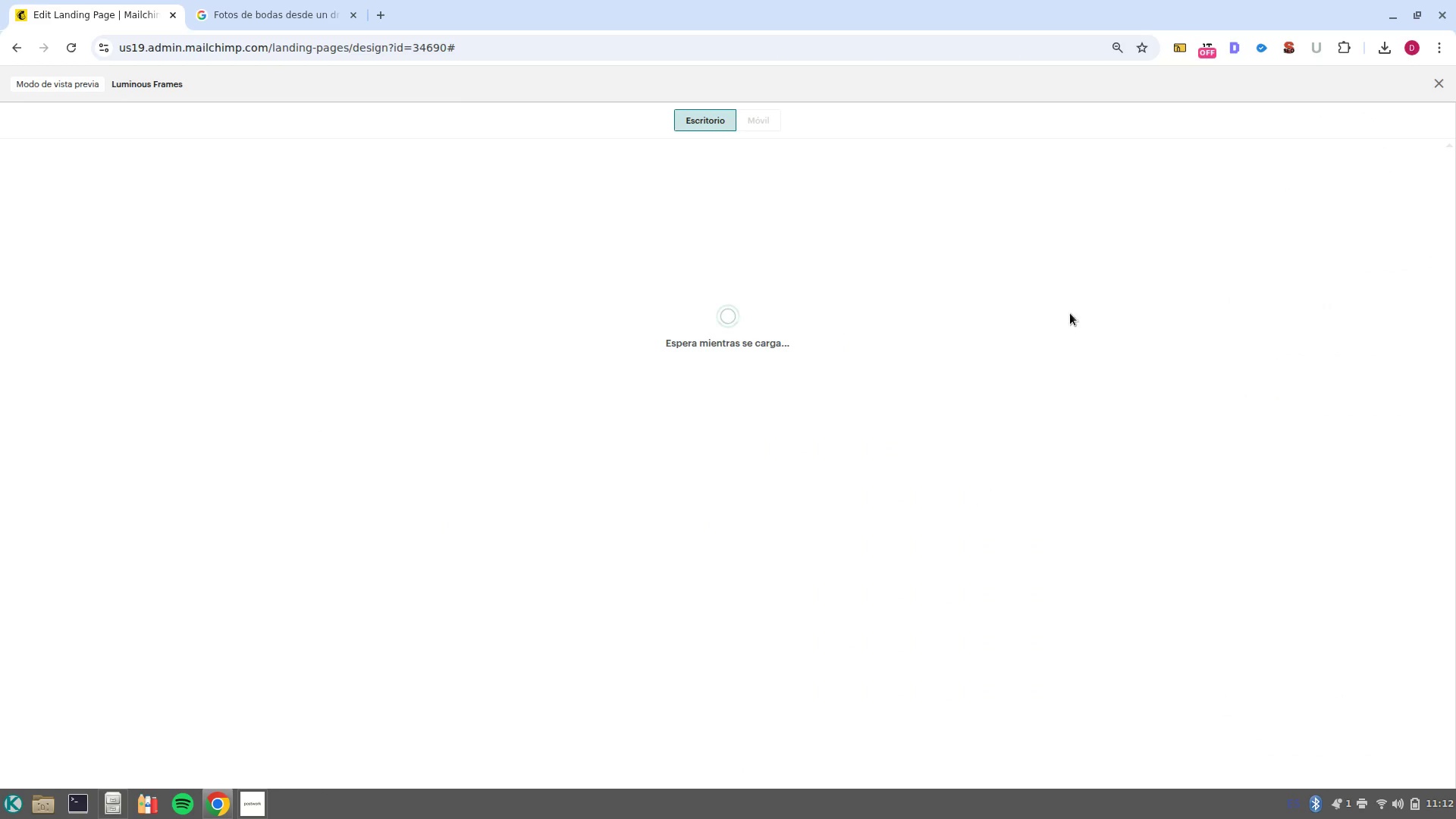 
scroll: coordinate [1106, 298], scroll_direction: down, amount: 7.0
 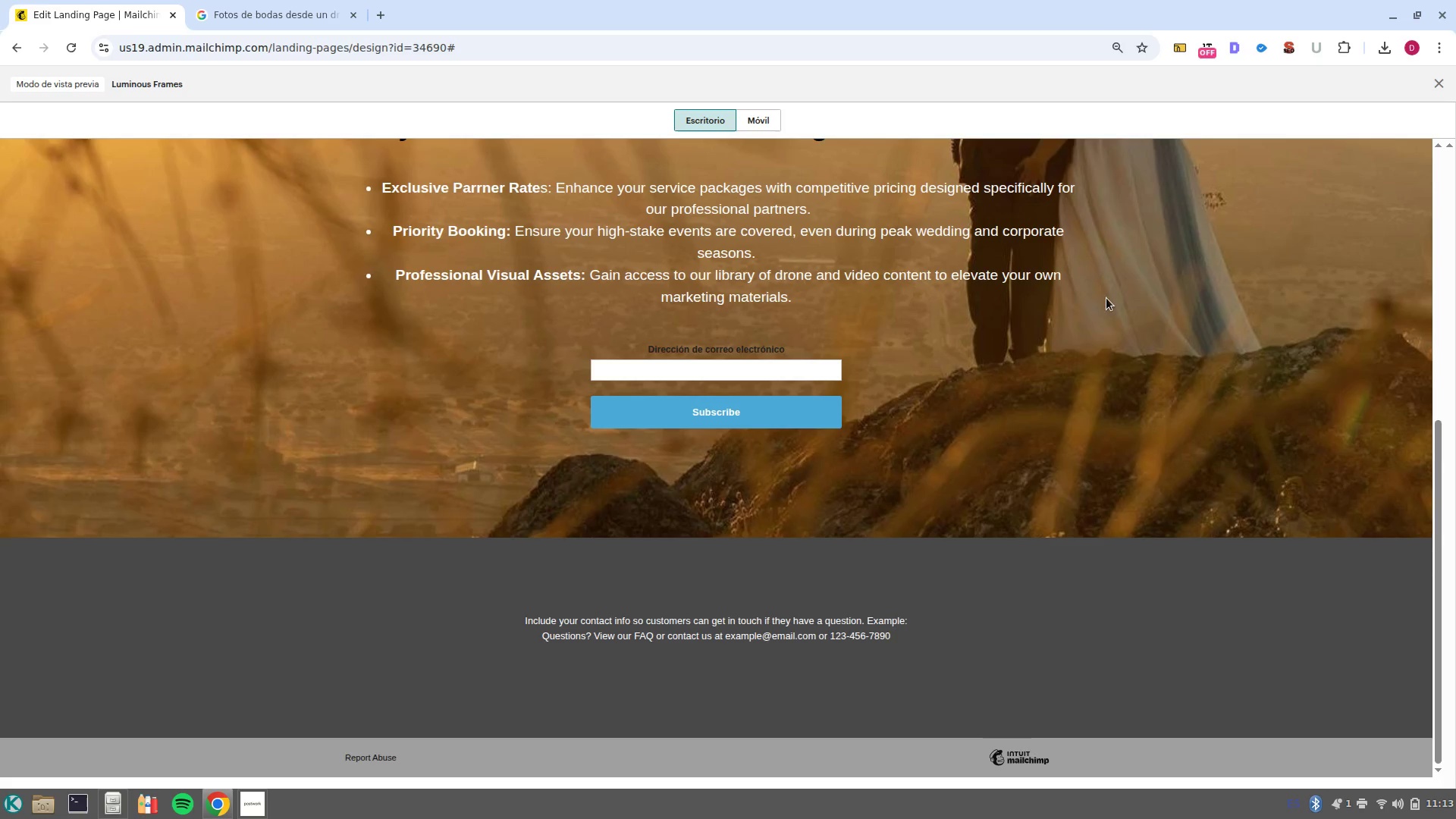 
scroll: coordinate [666, 224], scroll_direction: up, amount: 9.0
 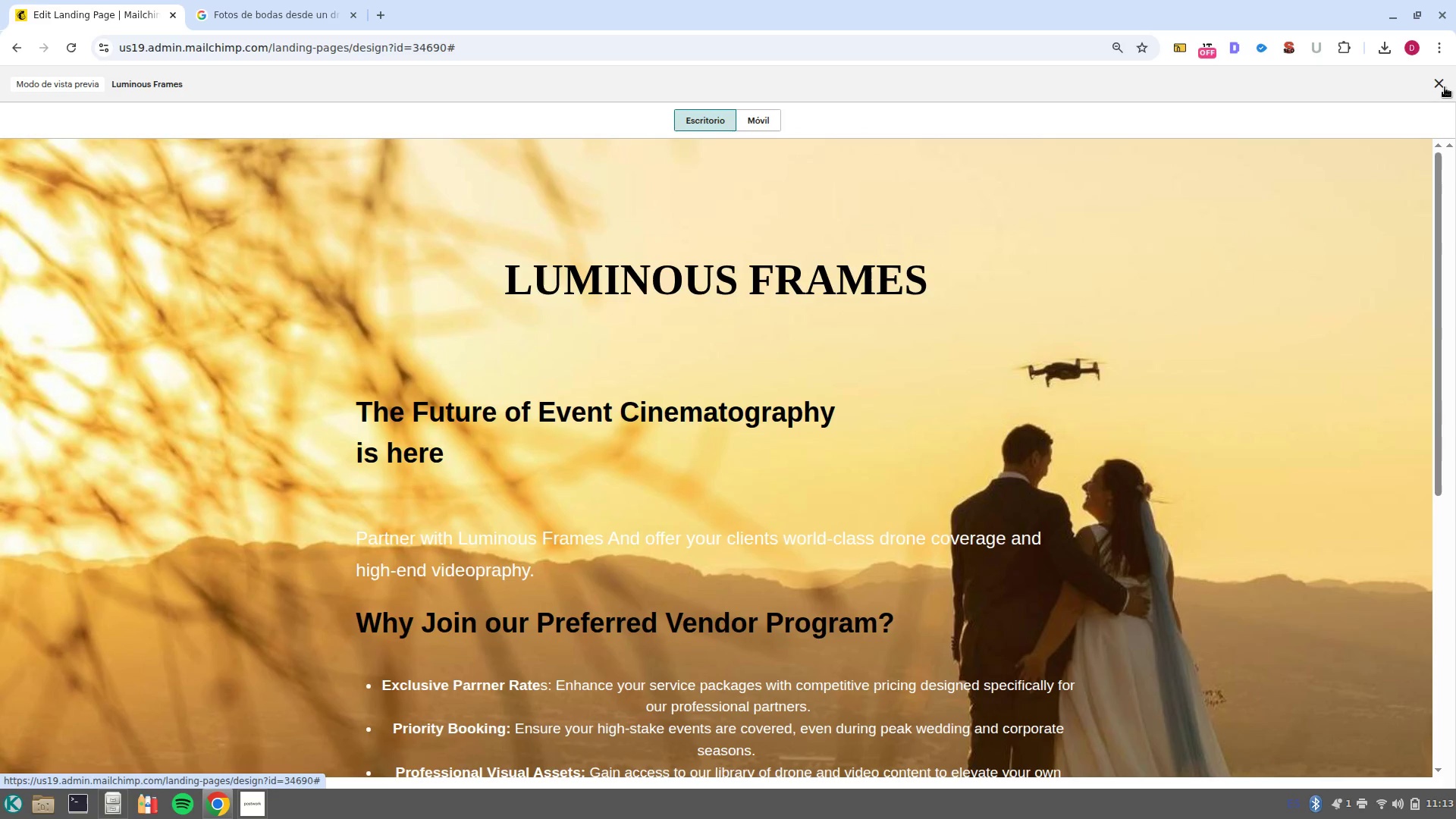 
left_click([1445, 87])
 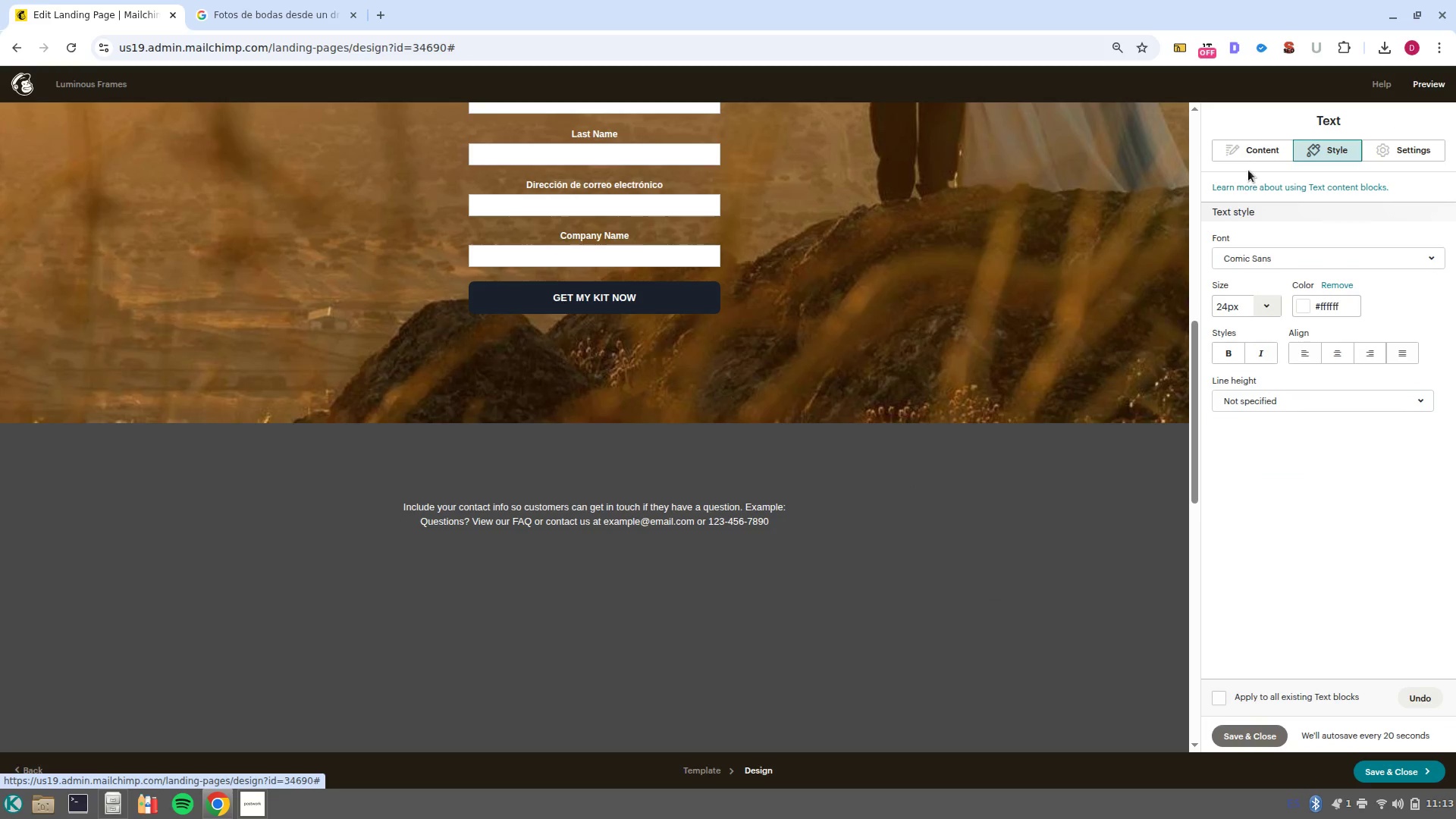 
scroll: coordinate [849, 272], scroll_direction: up, amount: 3.0
 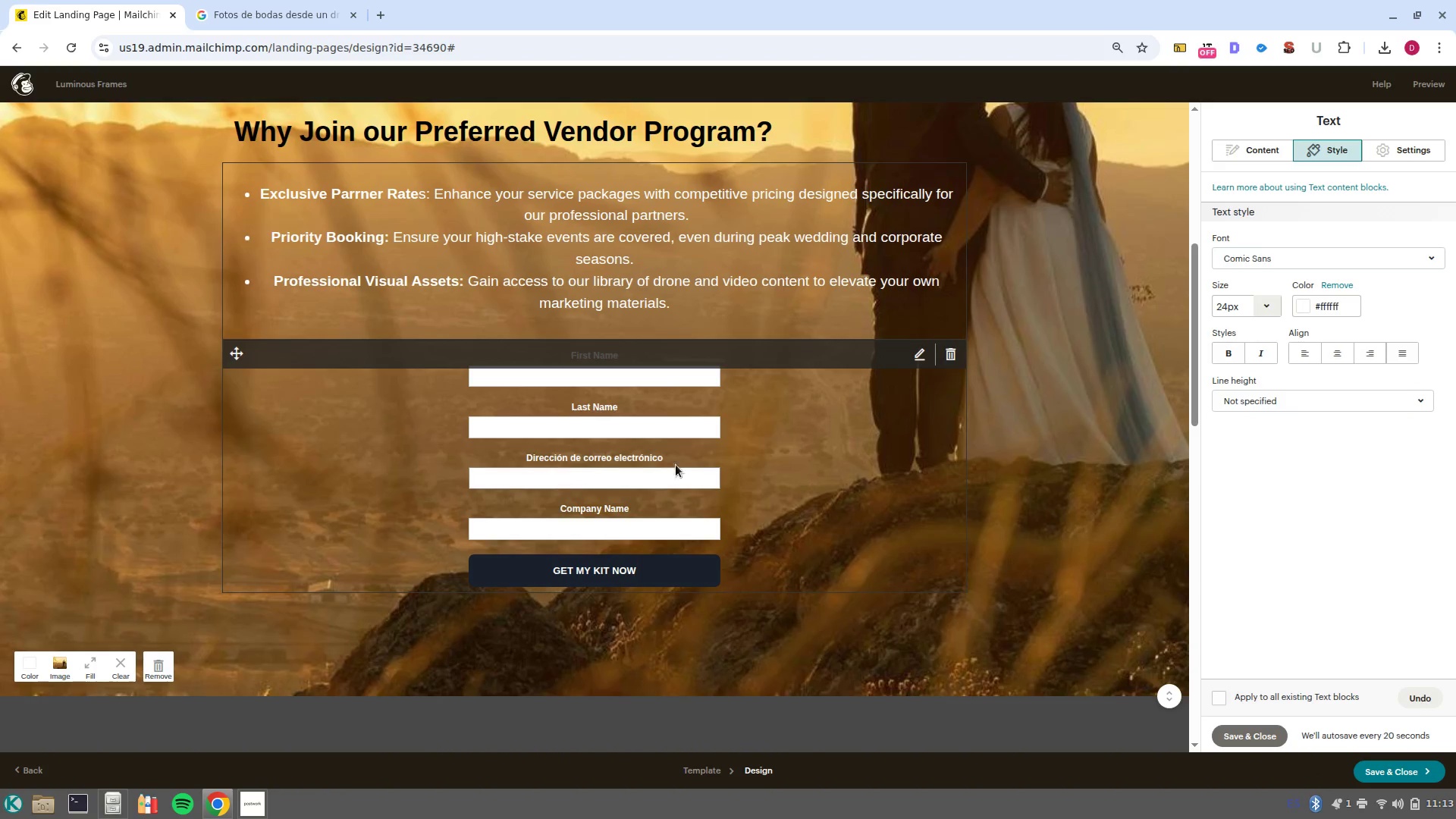 
left_click([675, 469])
 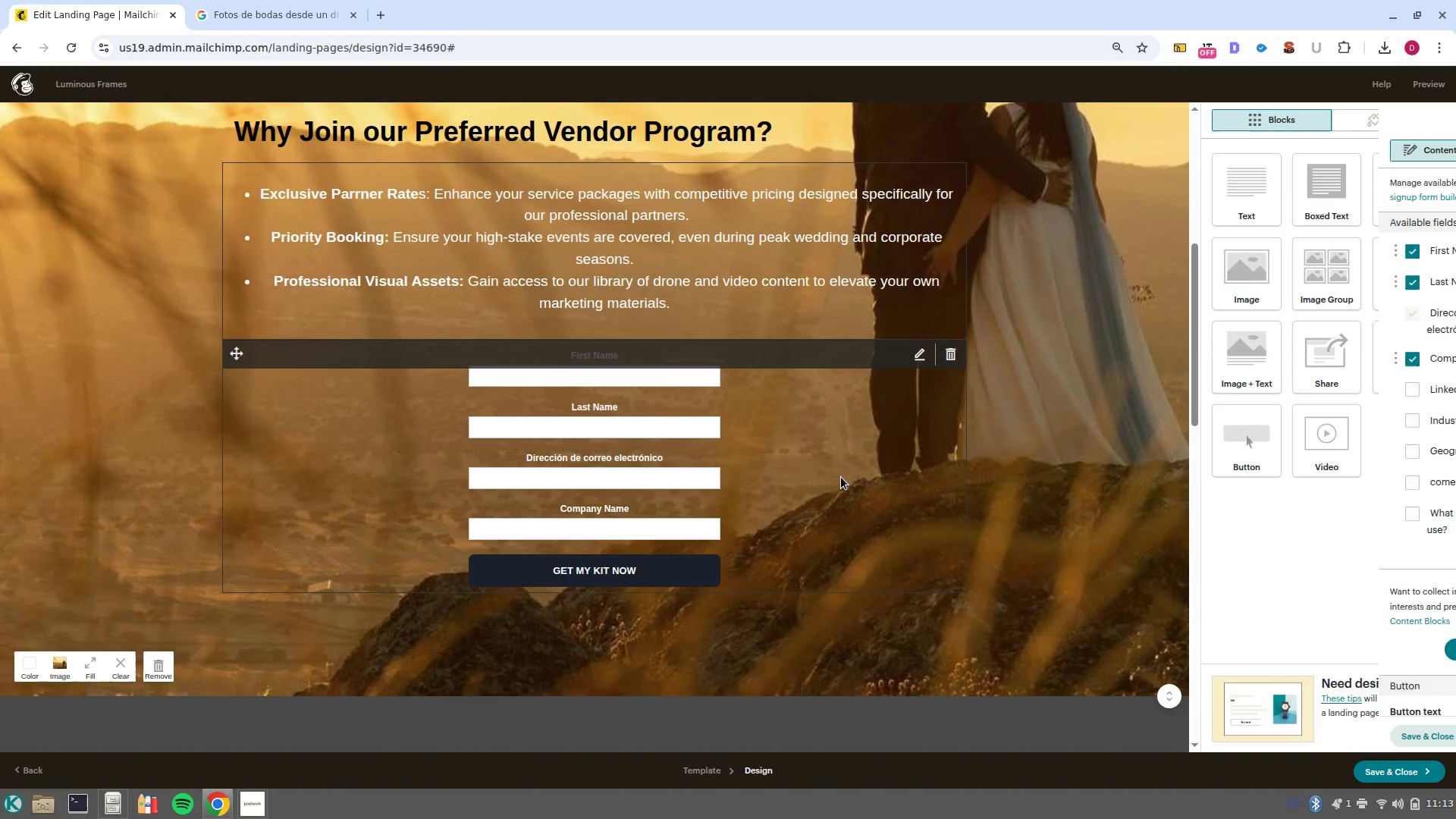 
left_click([841, 477])
 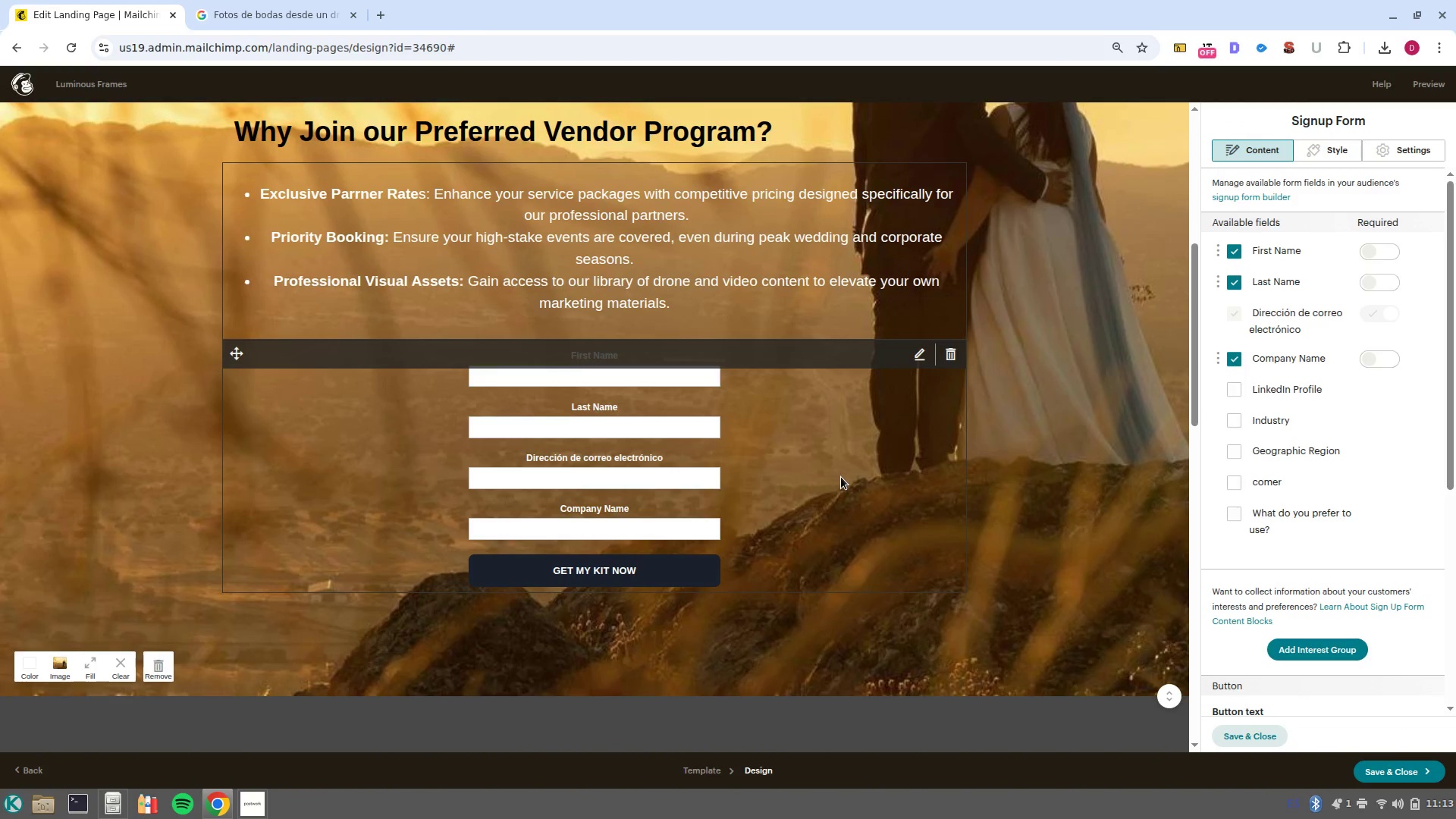 
scroll: coordinate [841, 477], scroll_direction: up, amount: 3.0
 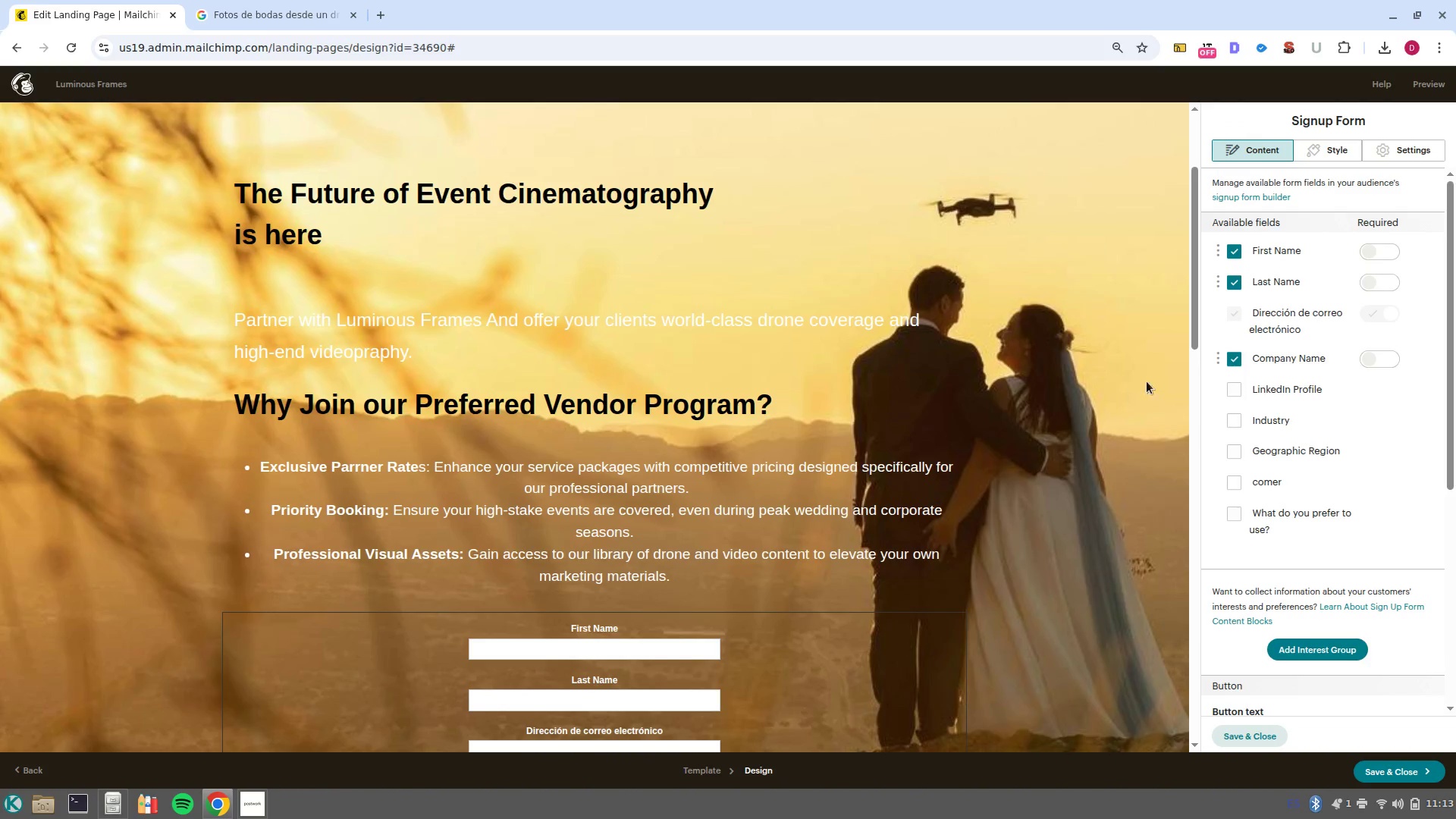 
scroll: coordinate [965, 541], scroll_direction: down, amount: 3.0
 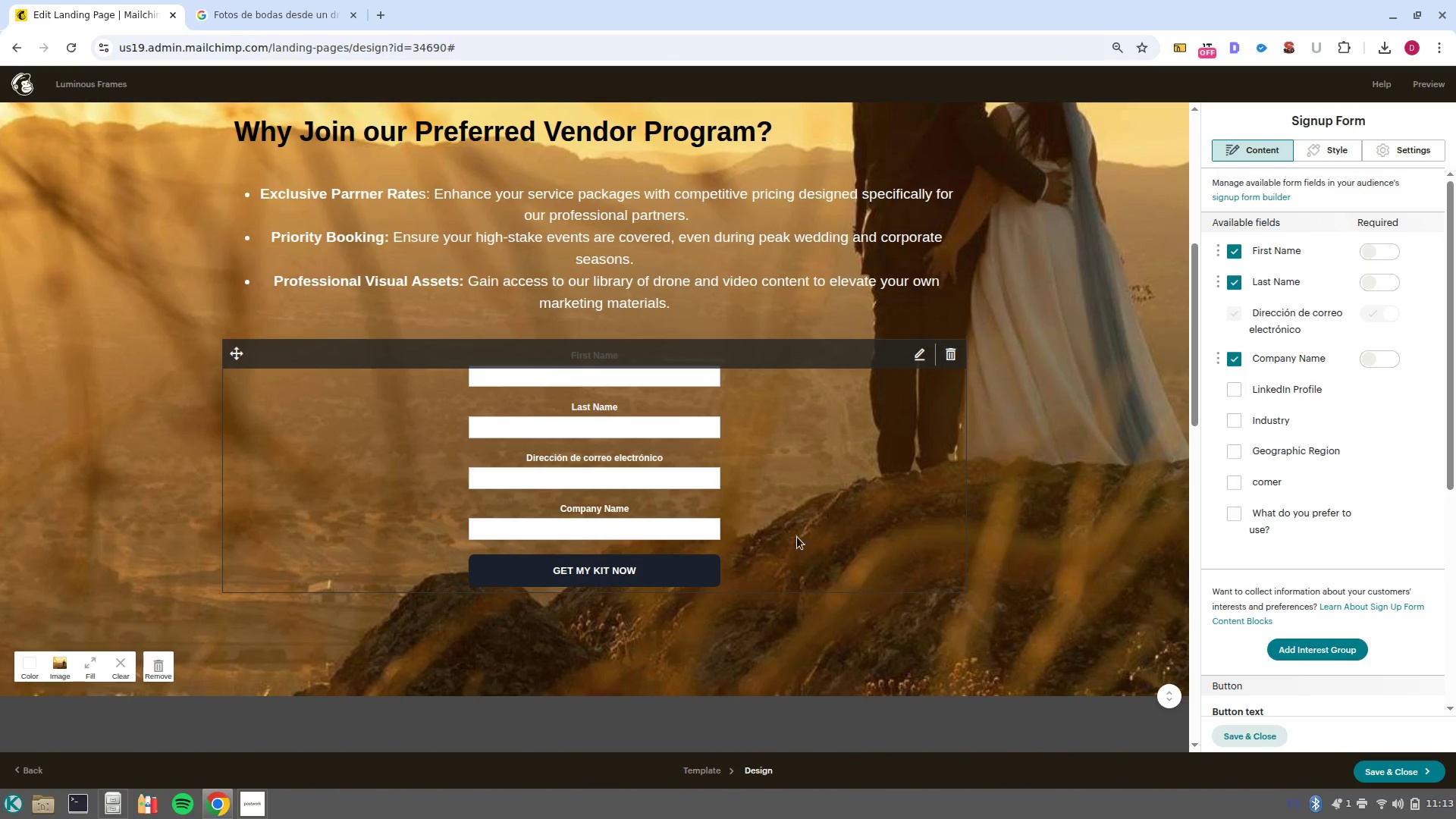 
left_click([797, 536])
 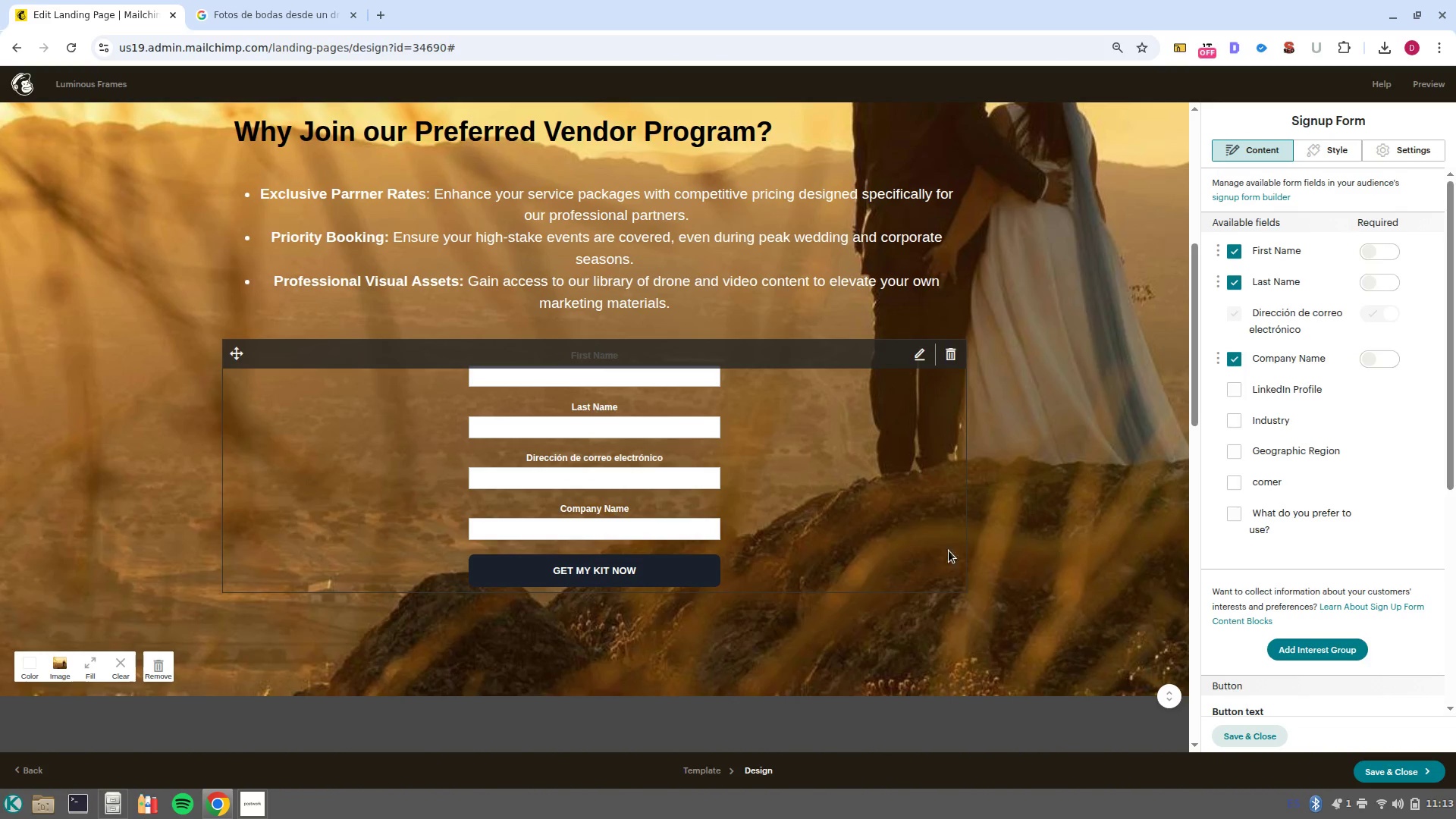 
scroll: coordinate [1357, 553], scroll_direction: down, amount: 13.0
 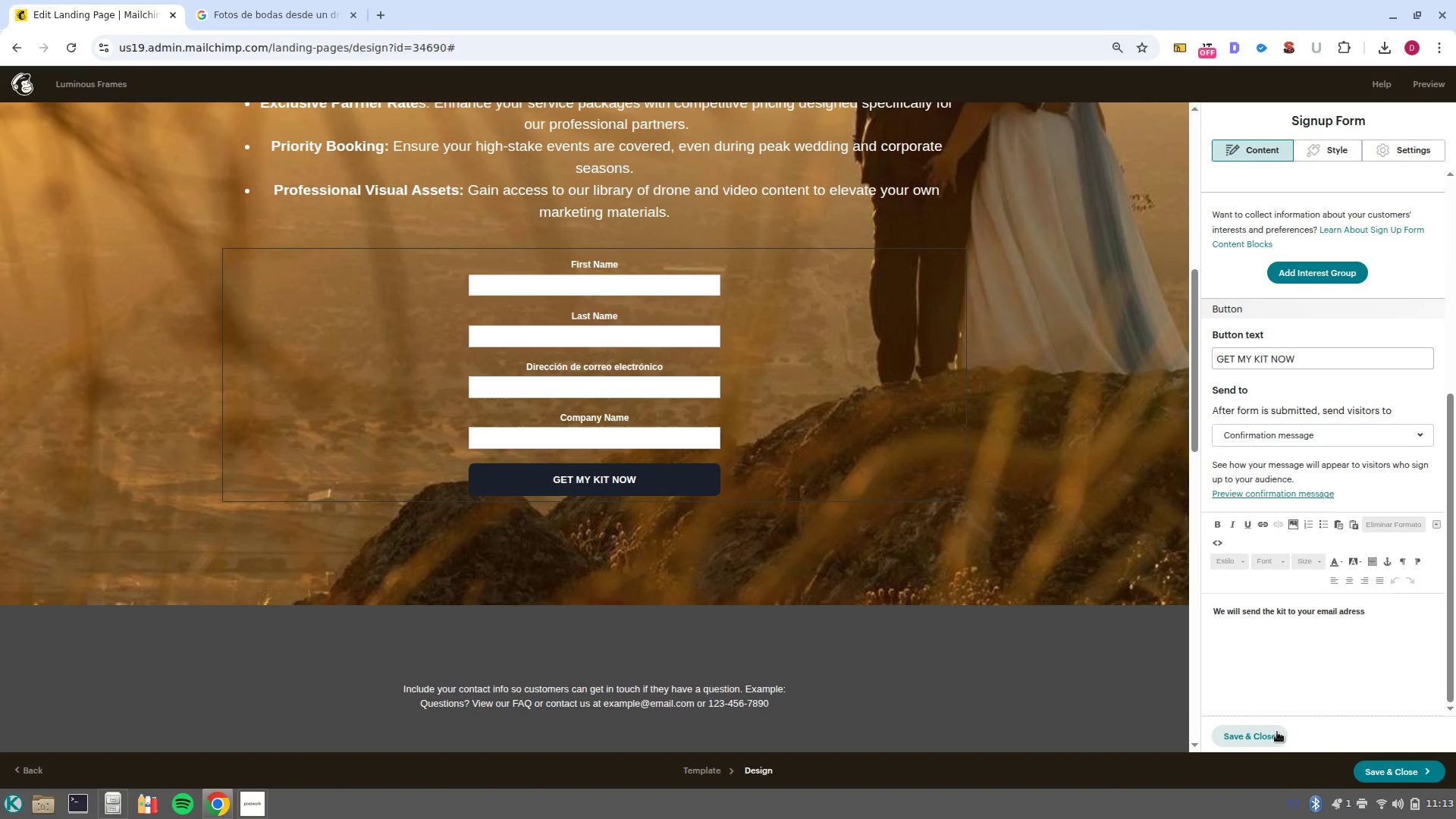 
left_click([1264, 741])
 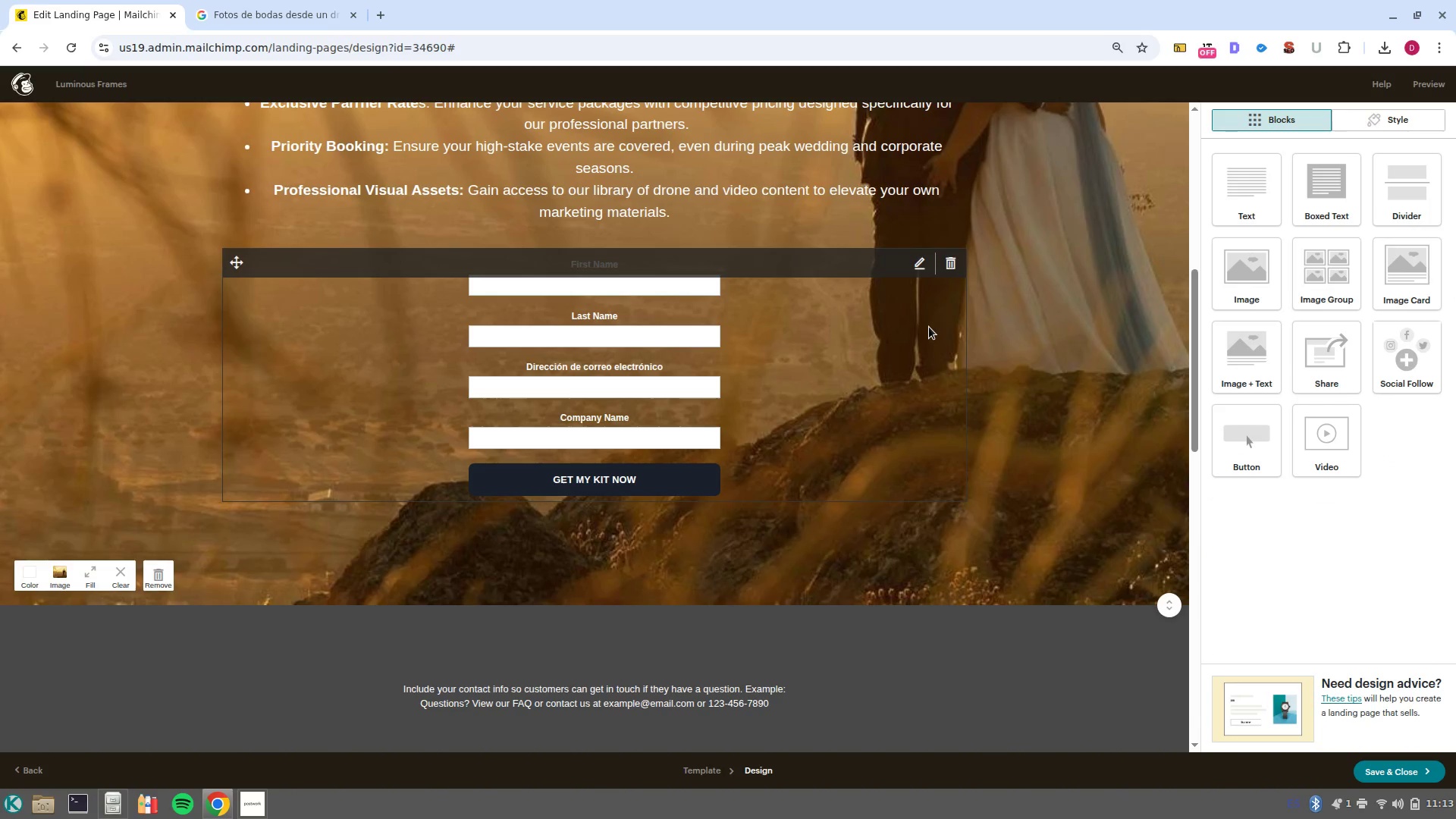 
scroll: coordinate [823, 422], scroll_direction: up, amount: 10.0
 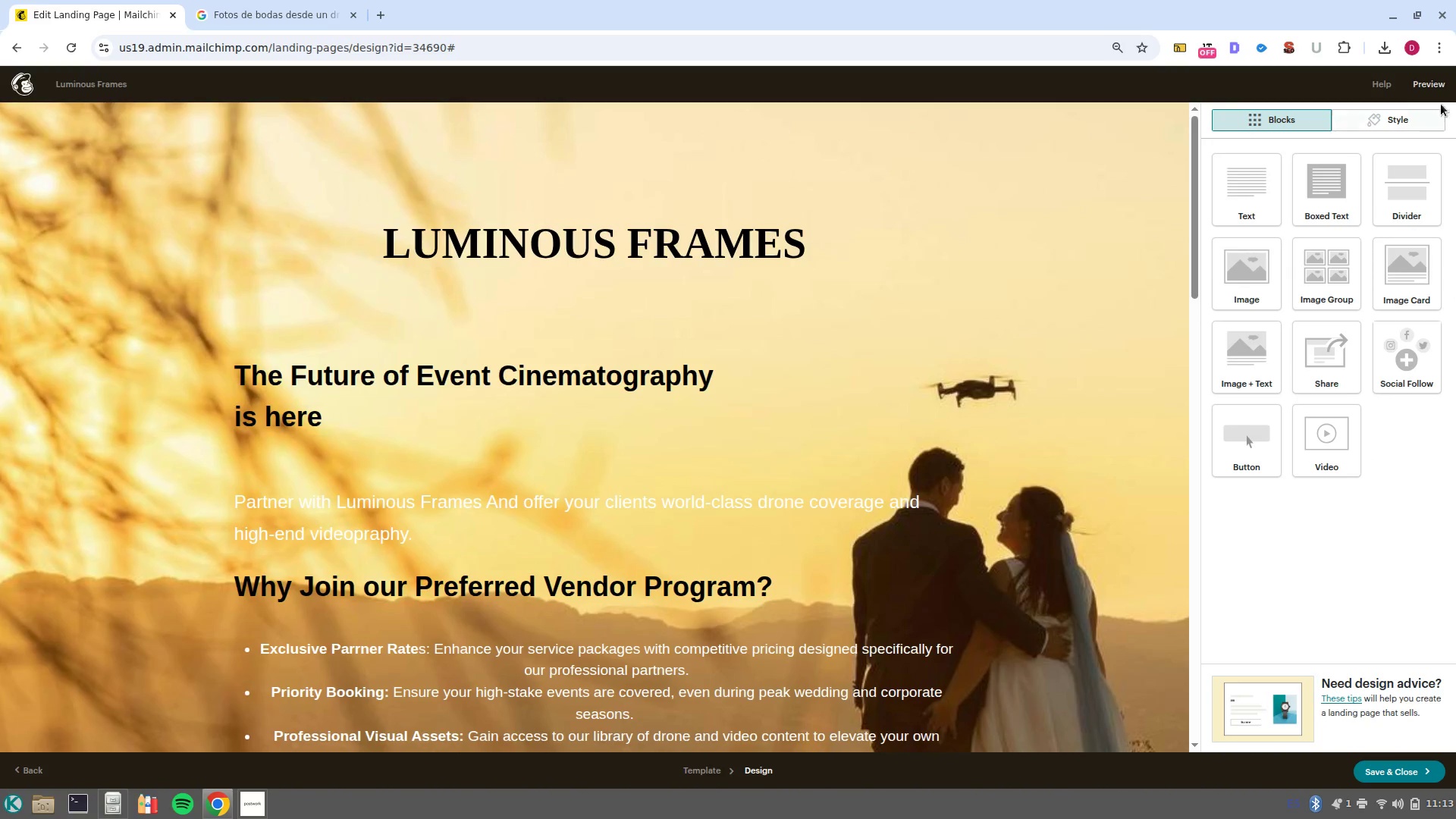 
left_click([1439, 91])
 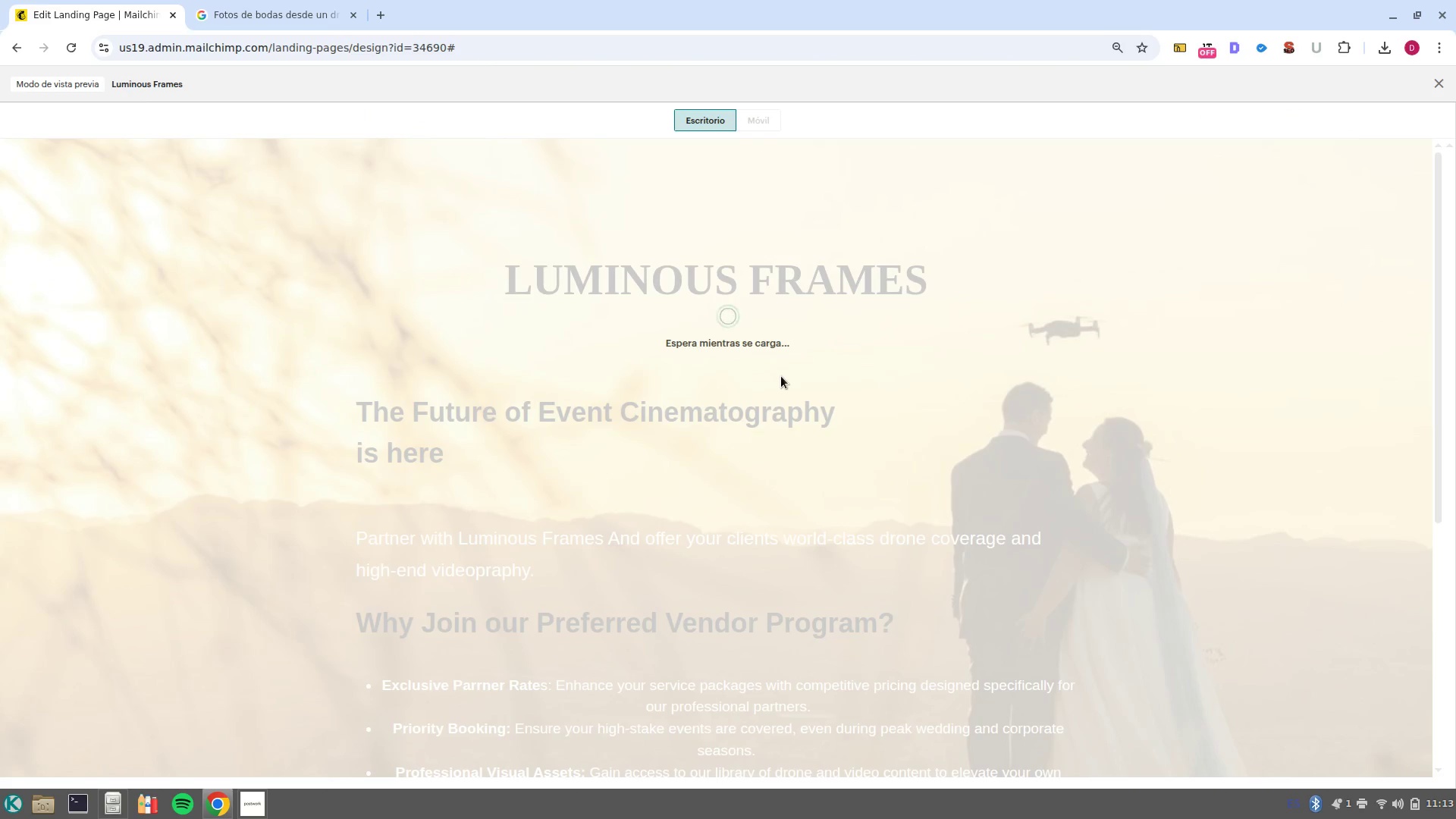 
scroll: coordinate [853, 394], scroll_direction: down, amount: 5.0
 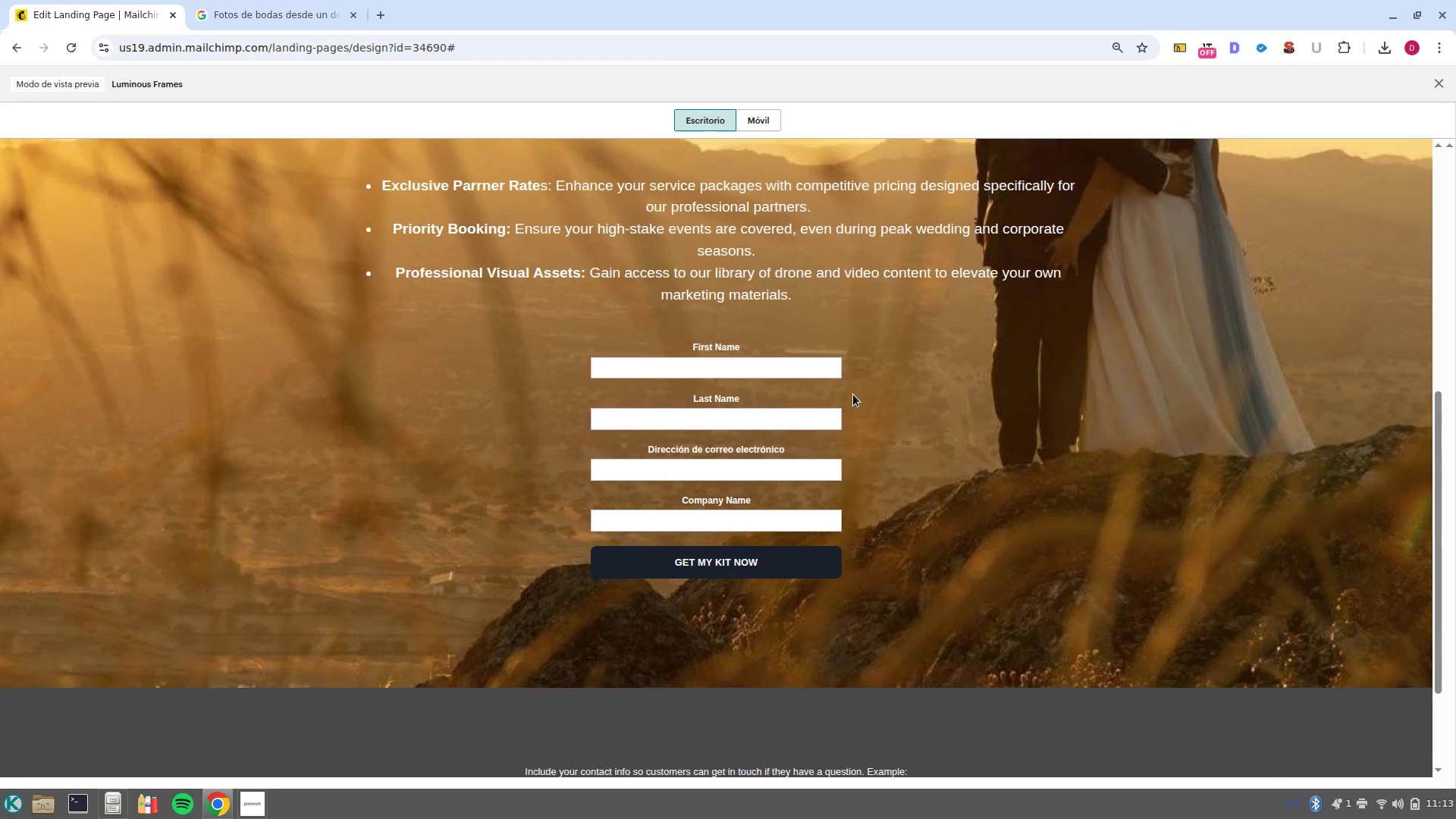 
scroll: coordinate [853, 394], scroll_direction: up, amount: 6.0
 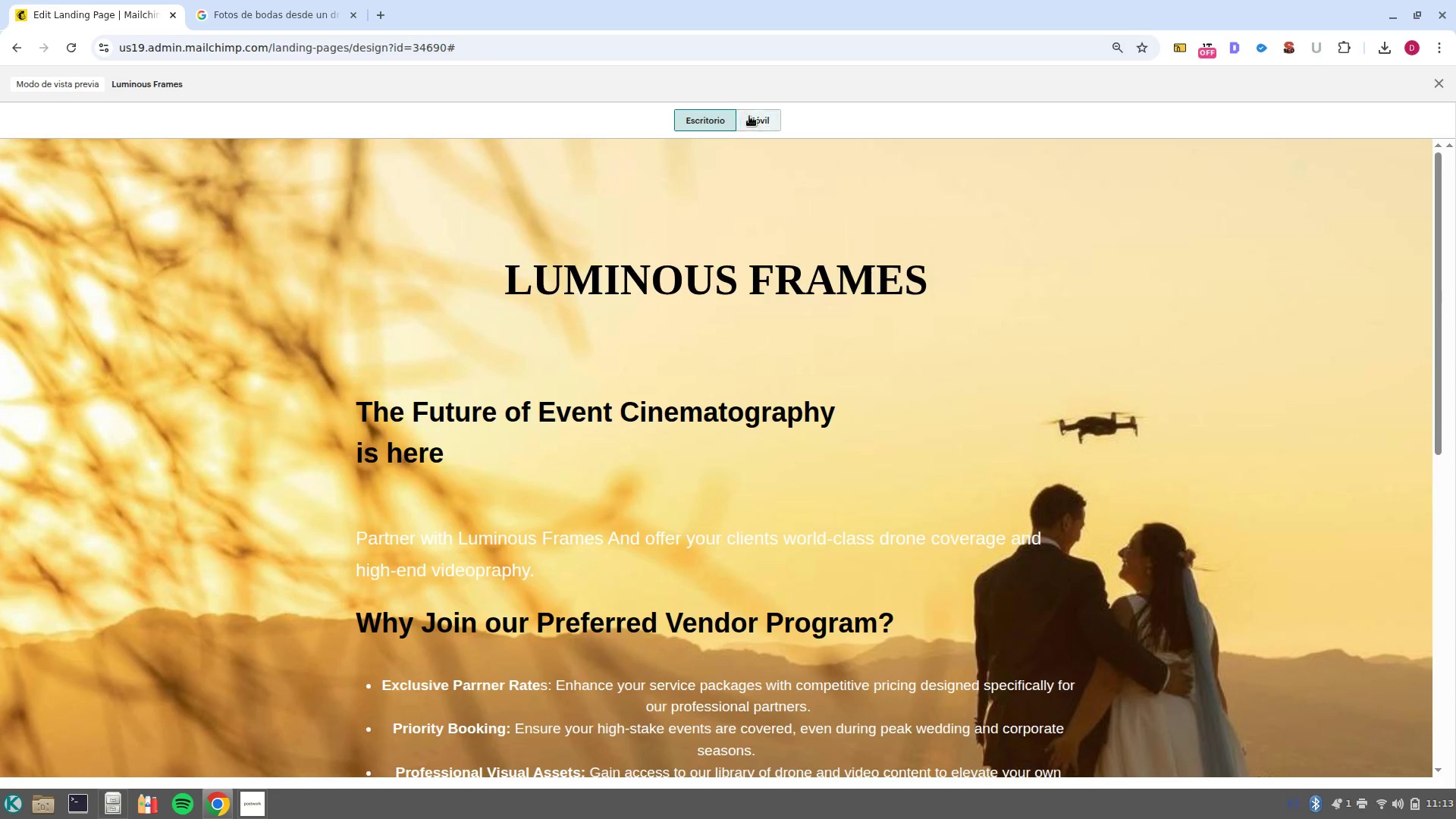 
left_click([761, 123])
 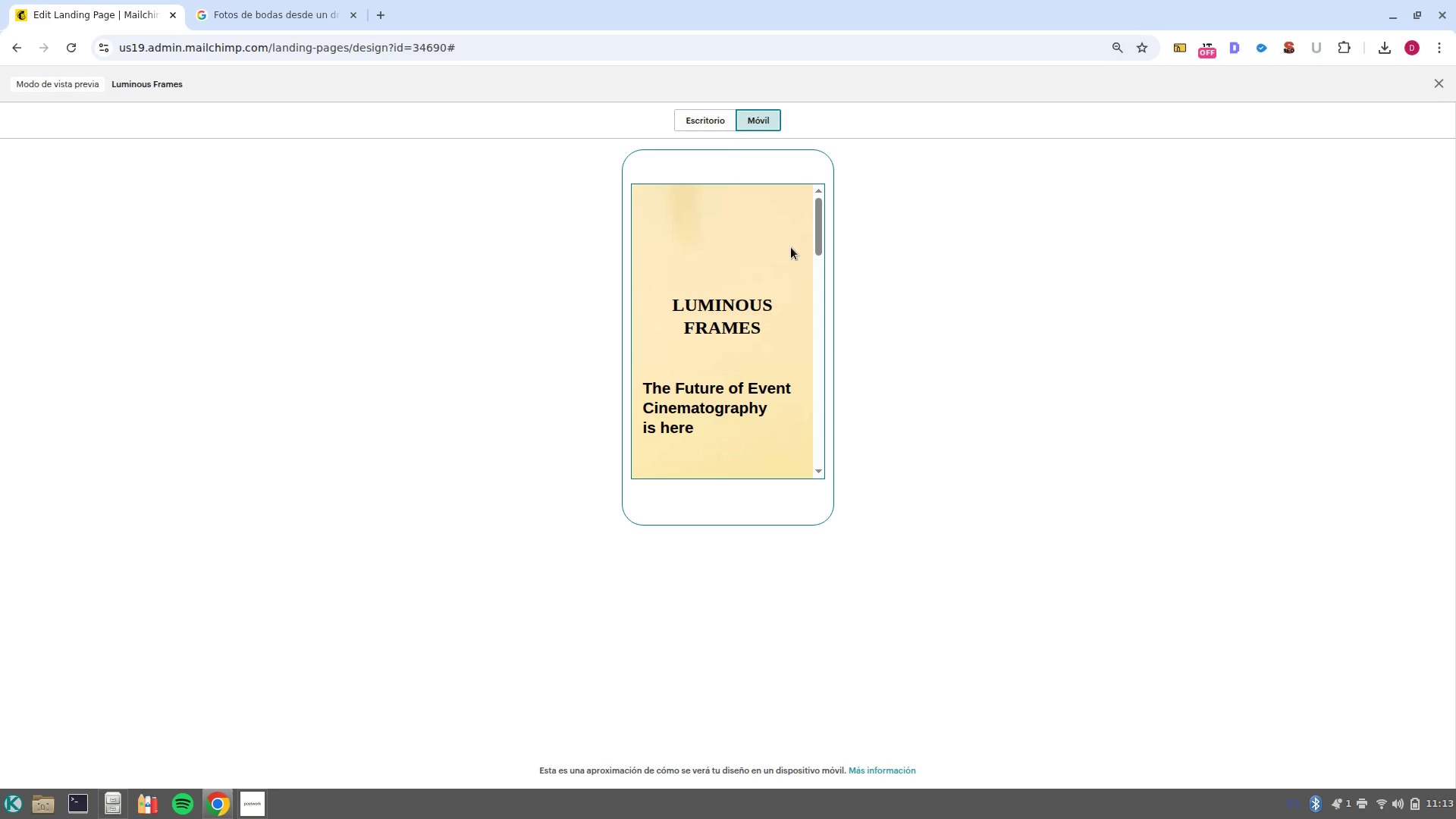 
scroll: coordinate [791, 247], scroll_direction: down, amount: 6.0
 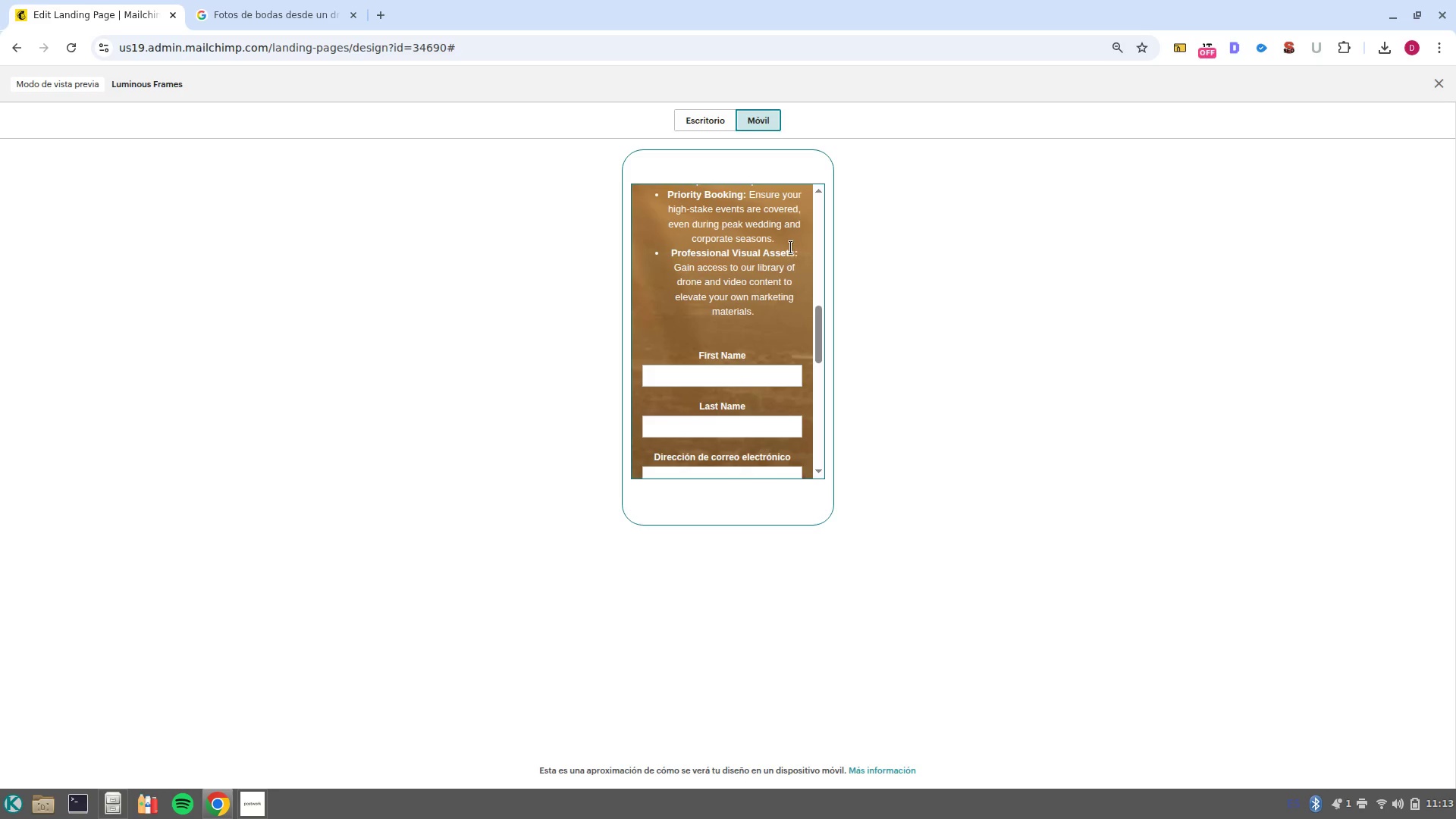 
scroll: coordinate [791, 248], scroll_direction: up, amount: 7.0
 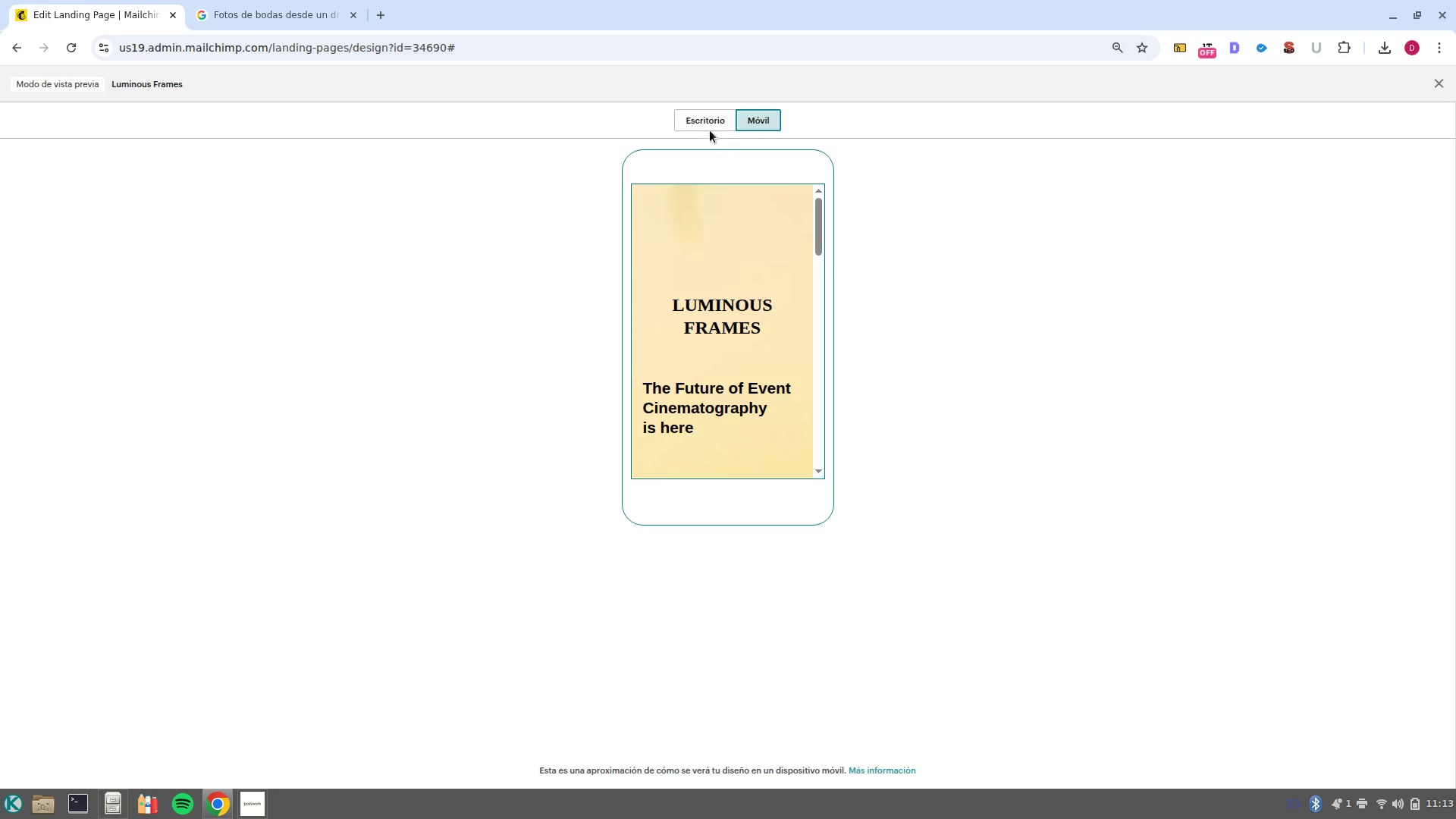 
left_click([706, 127])
 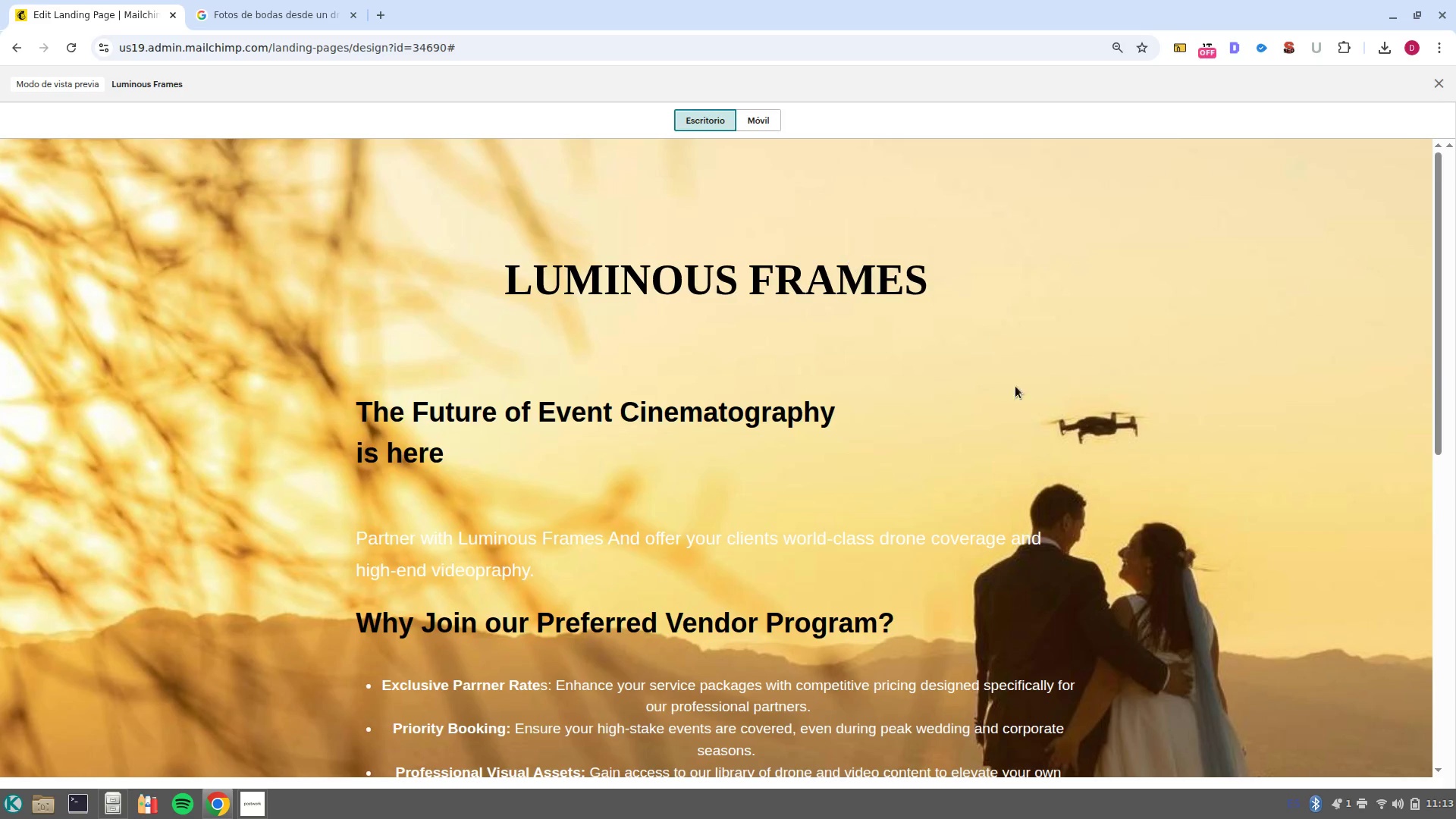 
scroll: coordinate [1137, 419], scroll_direction: down, amount: 4.0
 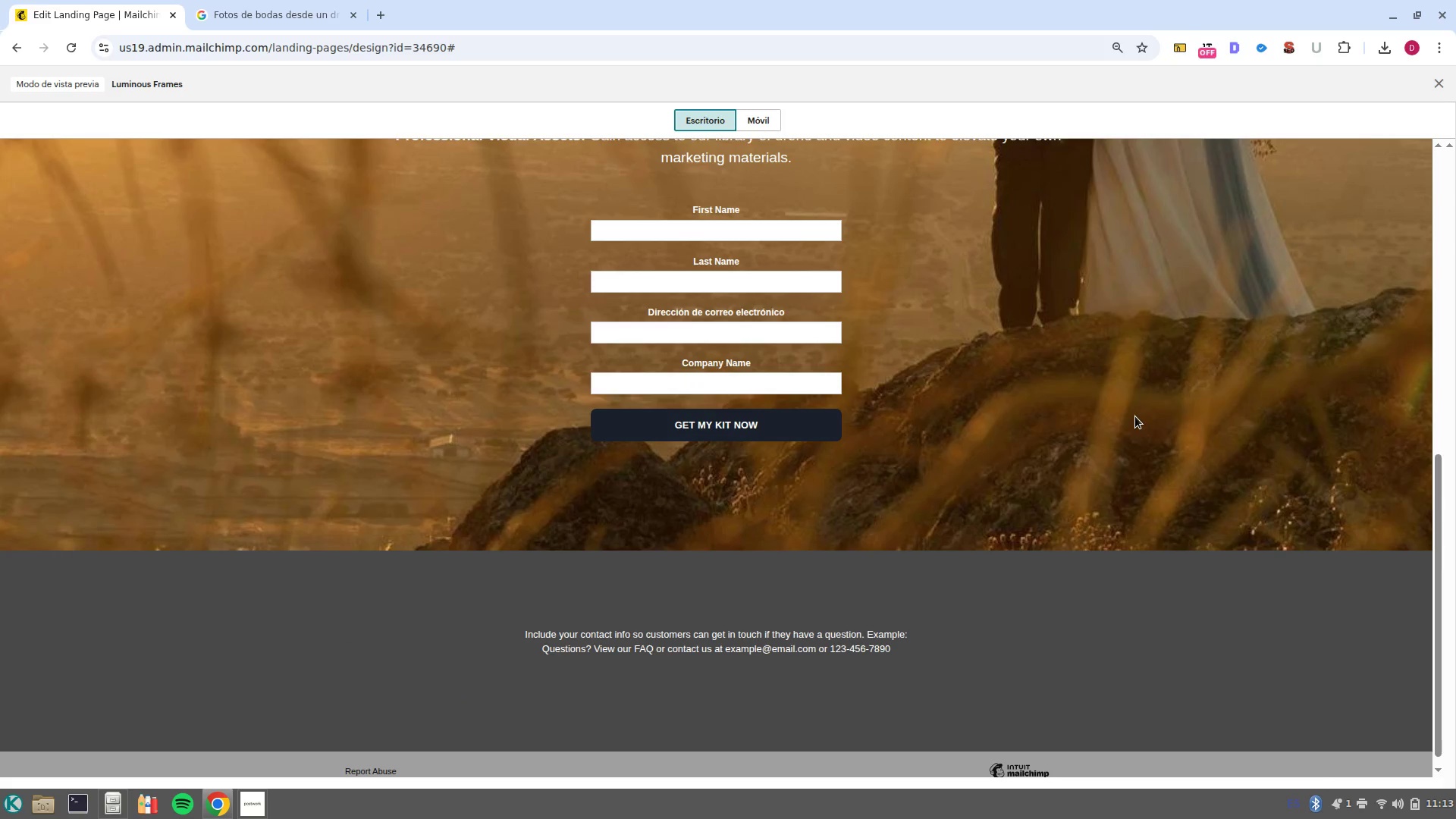 
scroll: coordinate [1135, 416], scroll_direction: up, amount: 7.0
 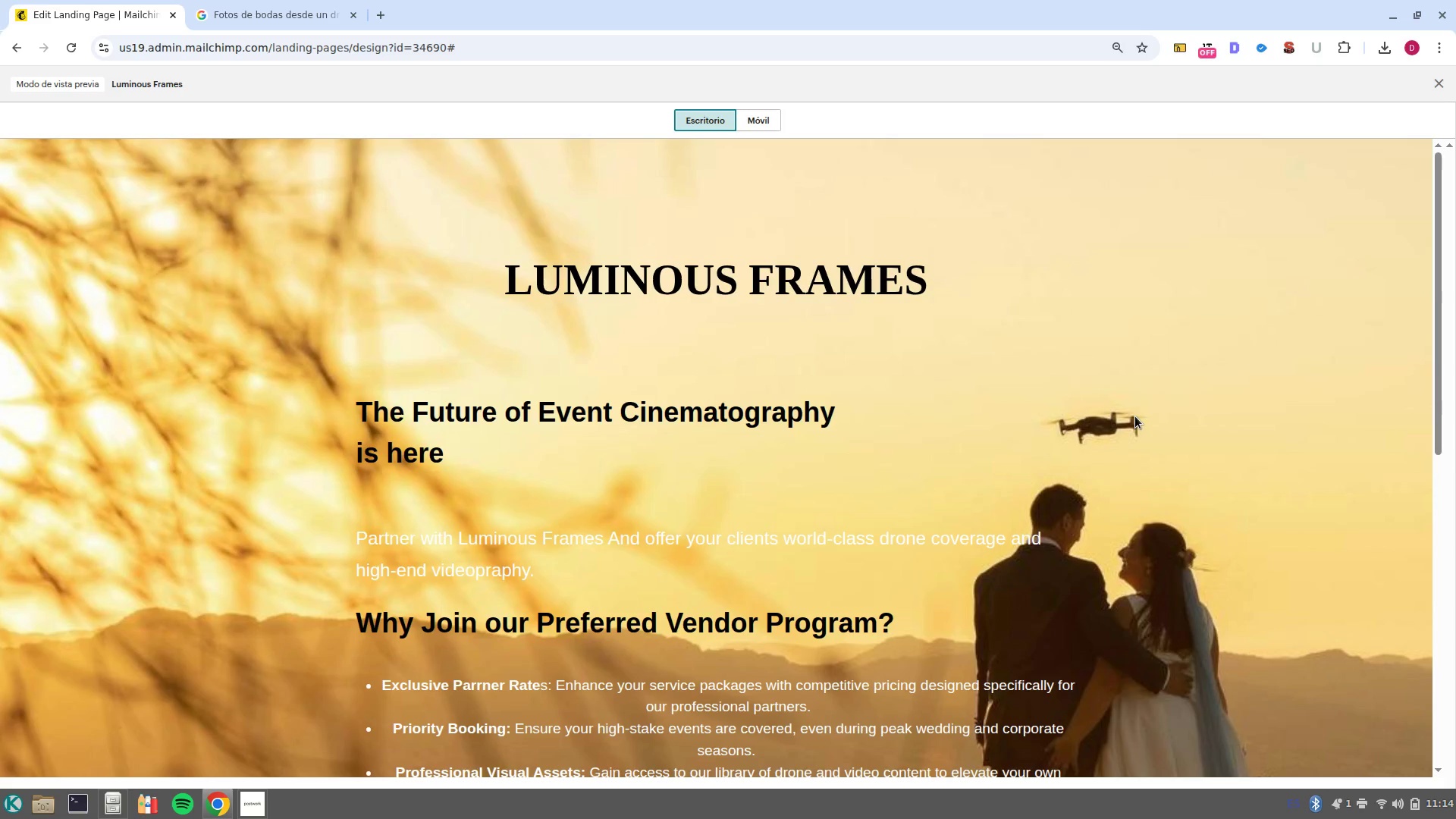 
wait(38.44)
 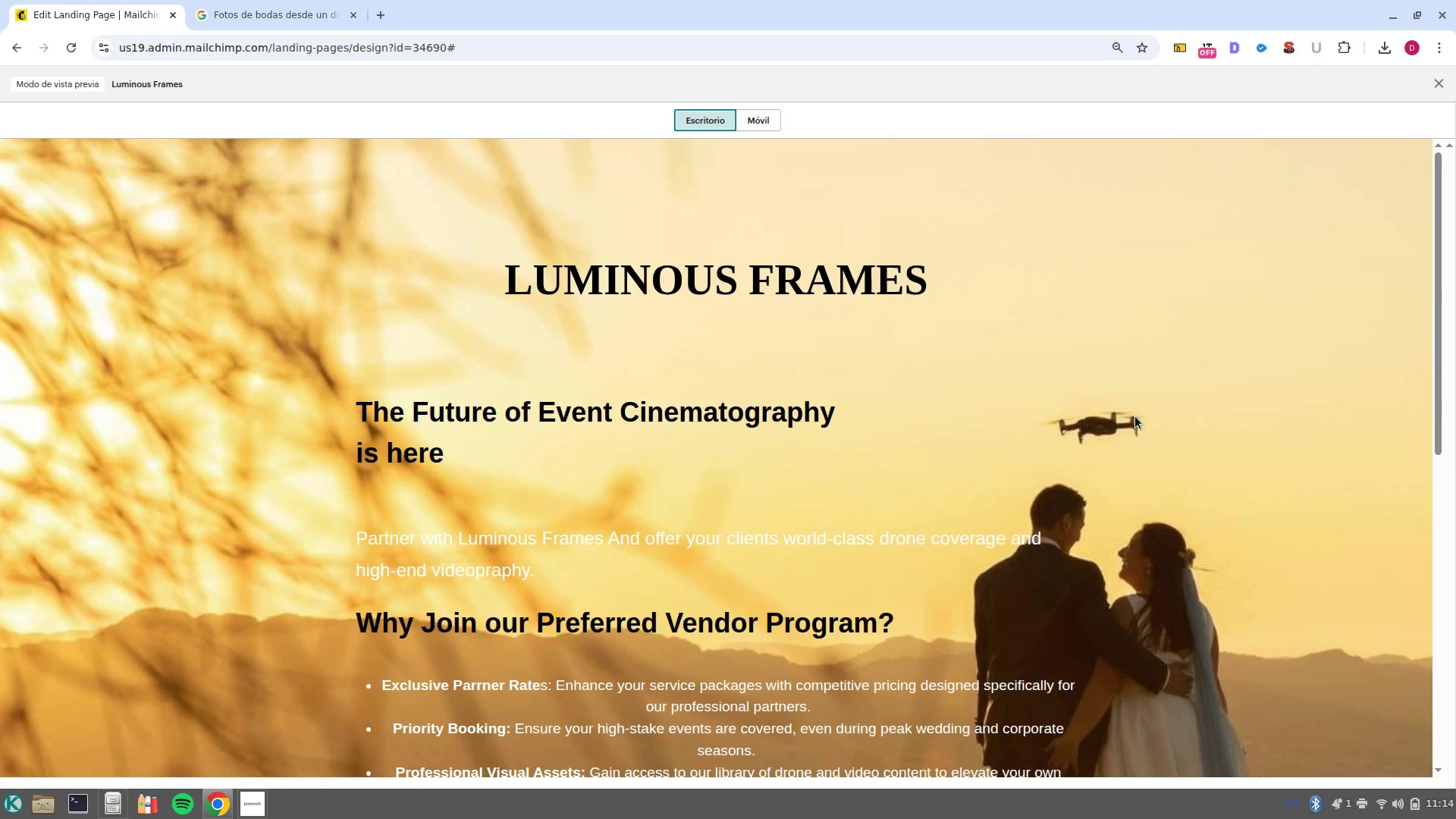 
left_click([1436, 82])
 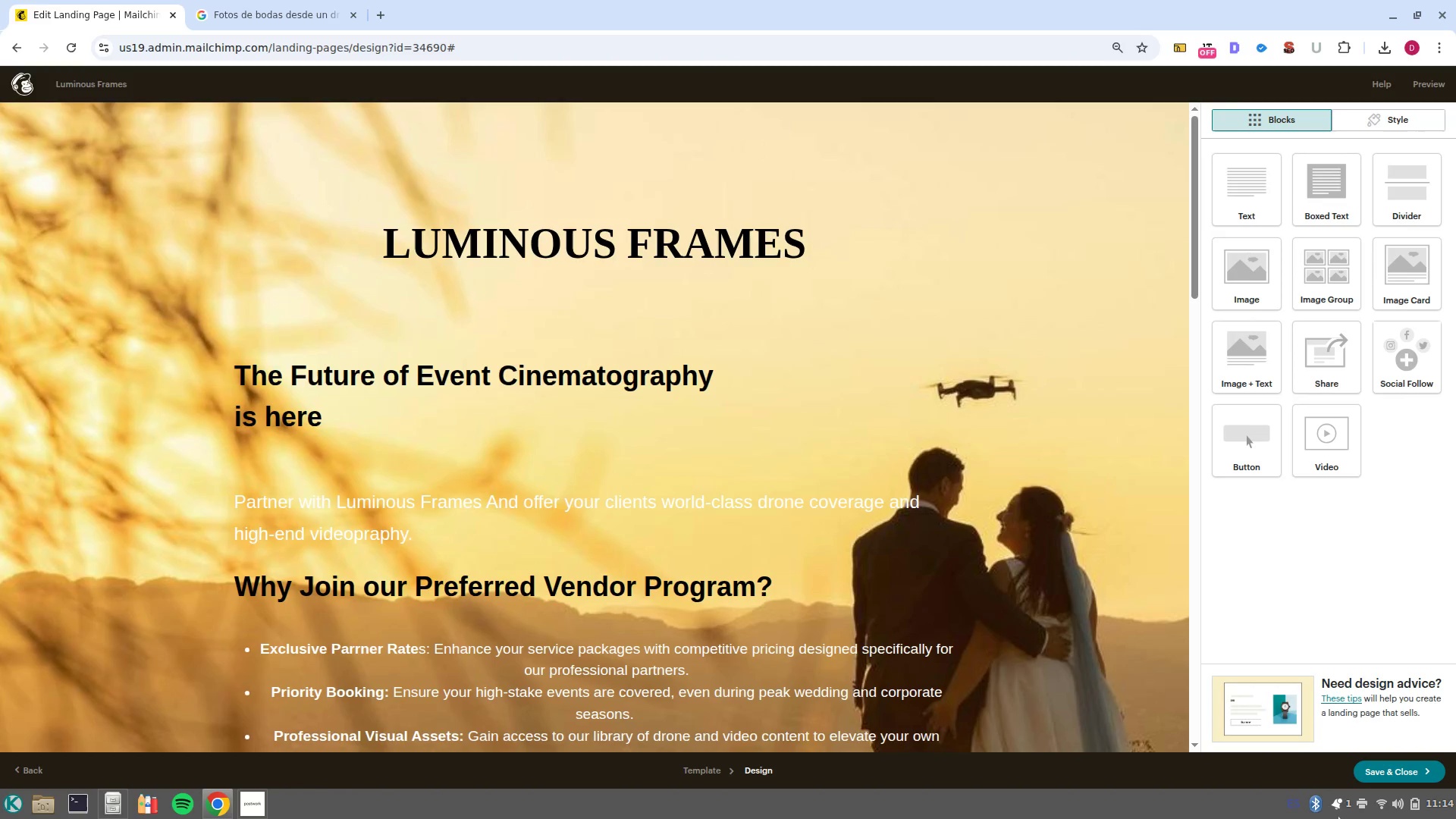 
left_click([1407, 768])
 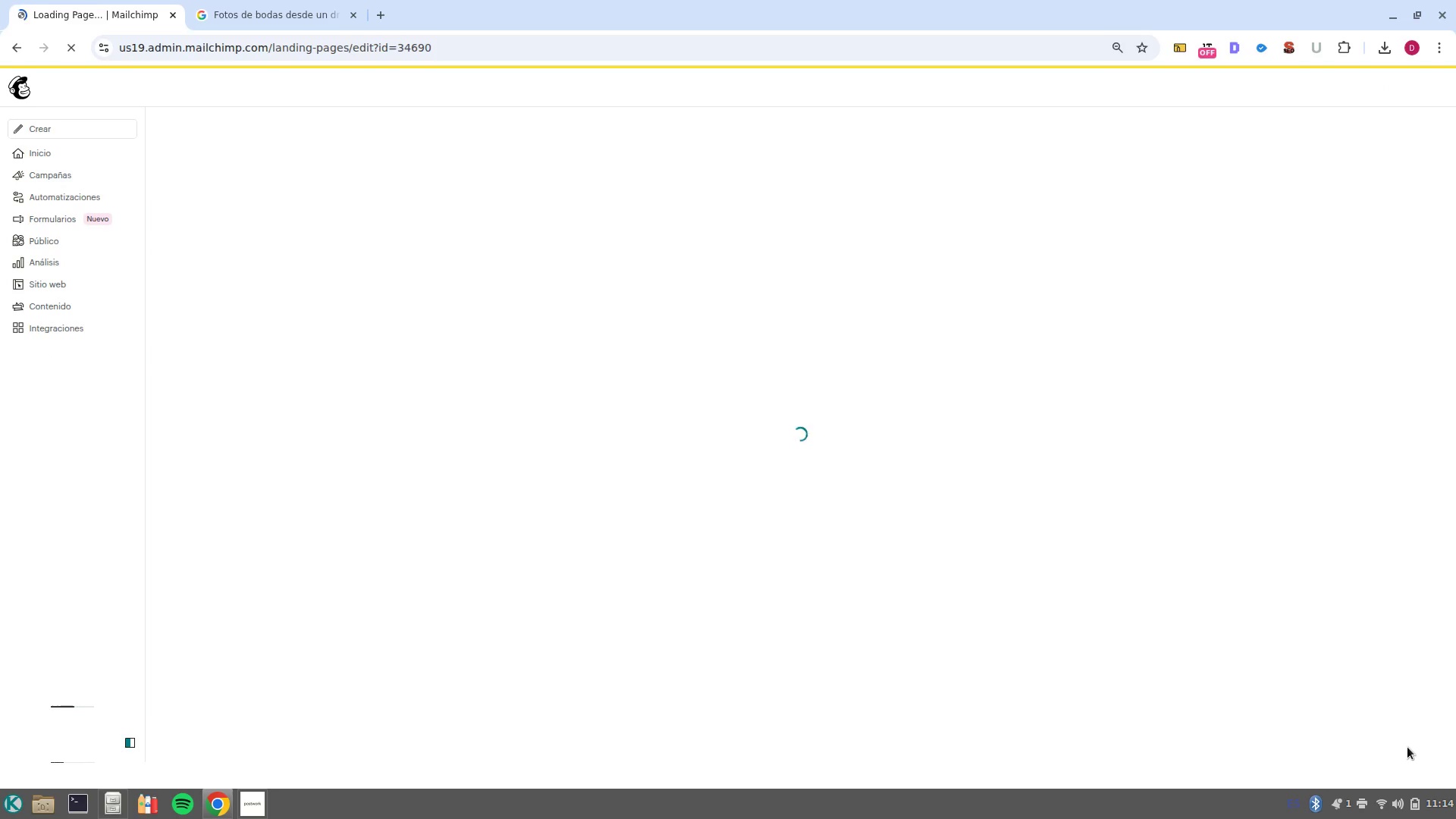 
wait(10.4)
 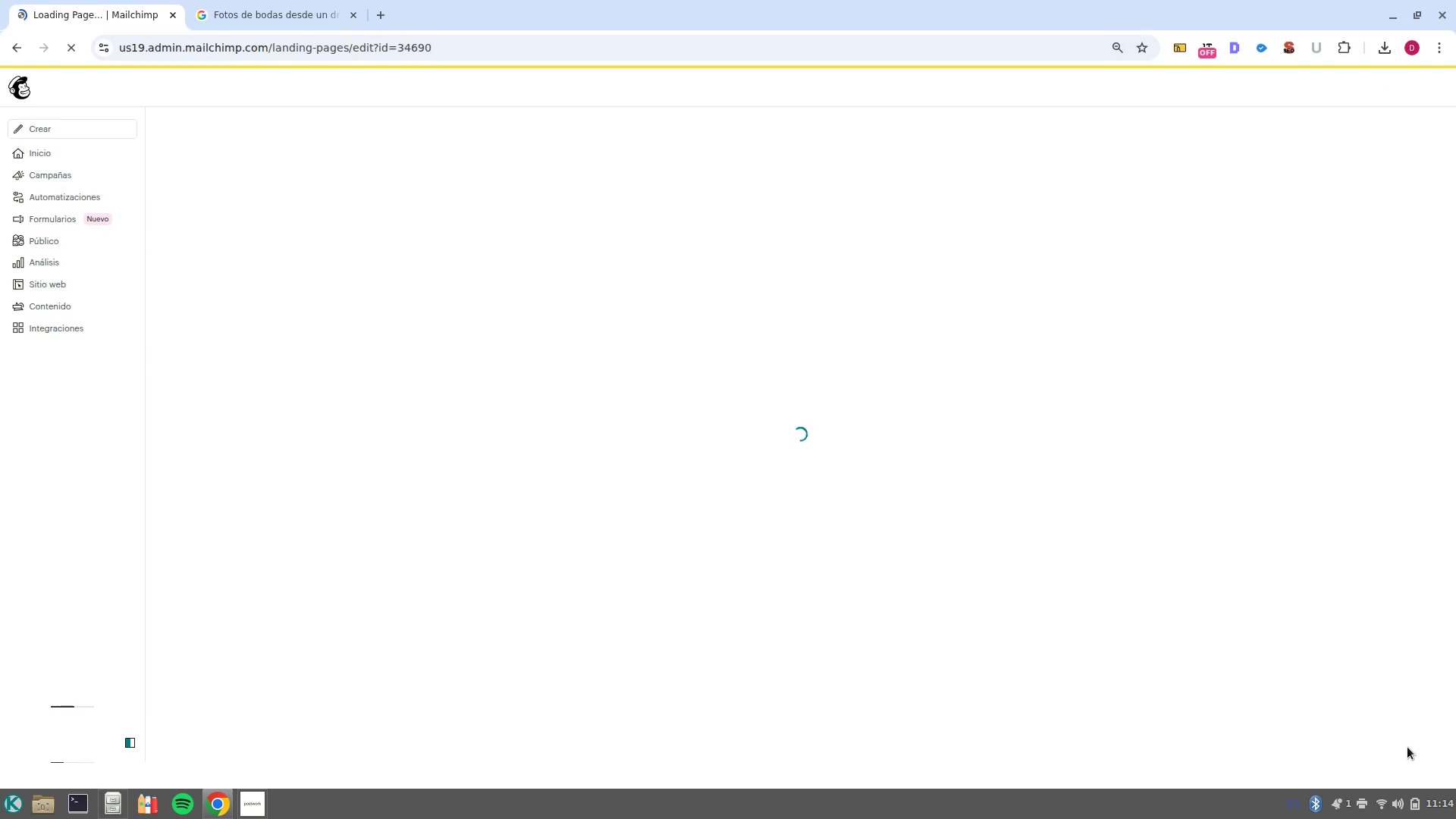 
left_click([1100, 491])
 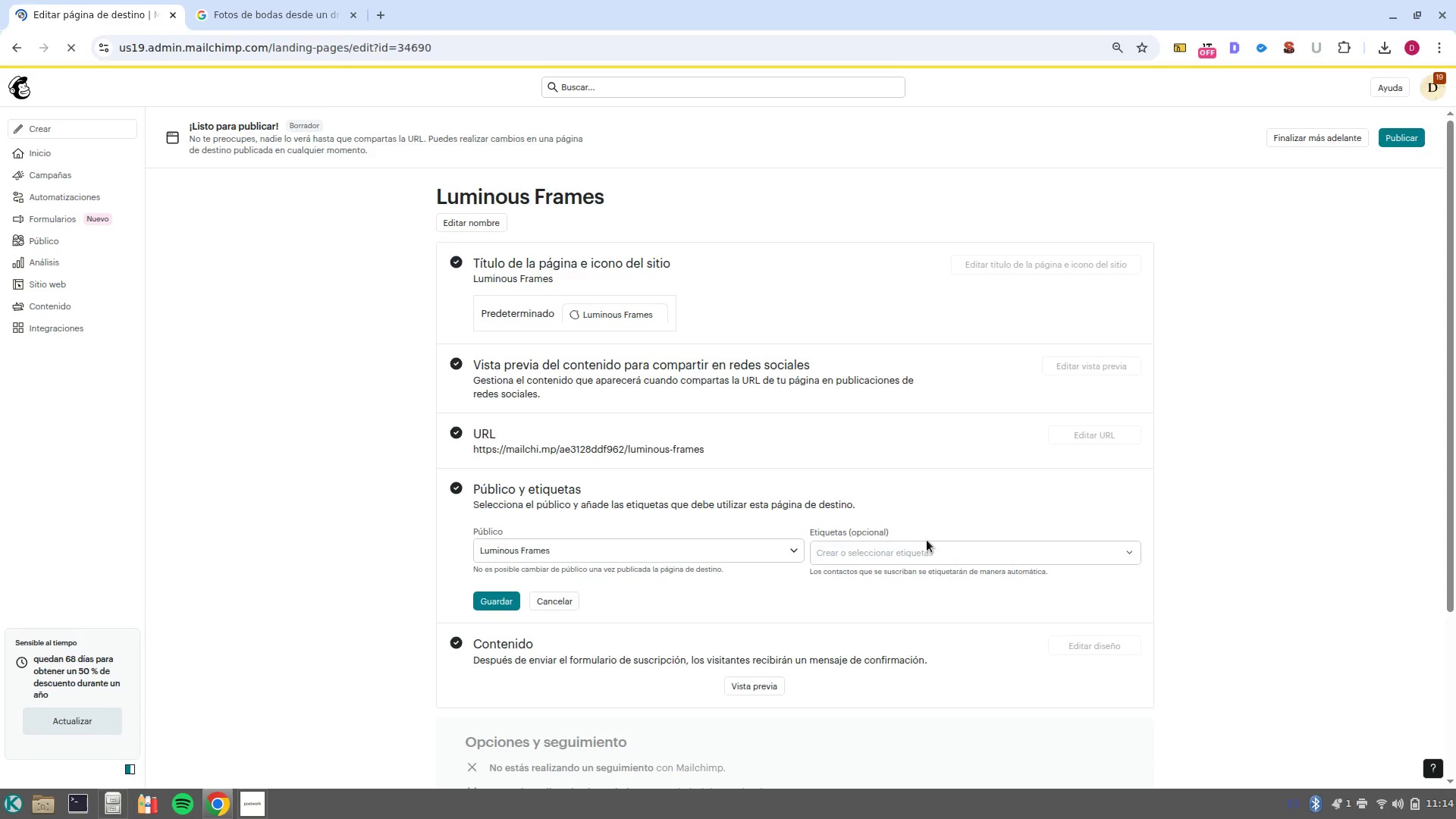 
left_click([937, 557])
 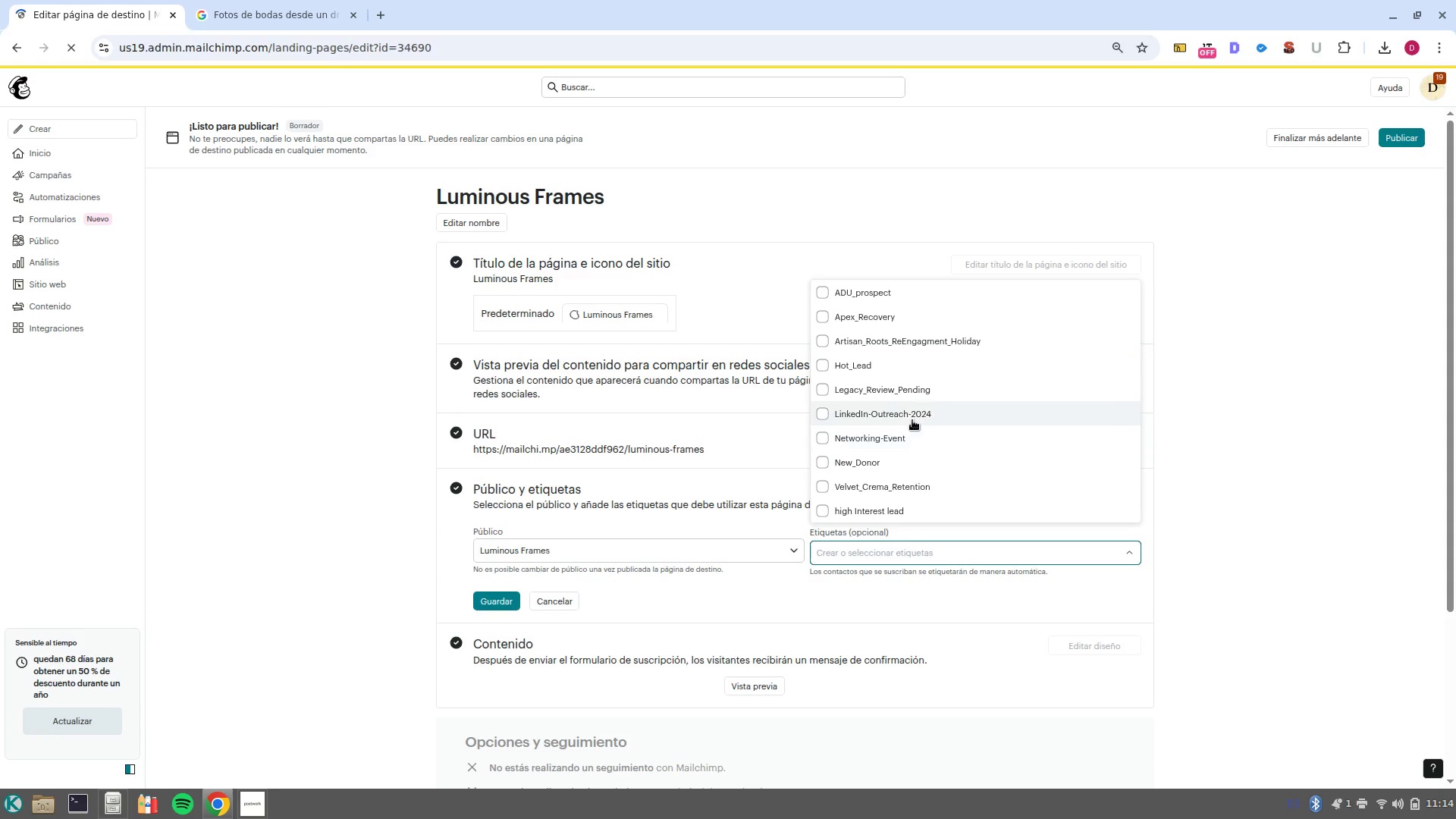 
left_click([910, 419])
 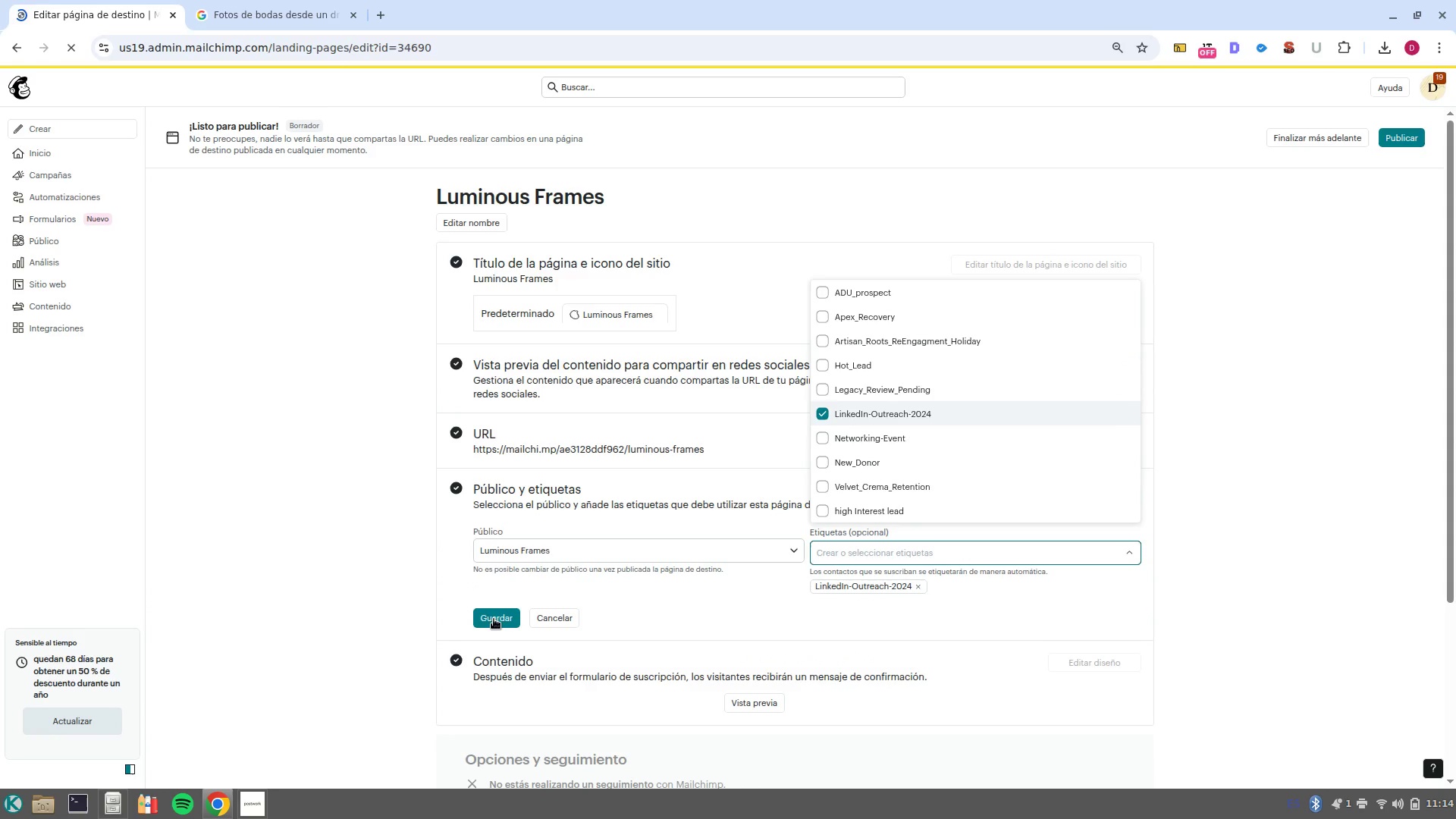 
left_click([494, 618])
 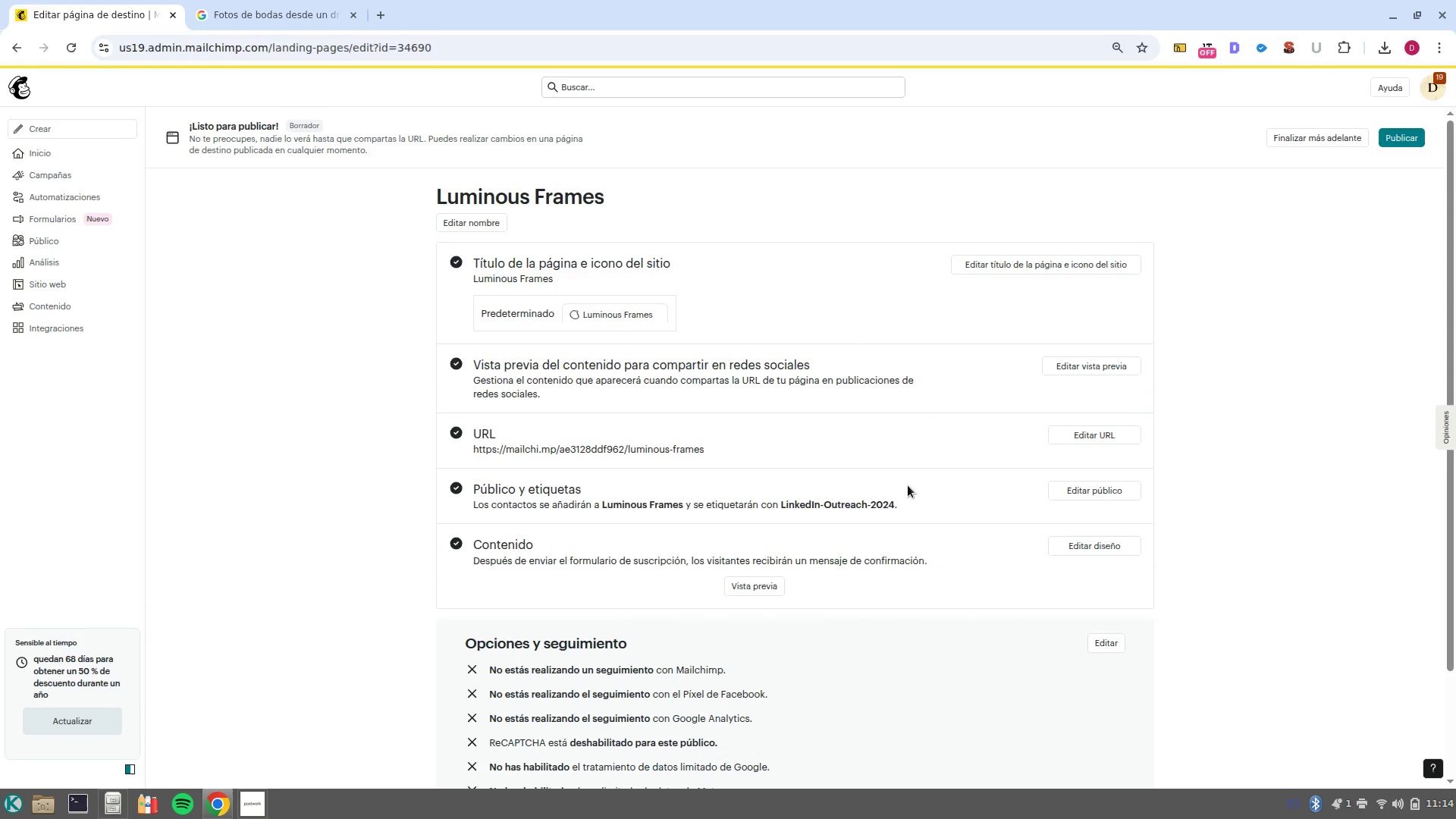 
scroll: coordinate [1015, 669], scroll_direction: down, amount: 3.0
 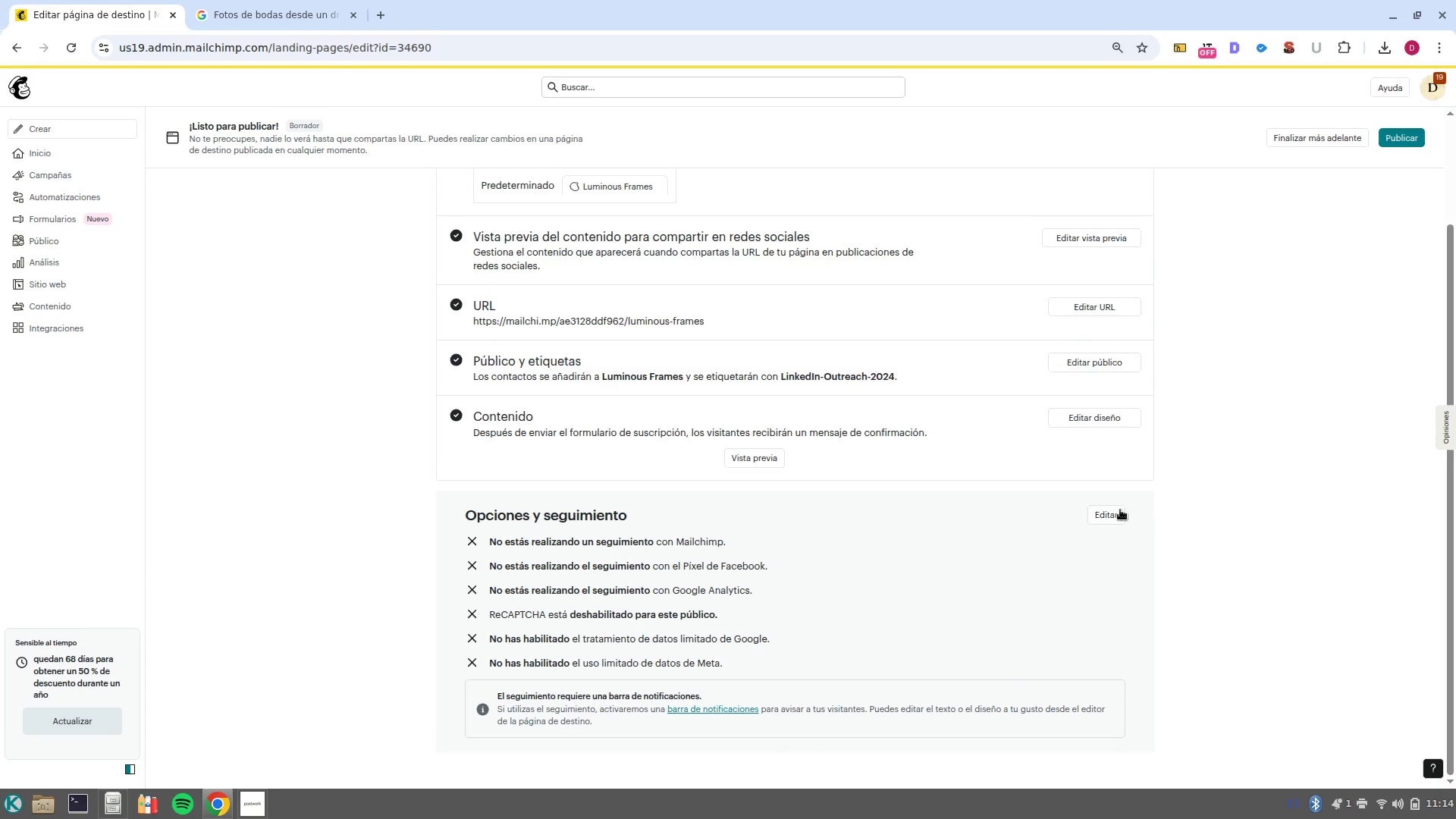 
left_click([1106, 518])
 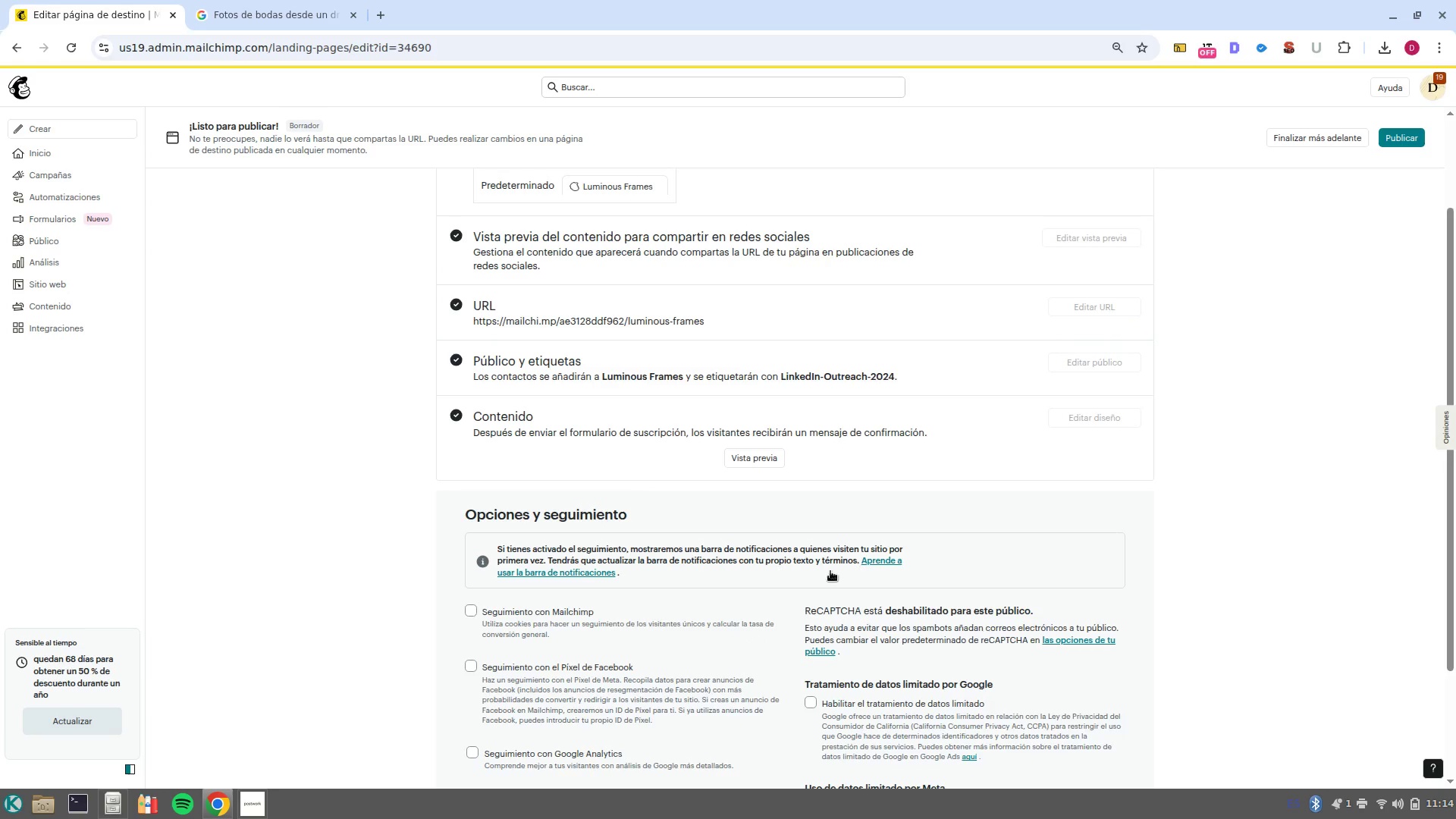 
scroll: coordinate [773, 587], scroll_direction: down, amount: 2.0
 